 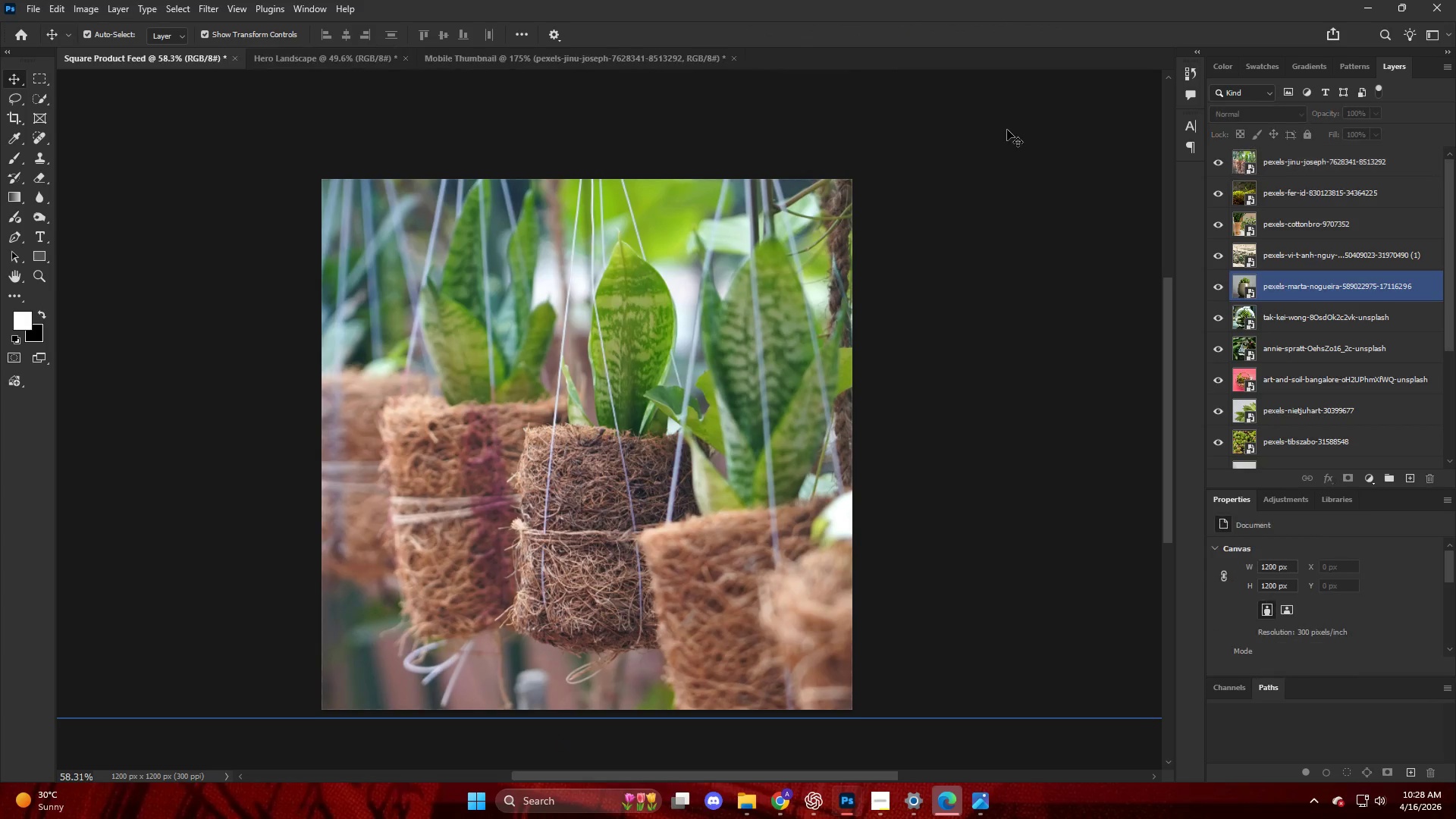 
left_click([755, 809])
 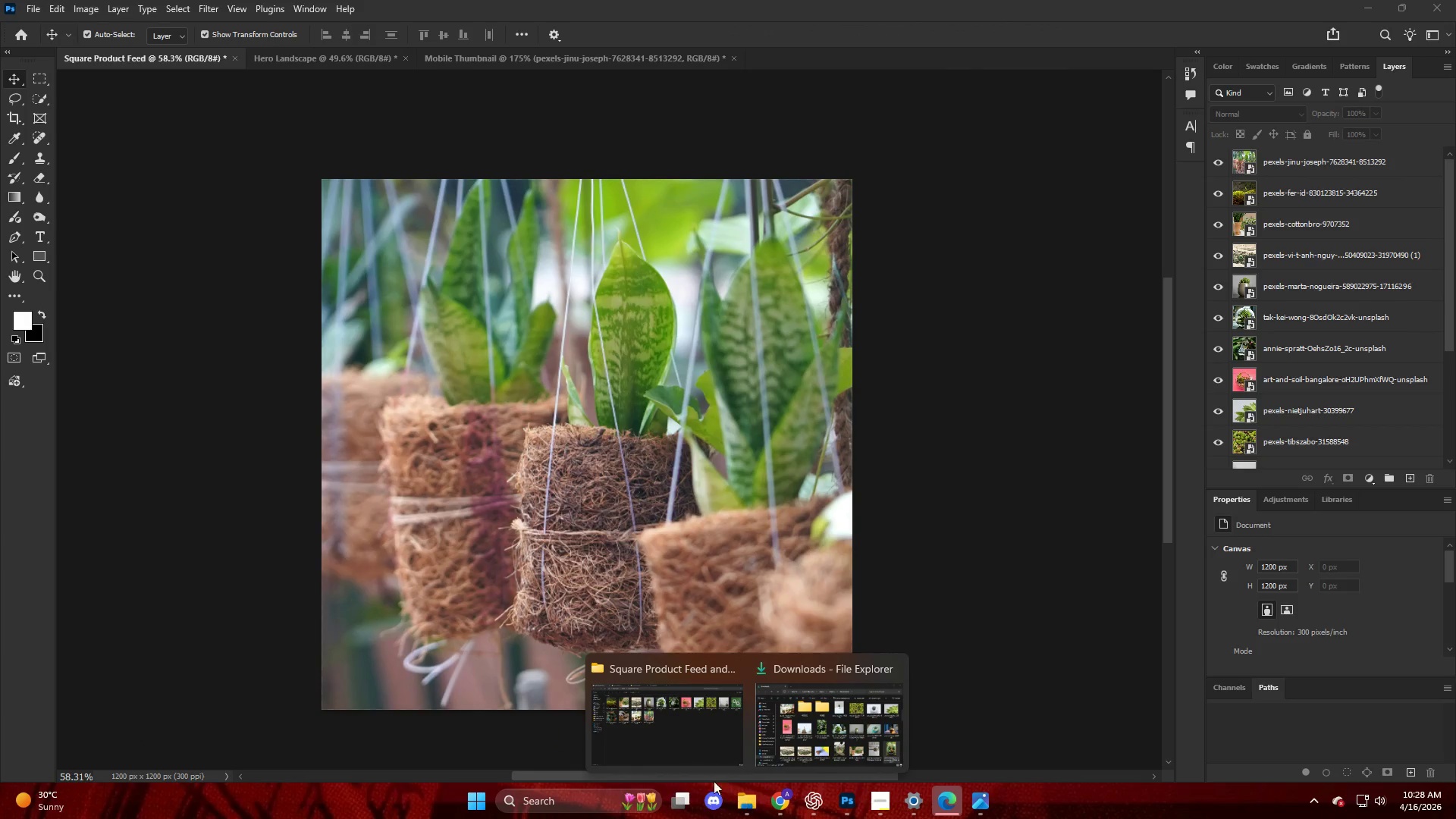 
left_click([639, 739])
 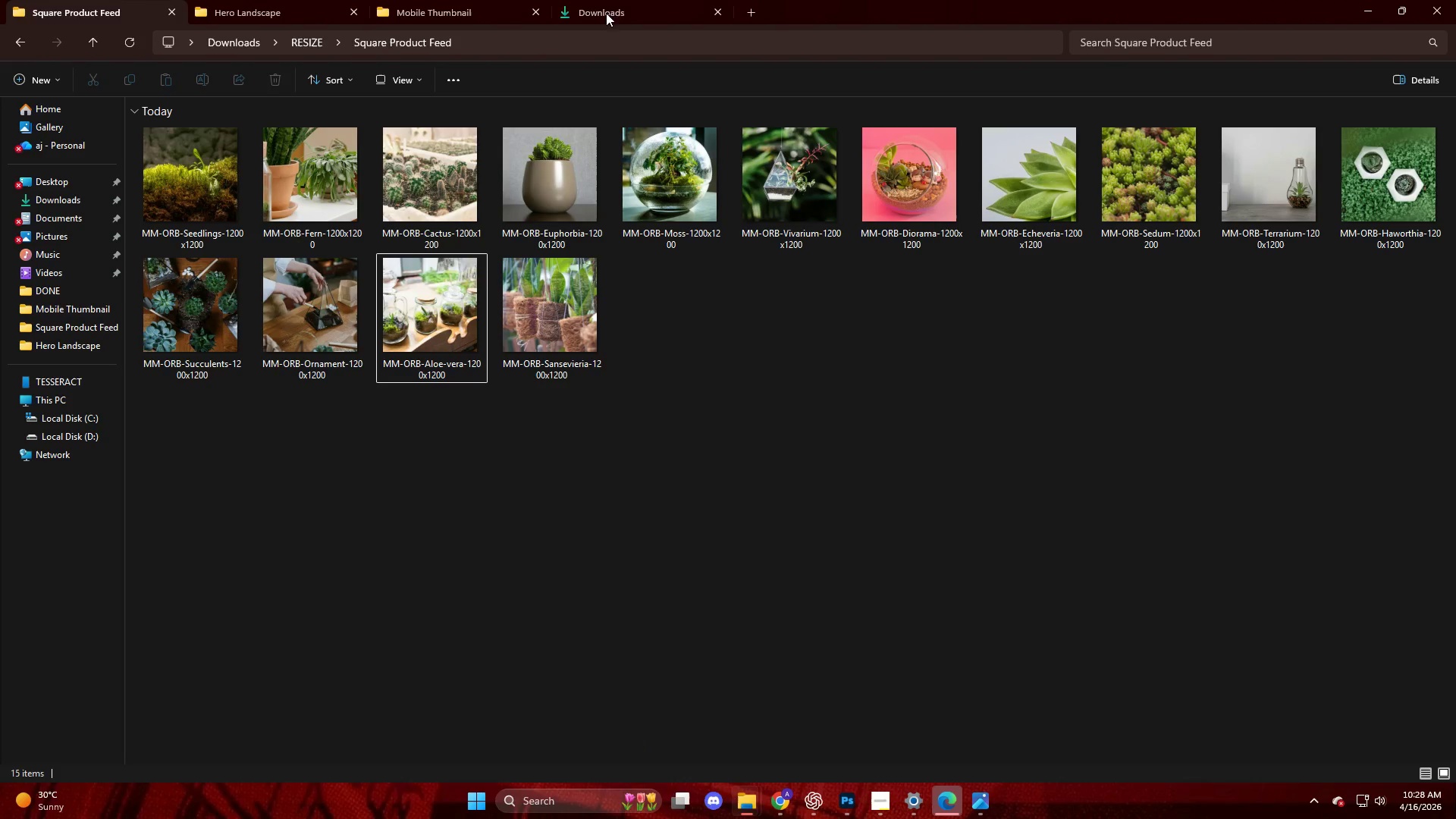 
left_click([624, 9])
 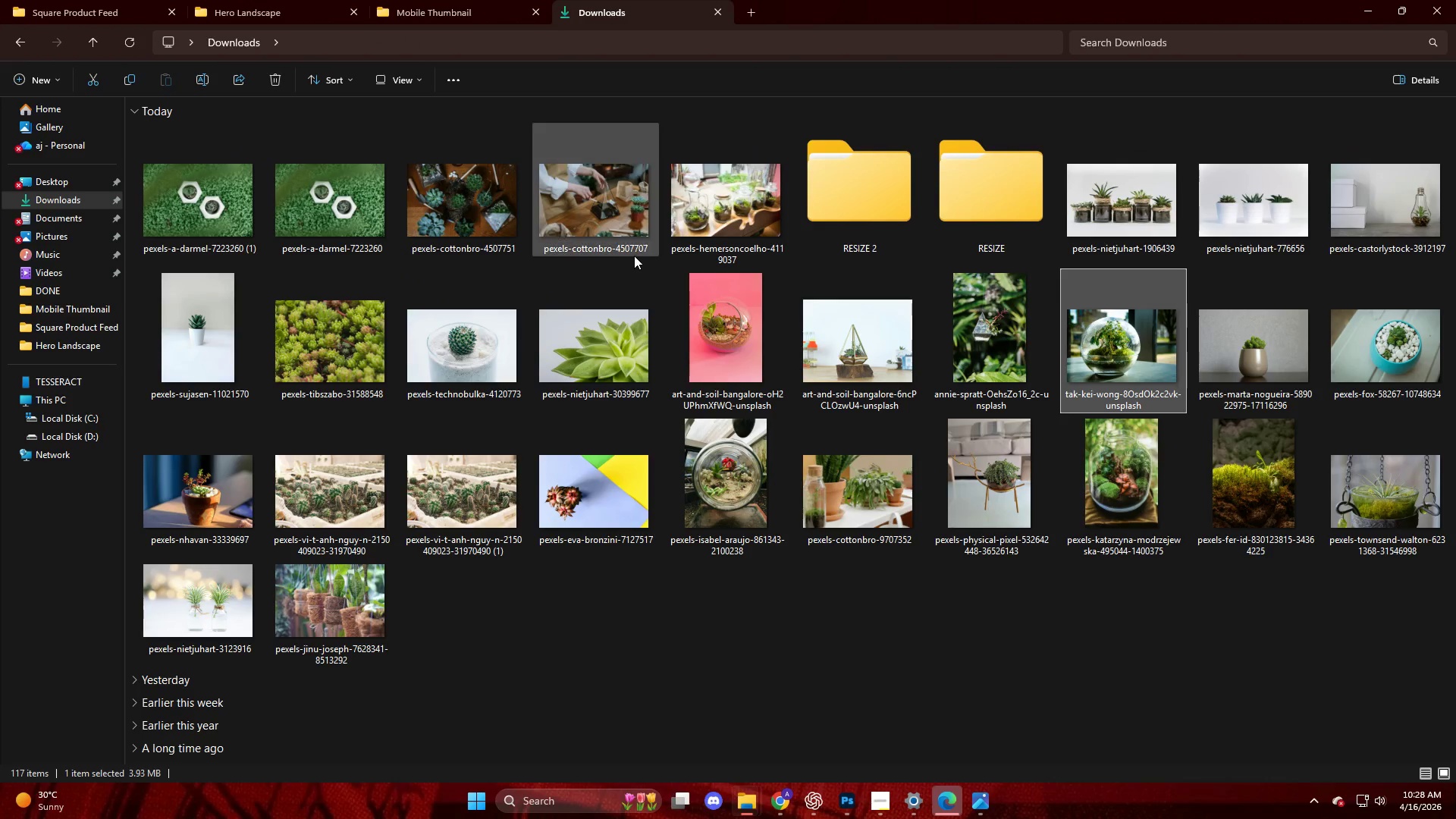 
left_click_drag(start_coordinate=[315, 208], to_coordinate=[893, 52])
 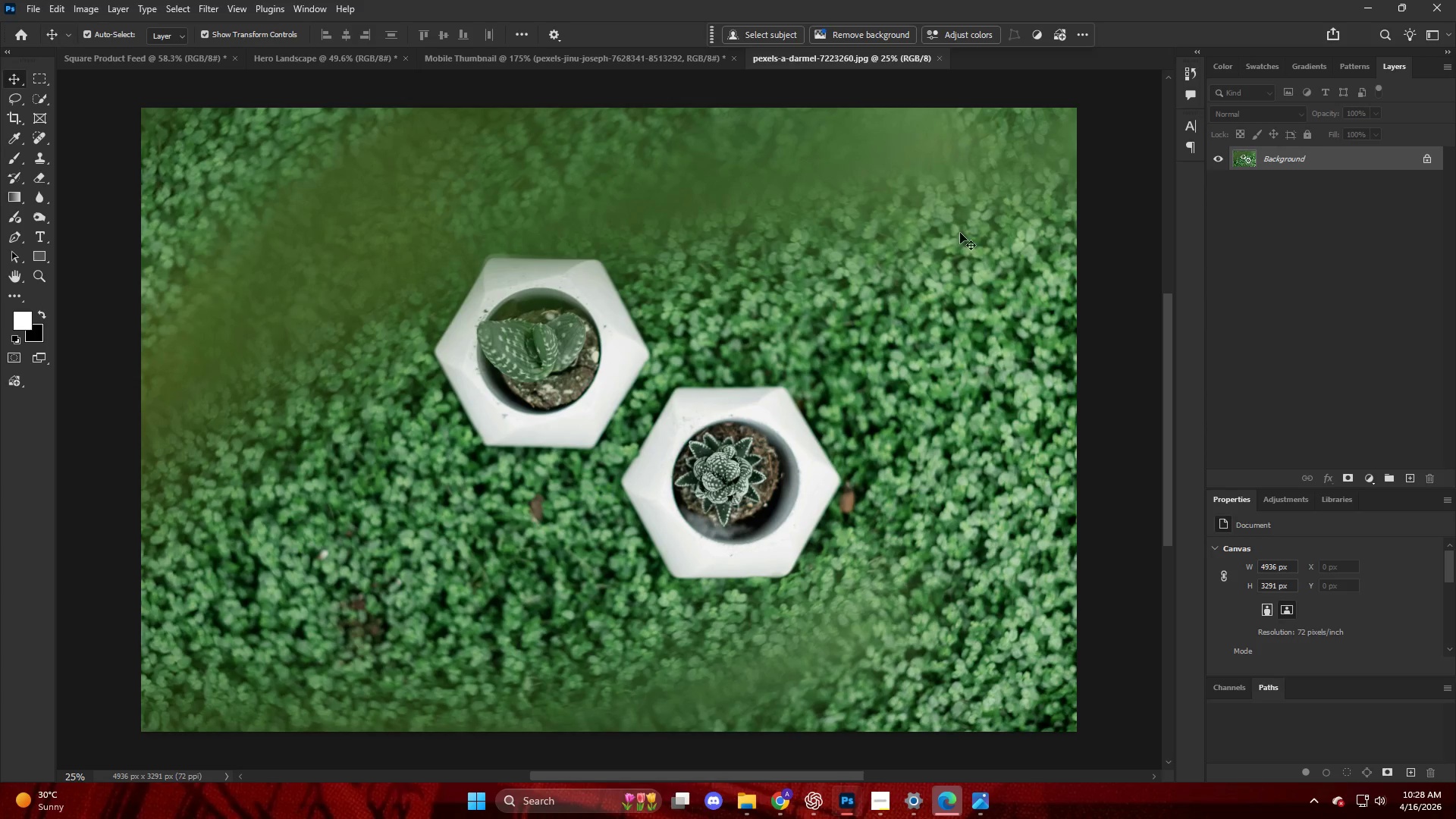 
hold_key(key=AltLeft, duration=0.45)
 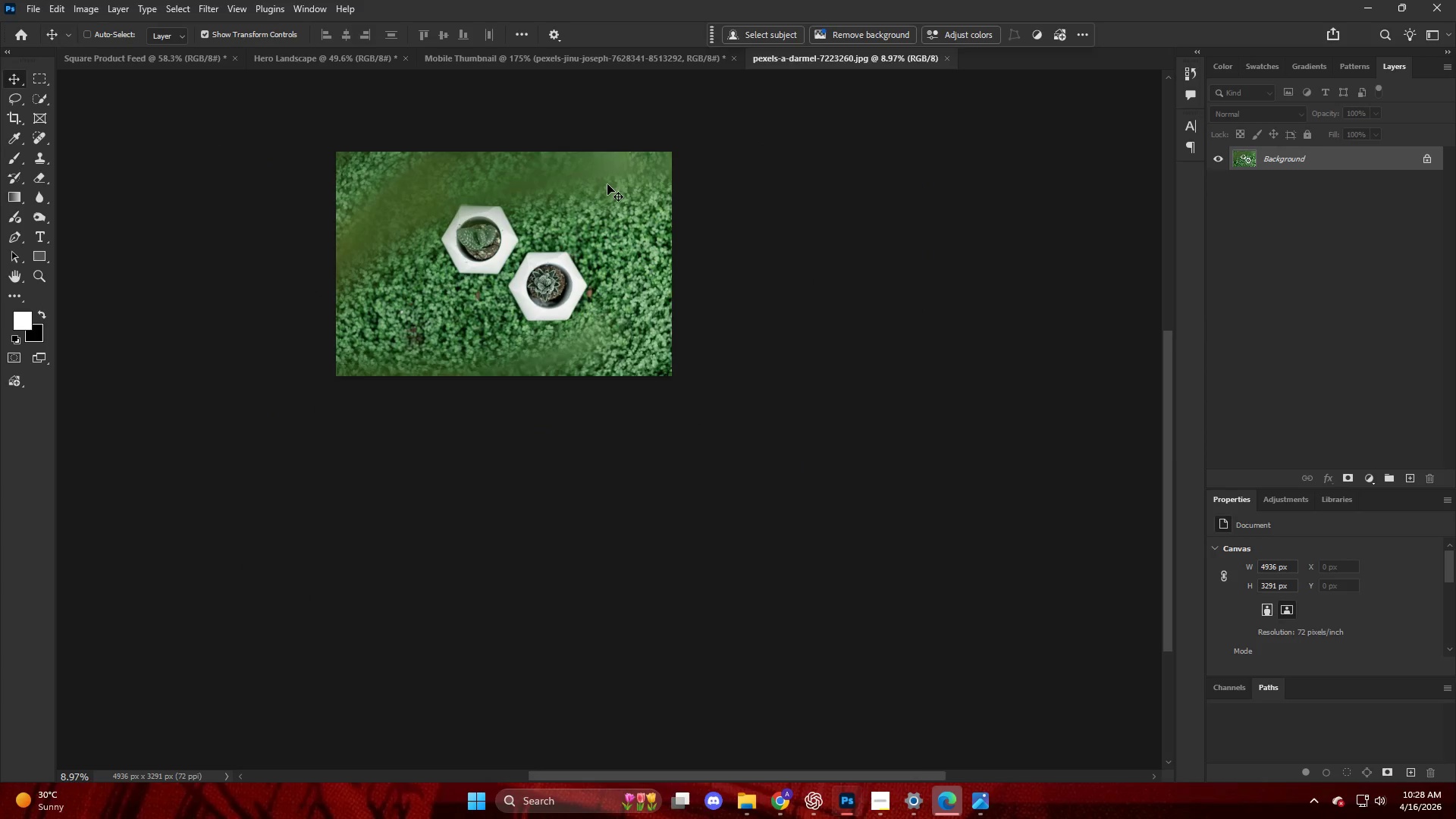 
hold_key(key=ControlLeft, duration=0.36)
 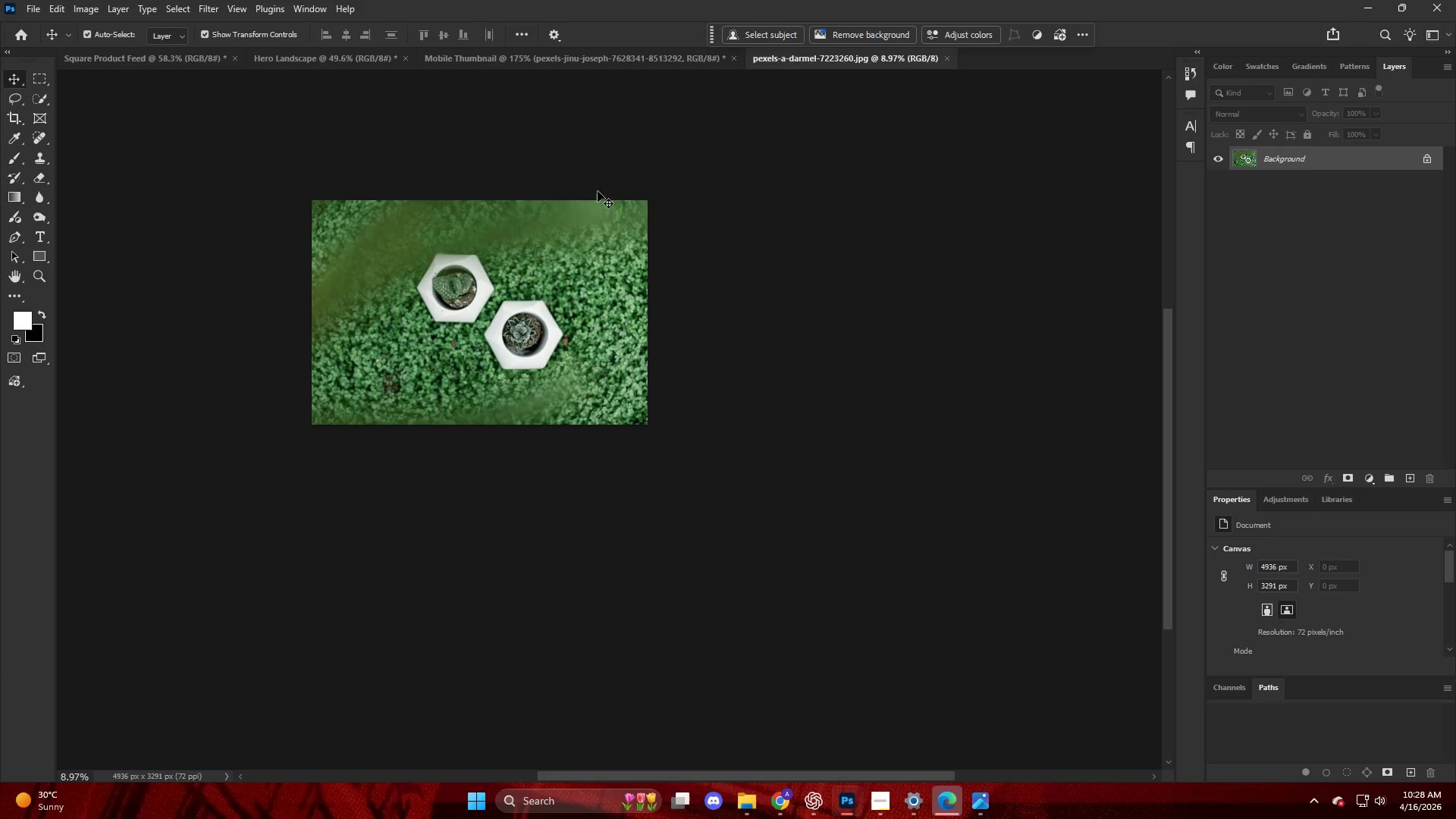 
key(Alt+AltLeft)
 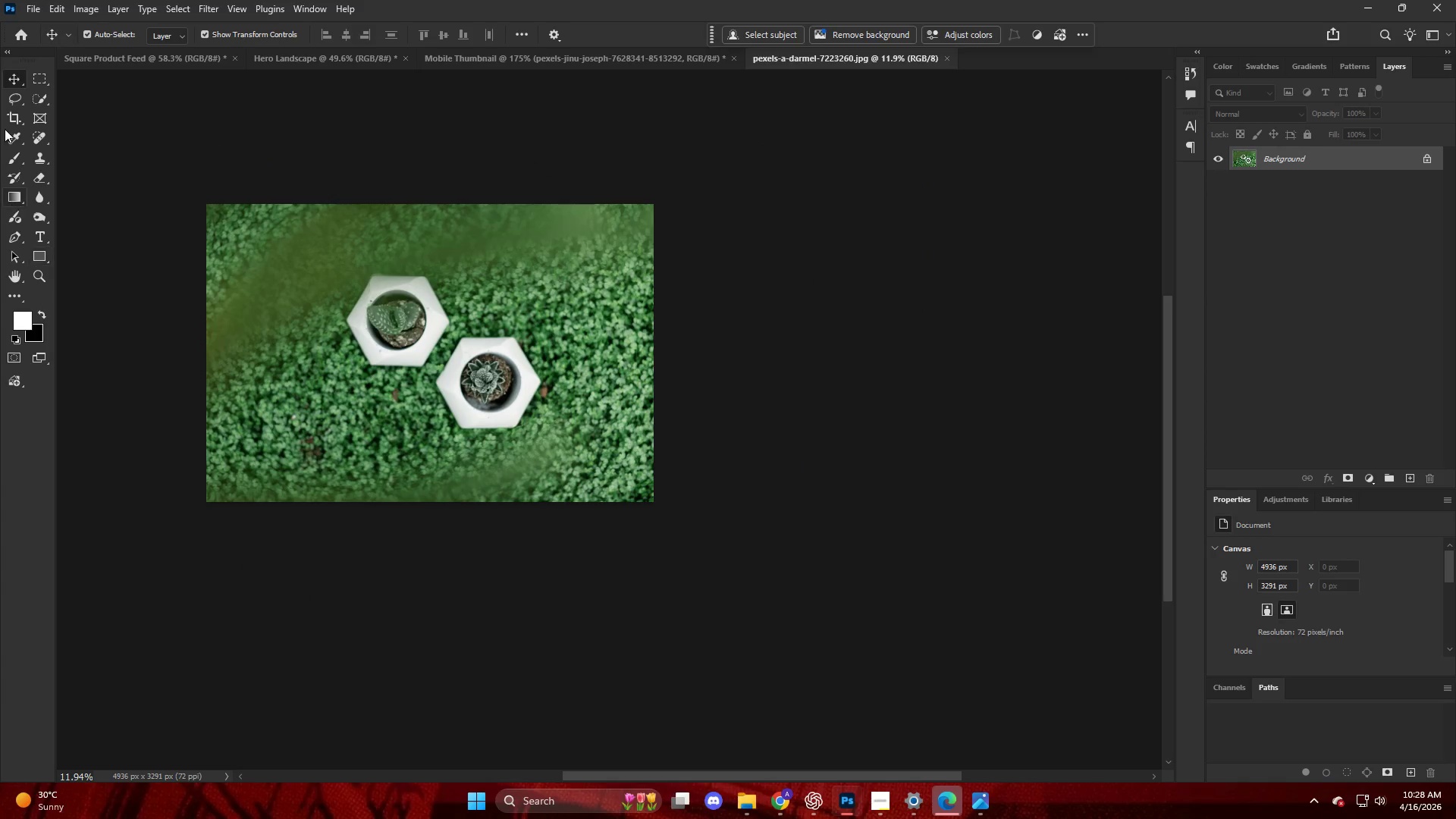 
scroll: coordinate [631, 239], scroll_direction: down, amount: 12.0
 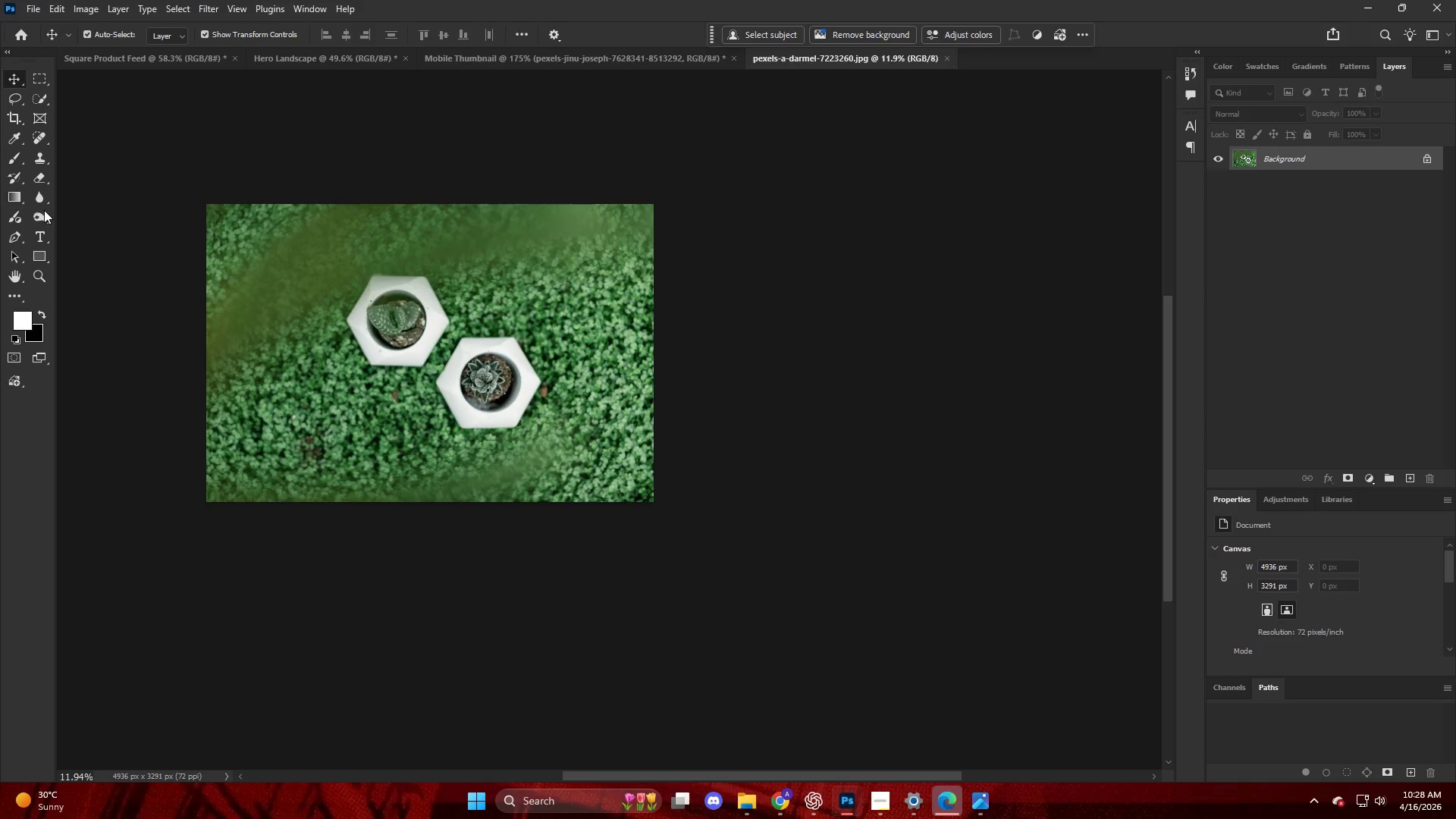 
left_click_drag(start_coordinate=[14, 114], to_coordinate=[14, 118])
 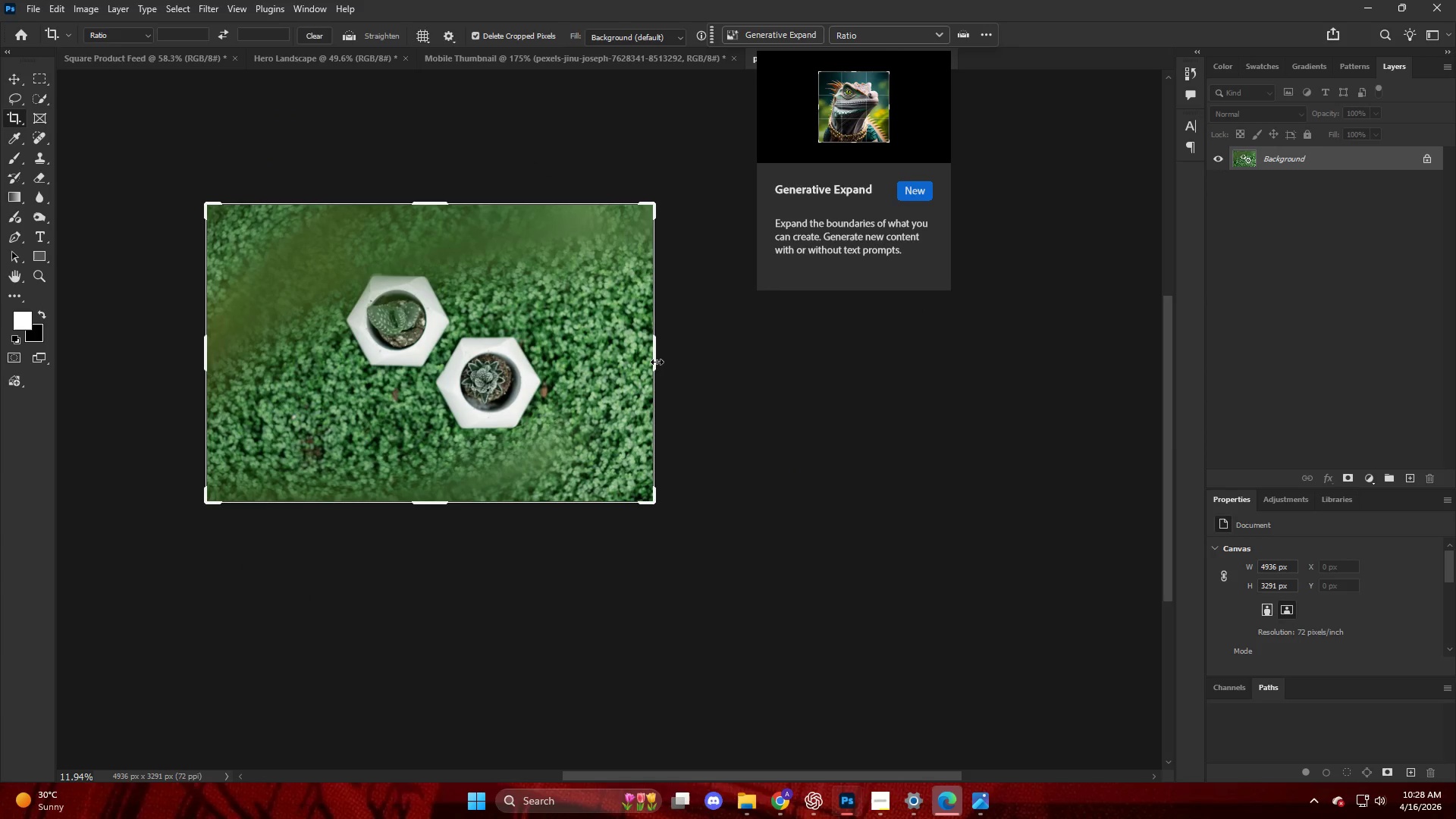 
left_click_drag(start_coordinate=[657, 362], to_coordinate=[1065, 388])
 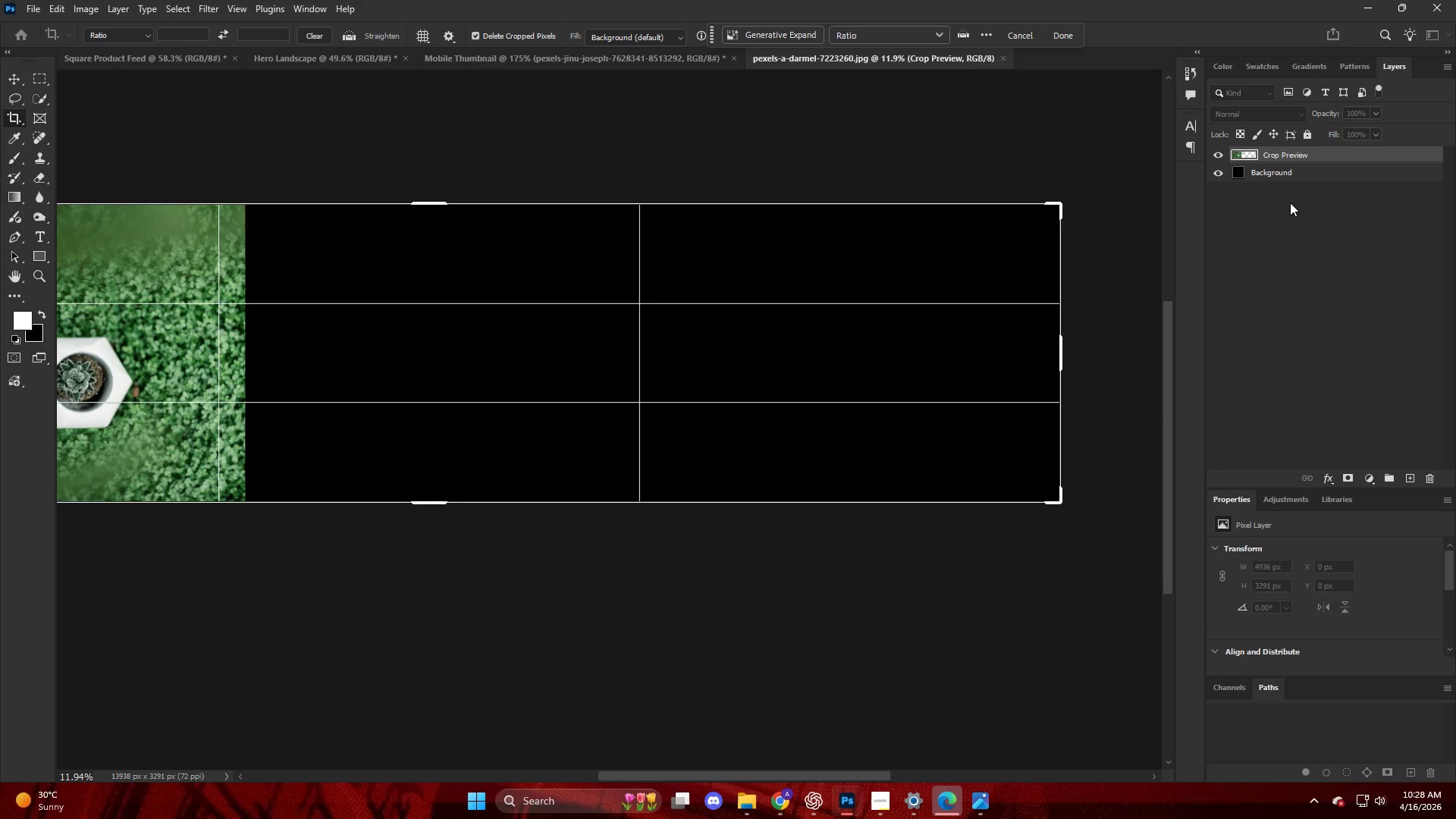 
key(Control+ControlLeft)
 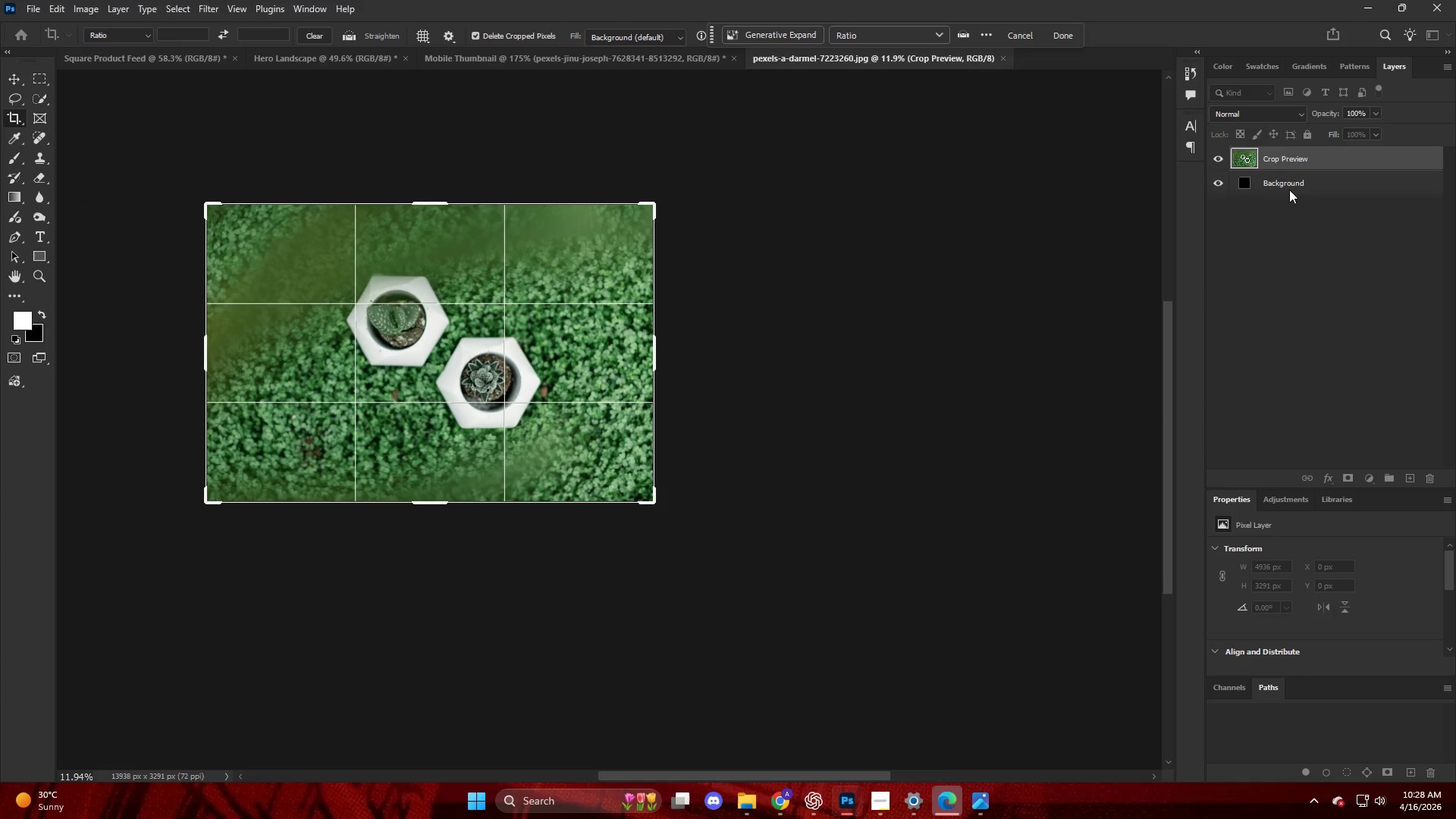 
key(Control+Z)
 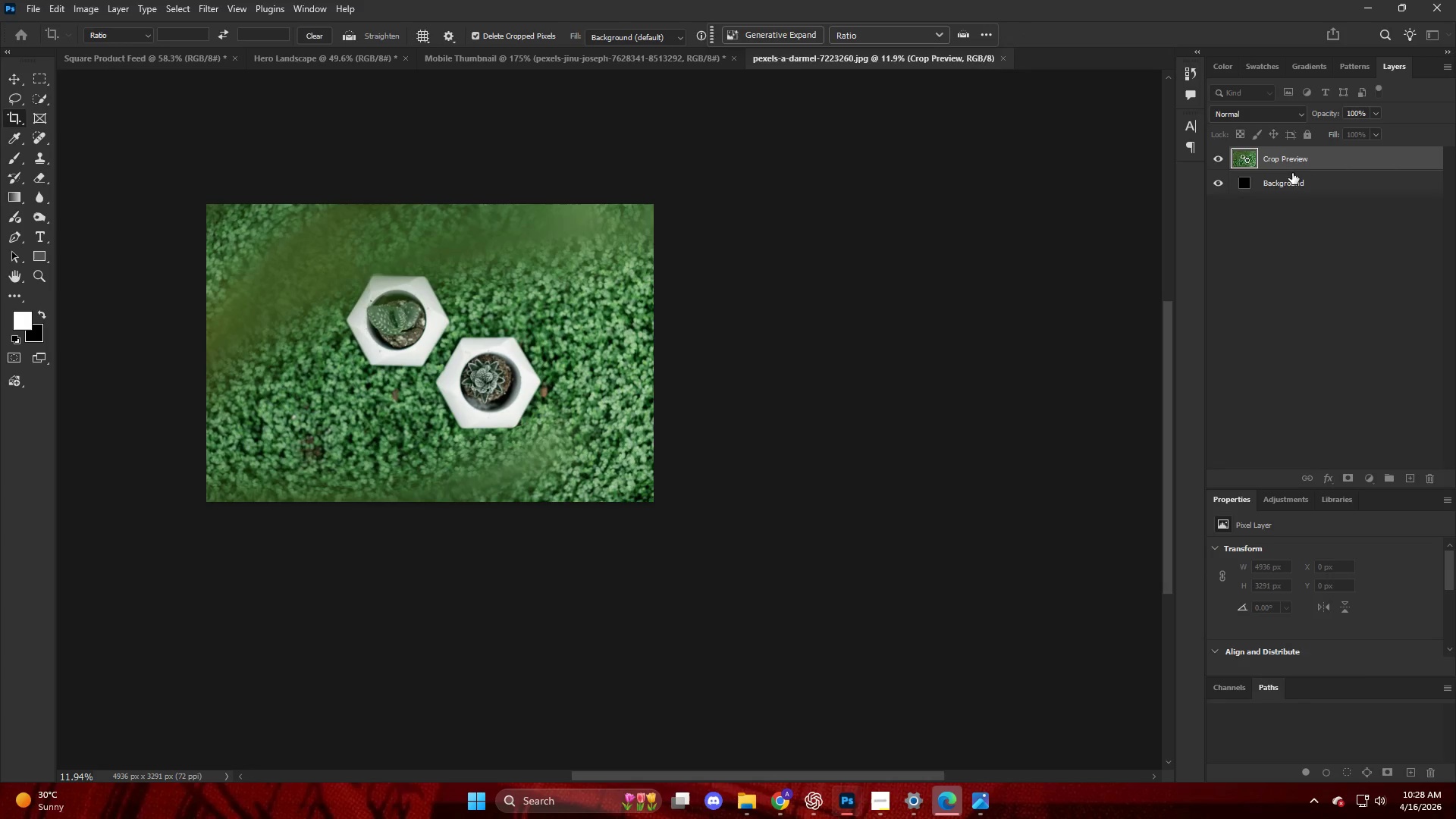 
double_click([1292, 186])
 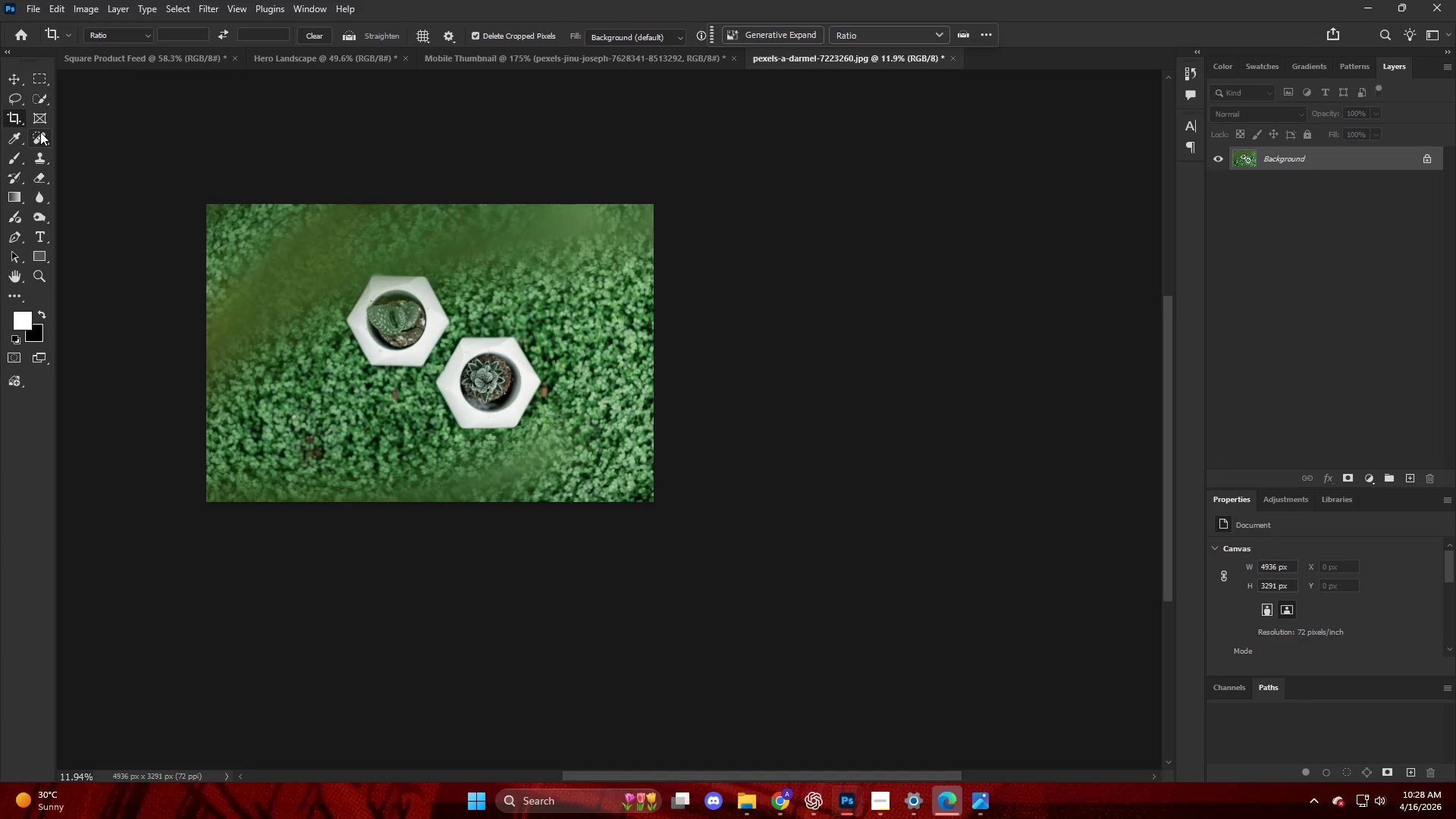 
left_click([12, 116])
 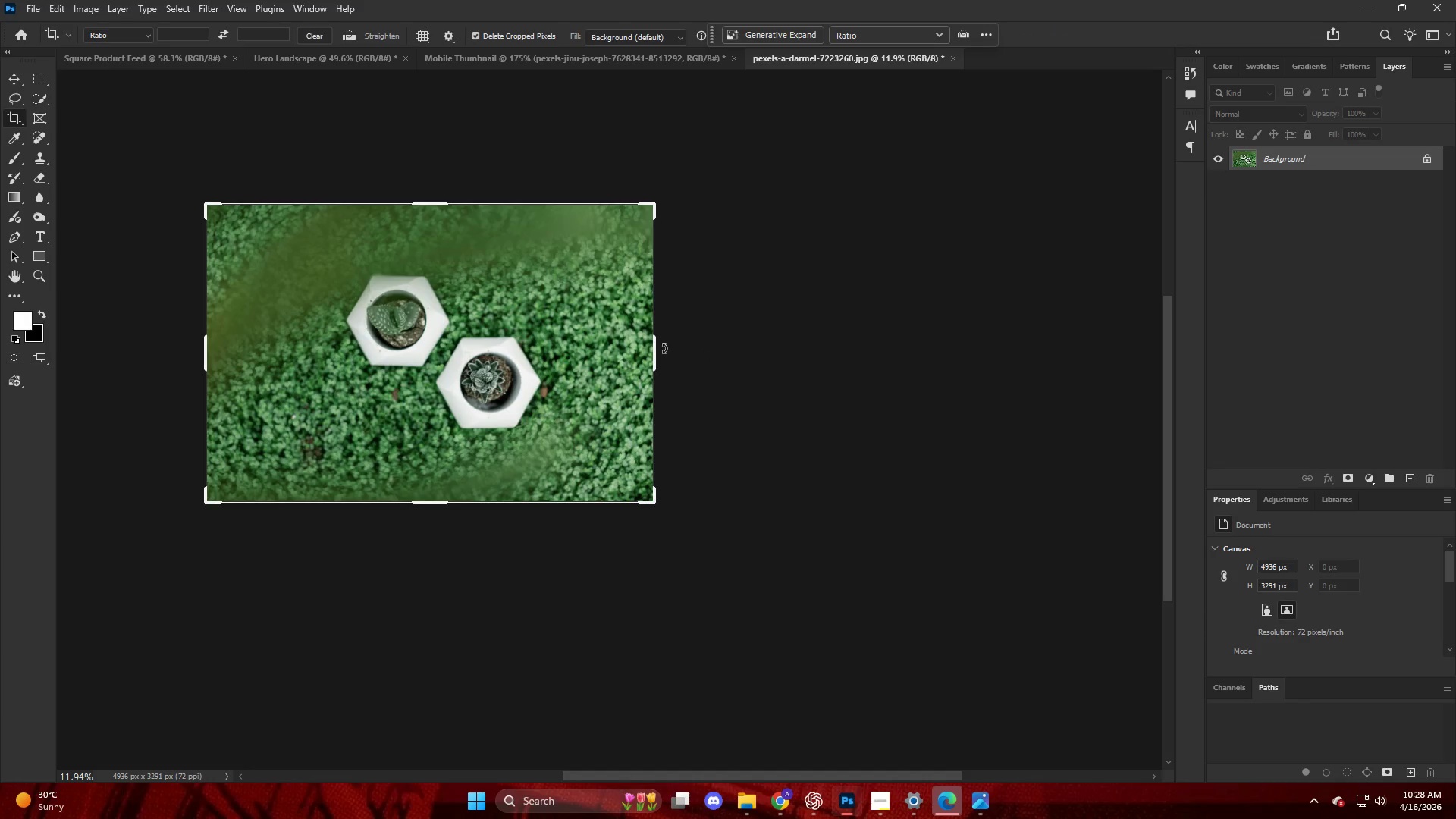 
left_click_drag(start_coordinate=[651, 348], to_coordinate=[985, 350])
 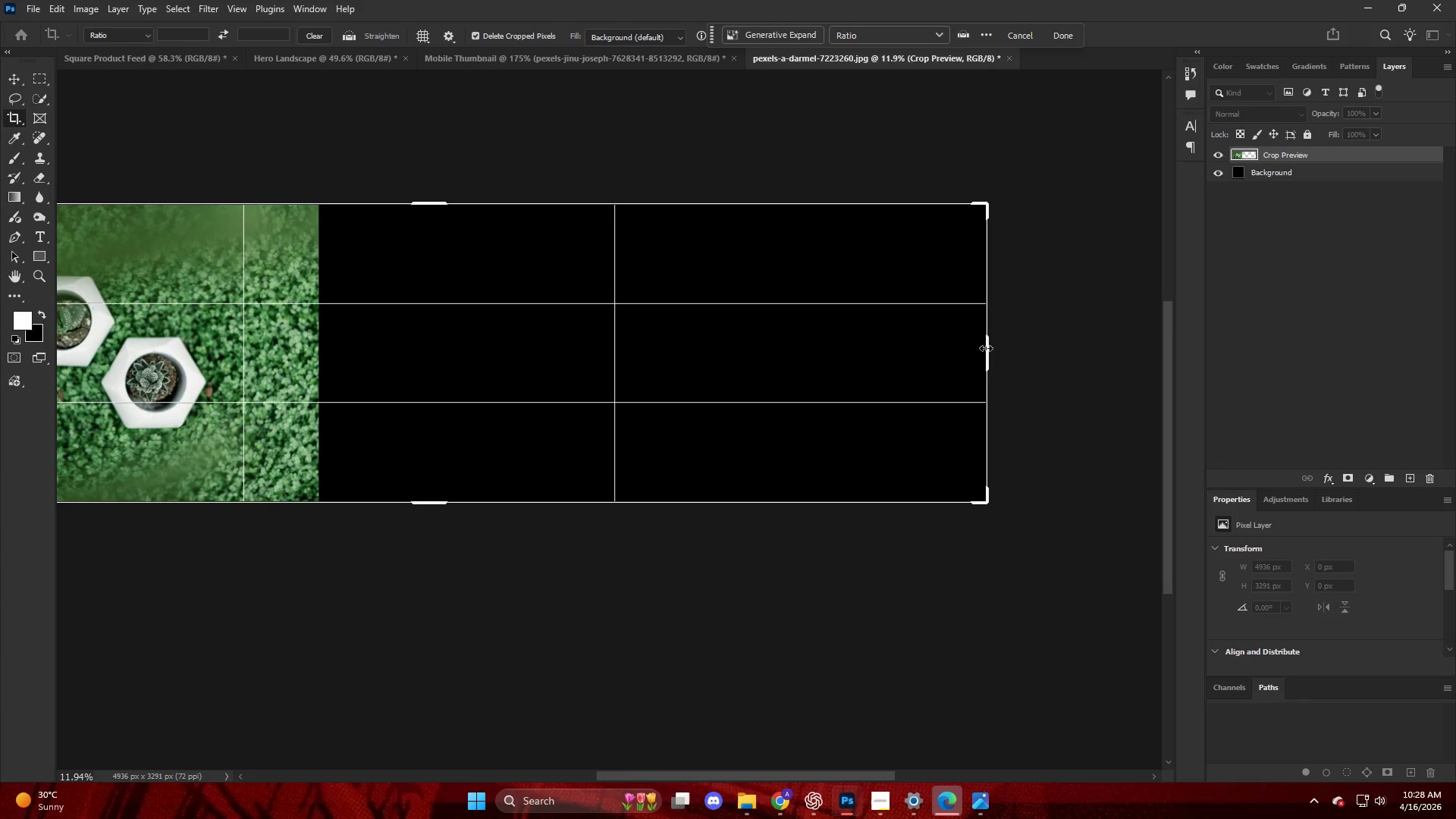 
key(NumpadEnter)
 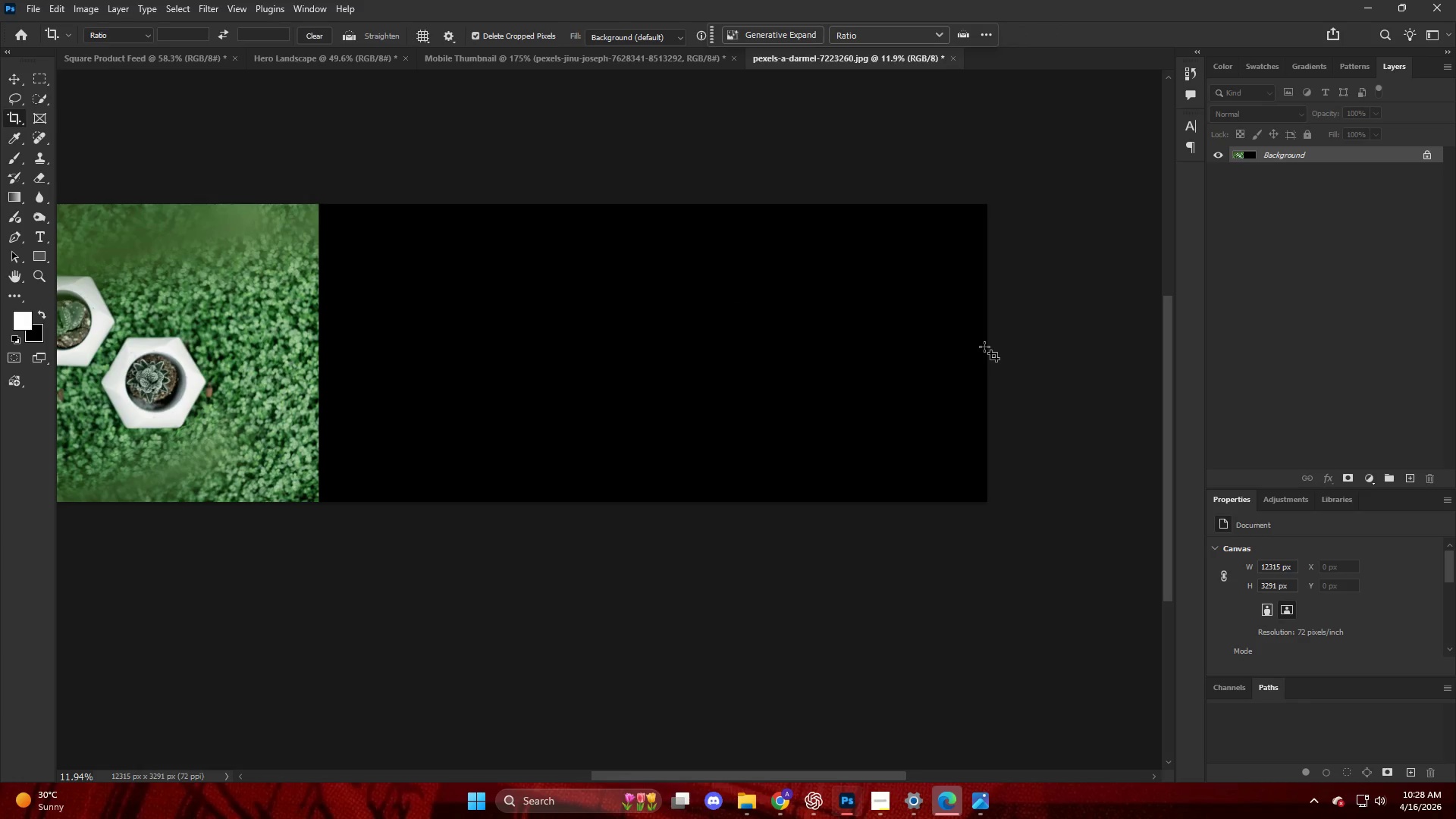 
key(Alt+AltLeft)
 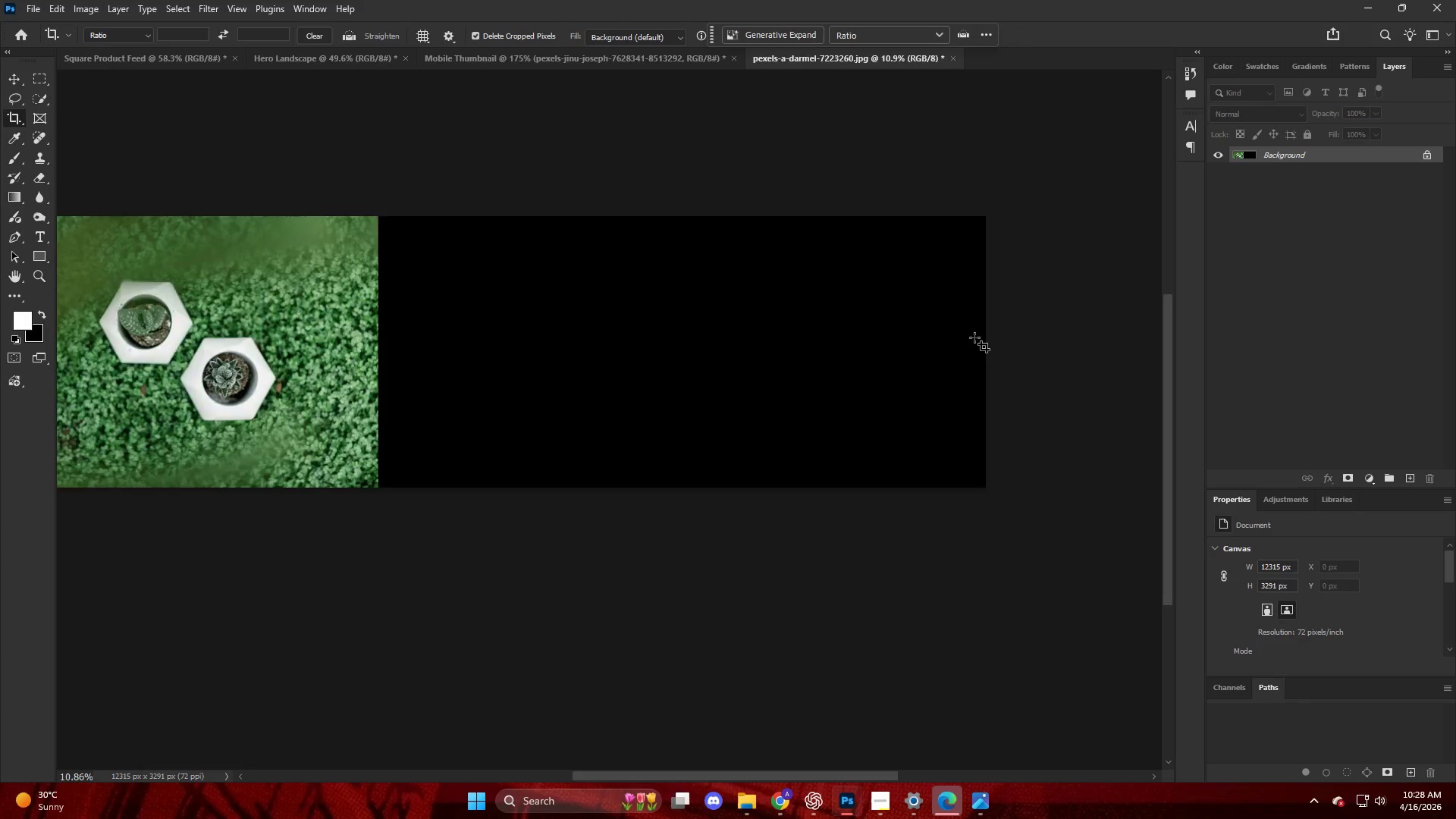 
scroll: coordinate [576, 392], scroll_direction: down, amount: 1.0
 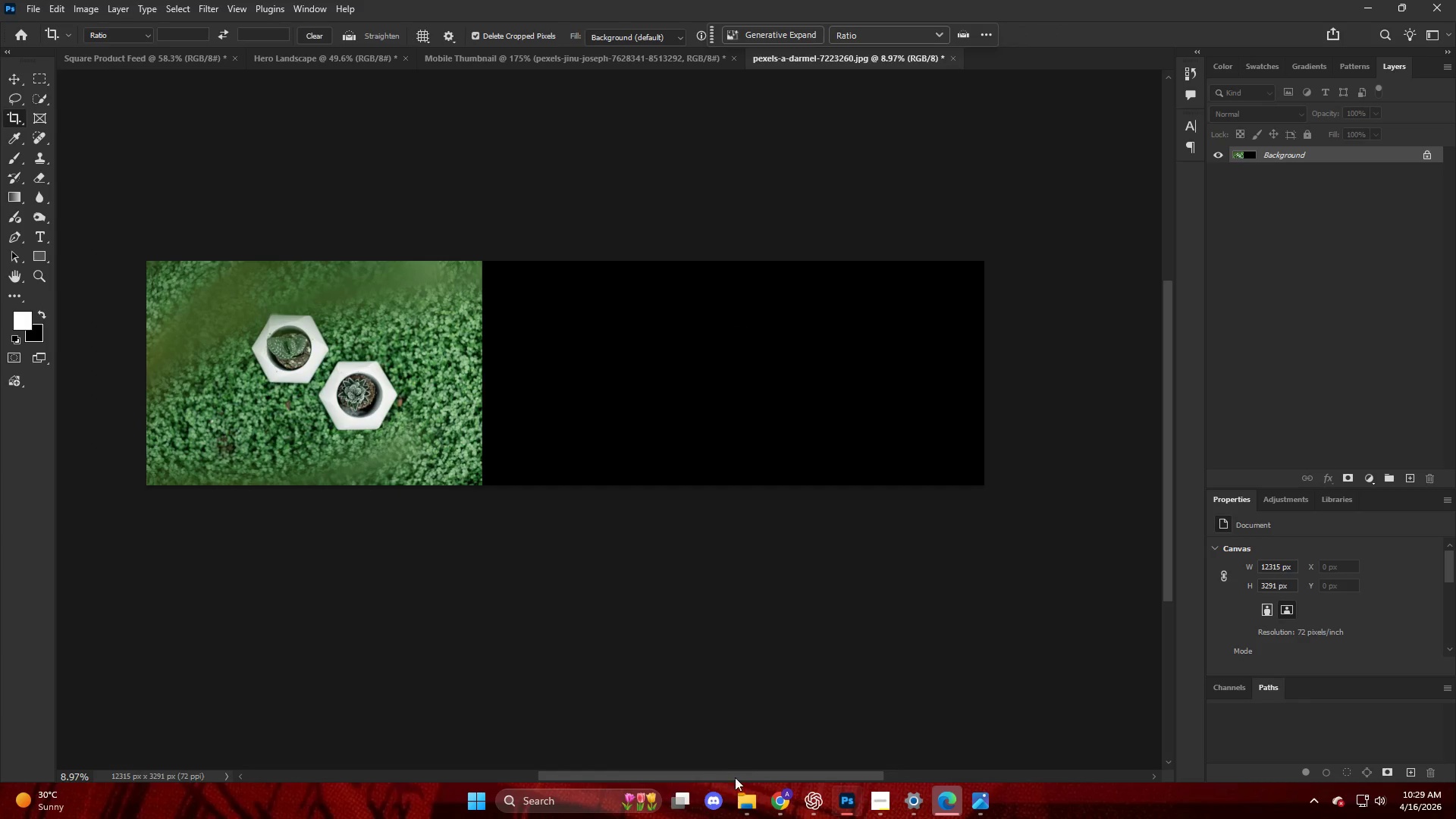 
left_click([745, 797])
 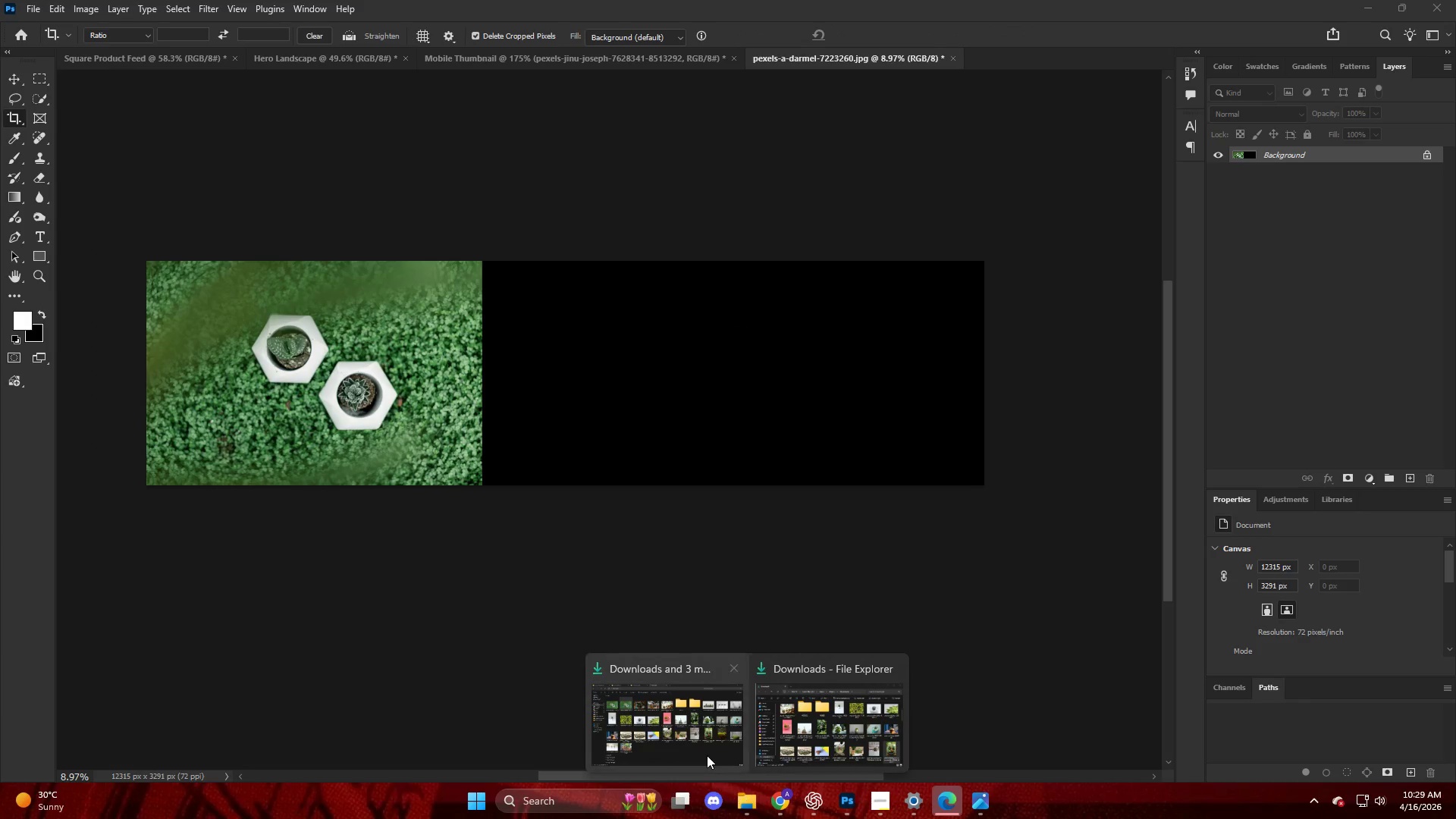 
left_click([703, 753])
 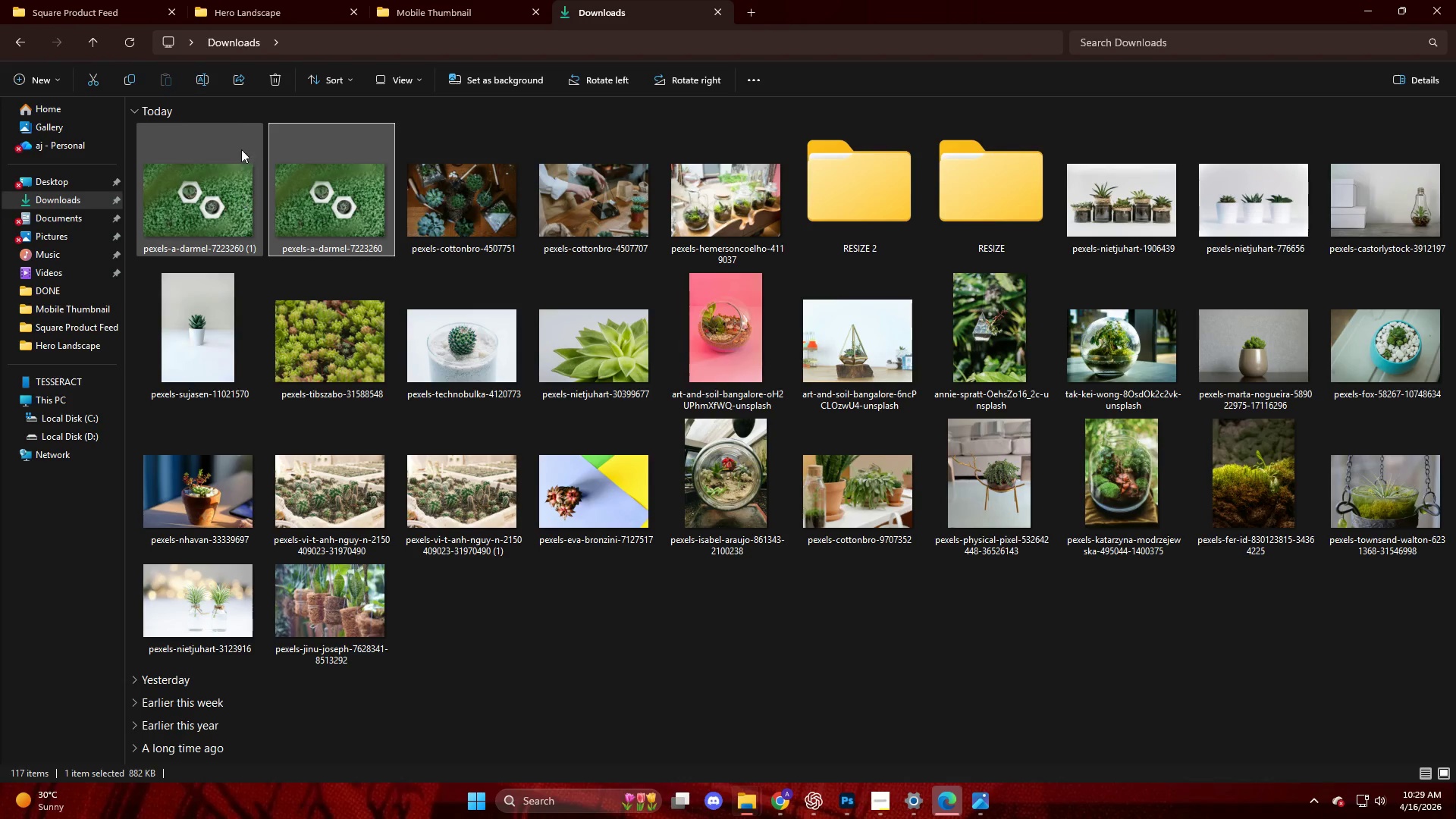 
left_click([99, 17])
 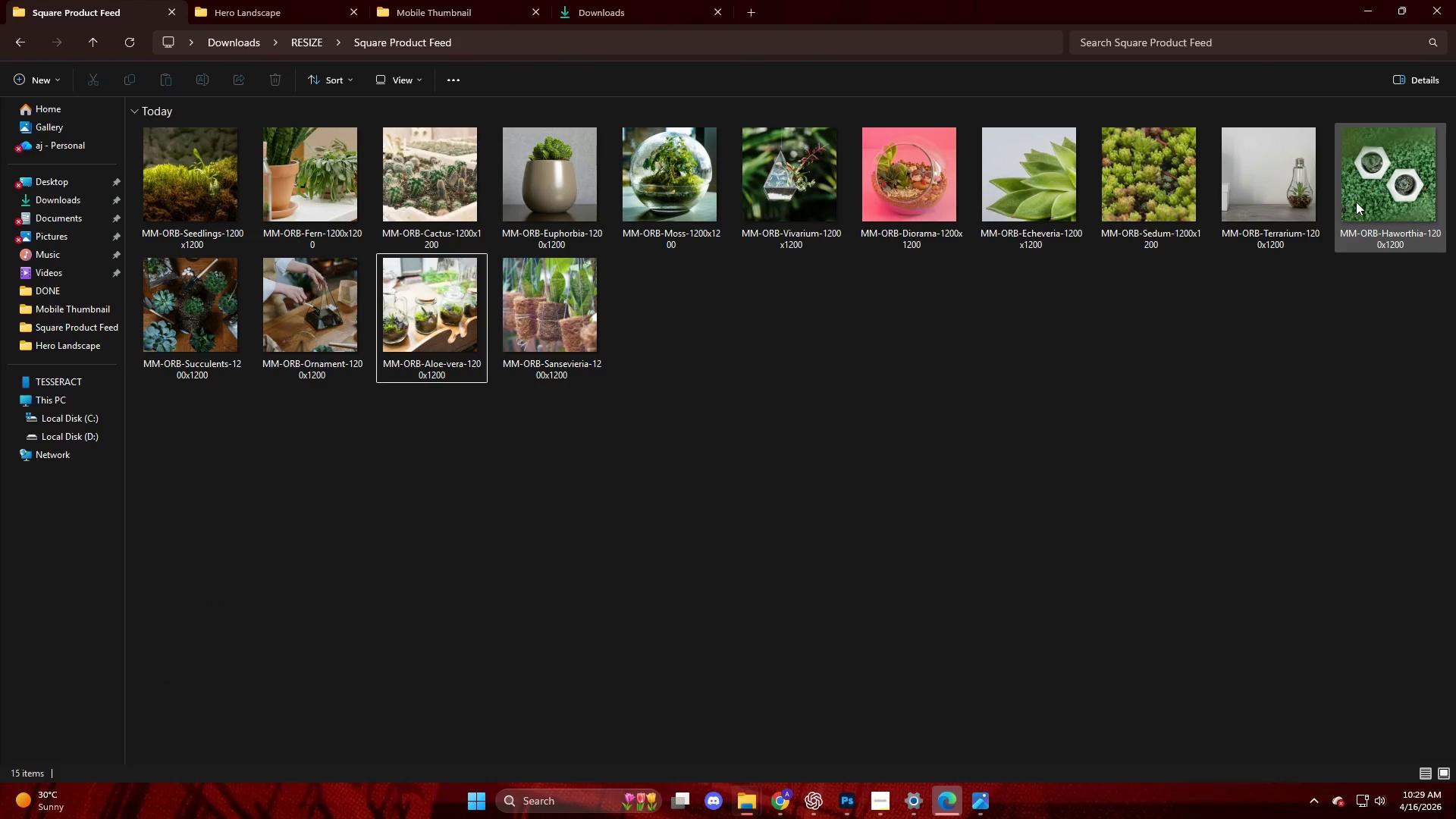 
left_click([1351, 202])
 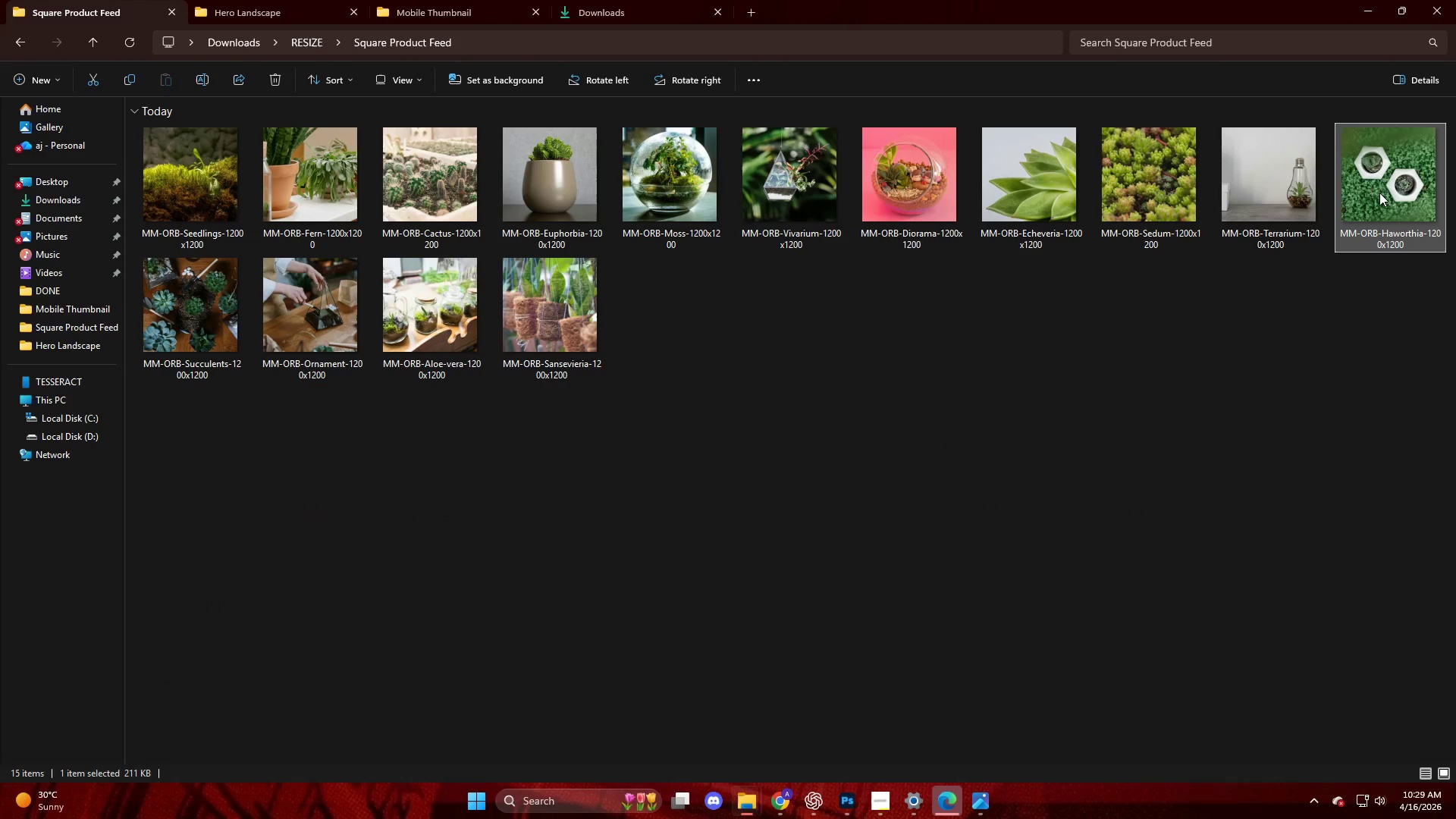 
left_click_drag(start_coordinate=[1378, 193], to_coordinate=[721, 406])
 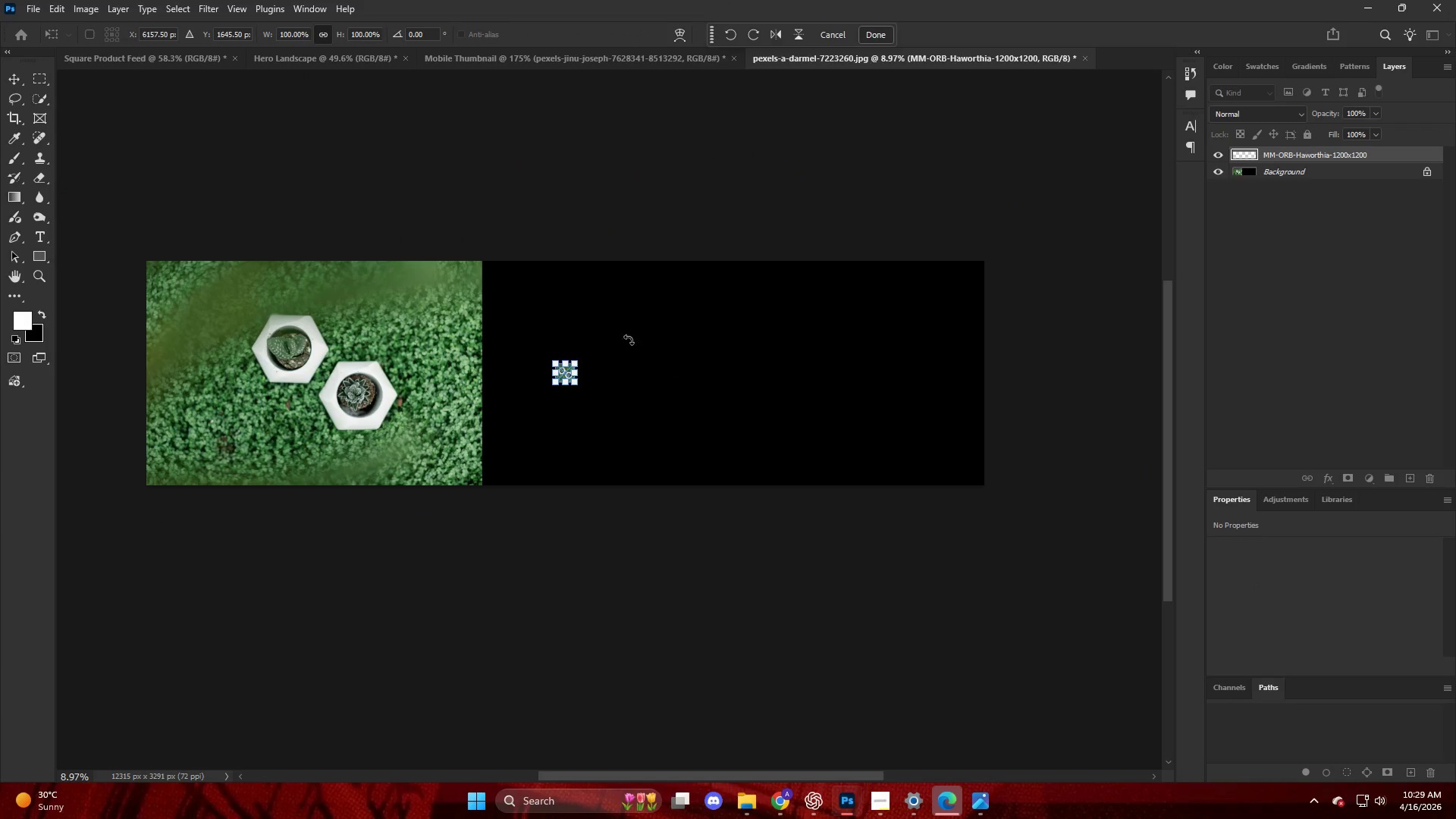 
hold_key(key=AltLeft, duration=2.09)
scroll: coordinate [558, 358], scroll_direction: up, amount: 7.0
 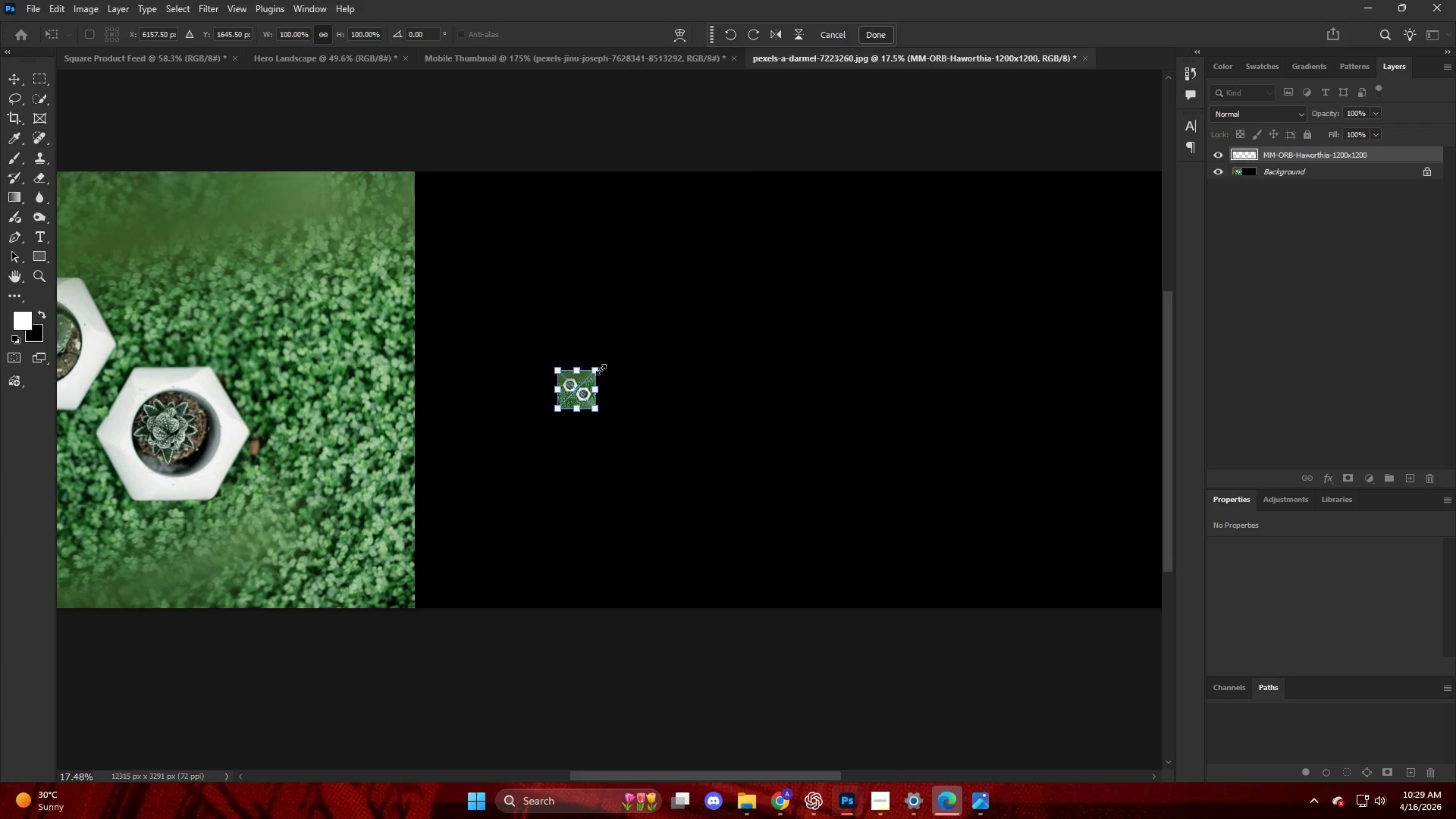 
left_click_drag(start_coordinate=[601, 369], to_coordinate=[788, 334])
 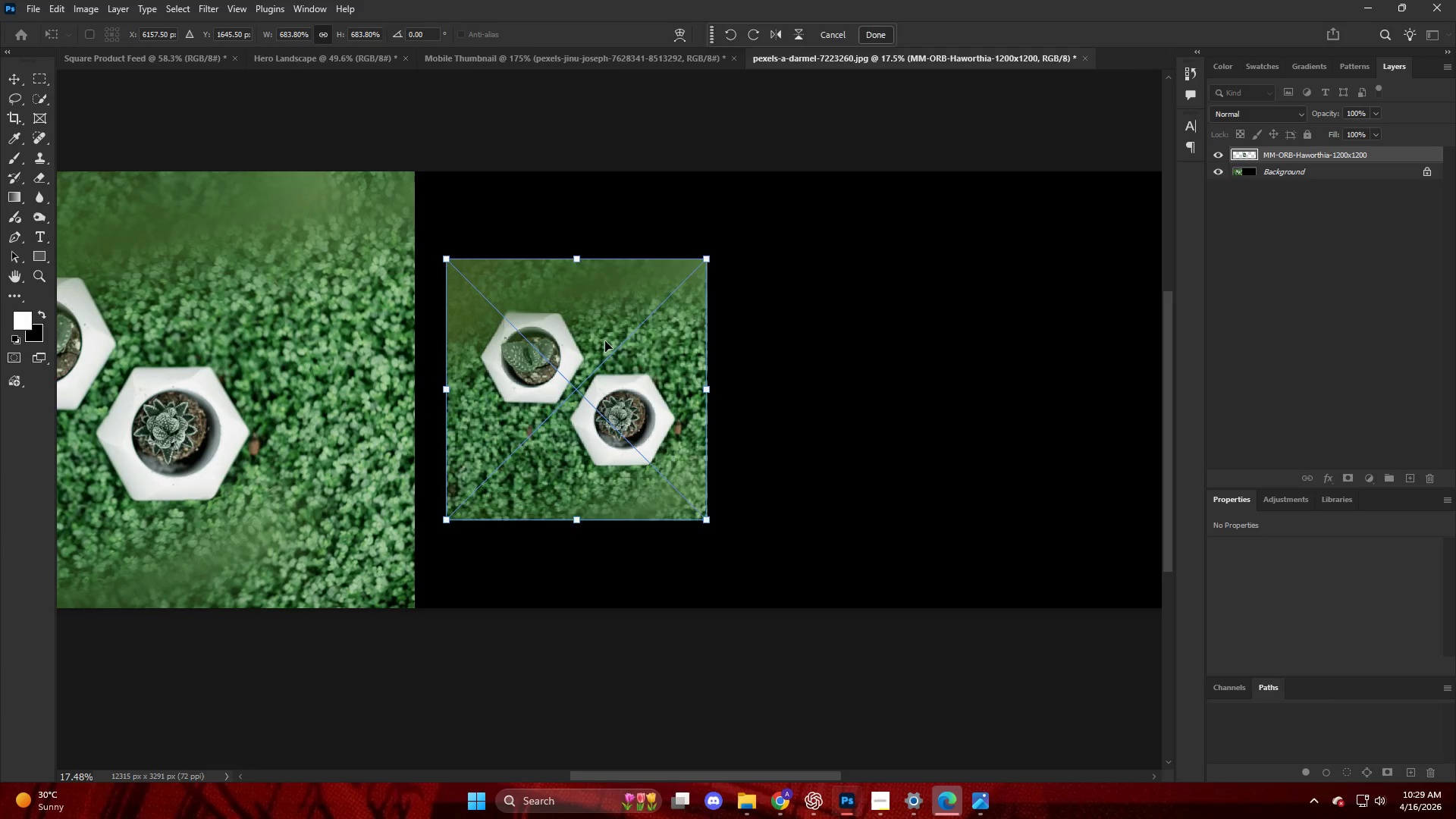 
left_click_drag(start_coordinate=[600, 344], to_coordinate=[654, 377])
 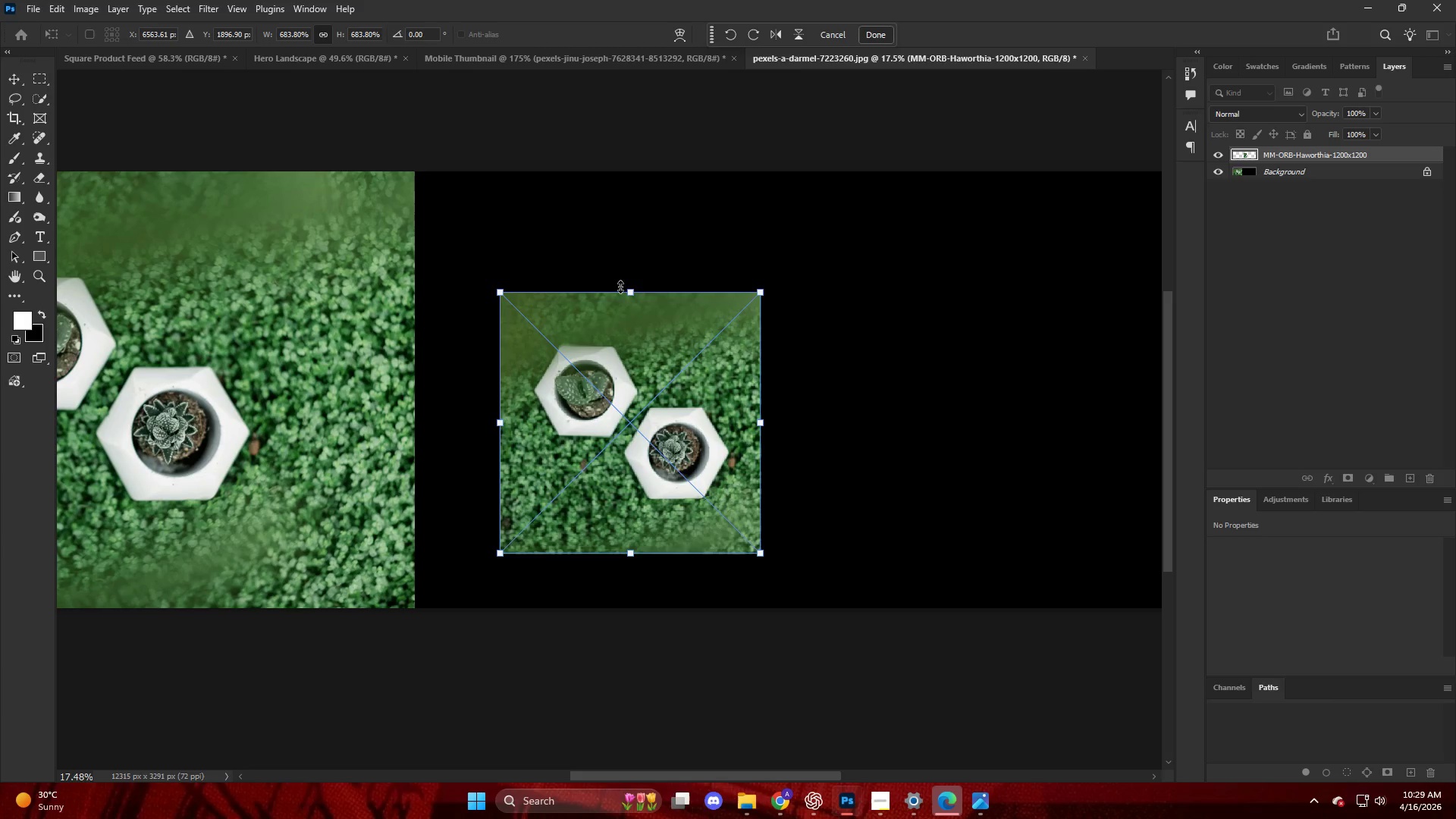 
left_click_drag(start_coordinate=[627, 287], to_coordinate=[659, 207])
 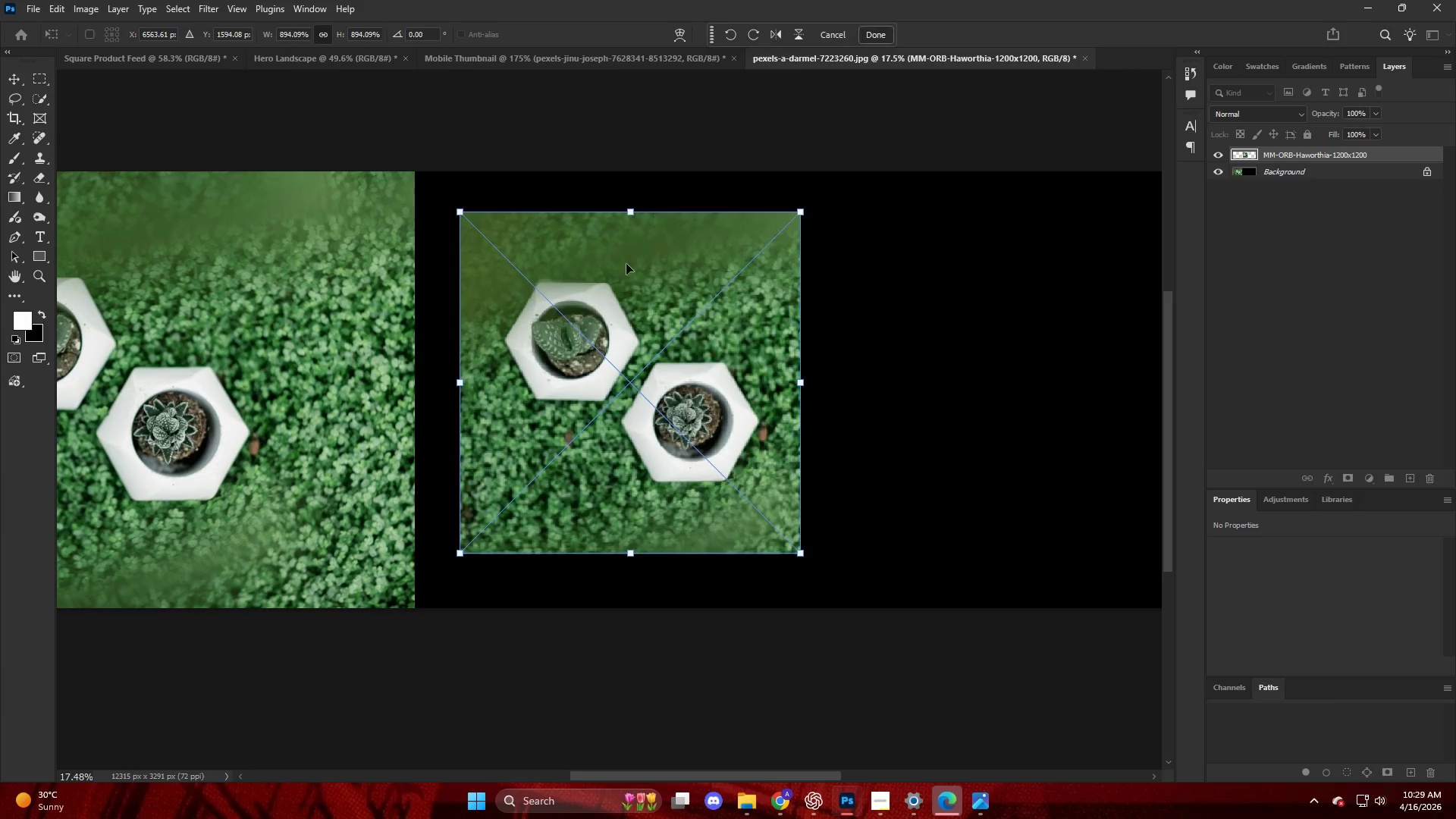 
left_click_drag(start_coordinate=[628, 265], to_coordinate=[645, 281])
 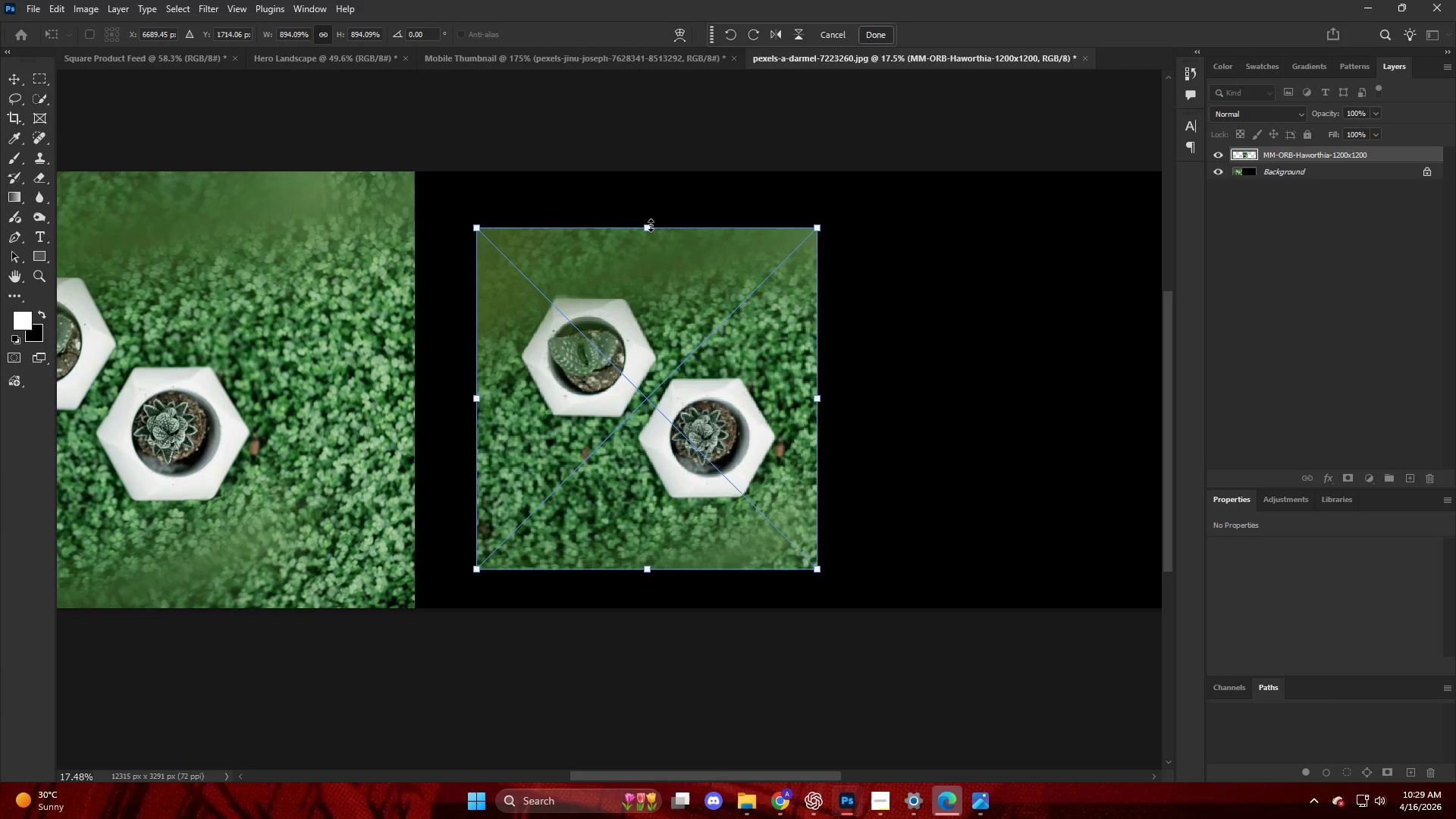 
left_click_drag(start_coordinate=[651, 224], to_coordinate=[660, 278])
 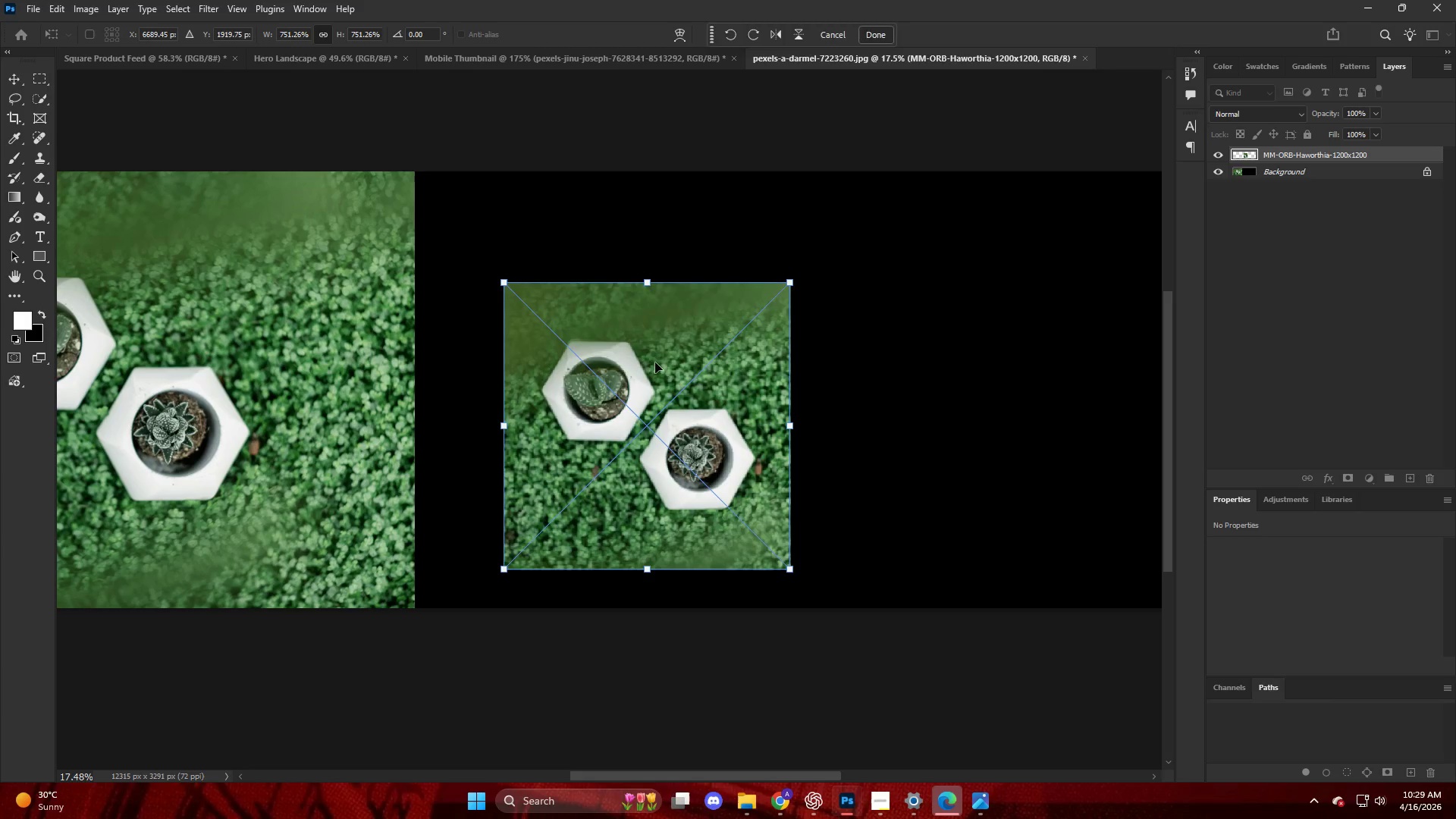 
left_click_drag(start_coordinate=[655, 362], to_coordinate=[641, 319])
 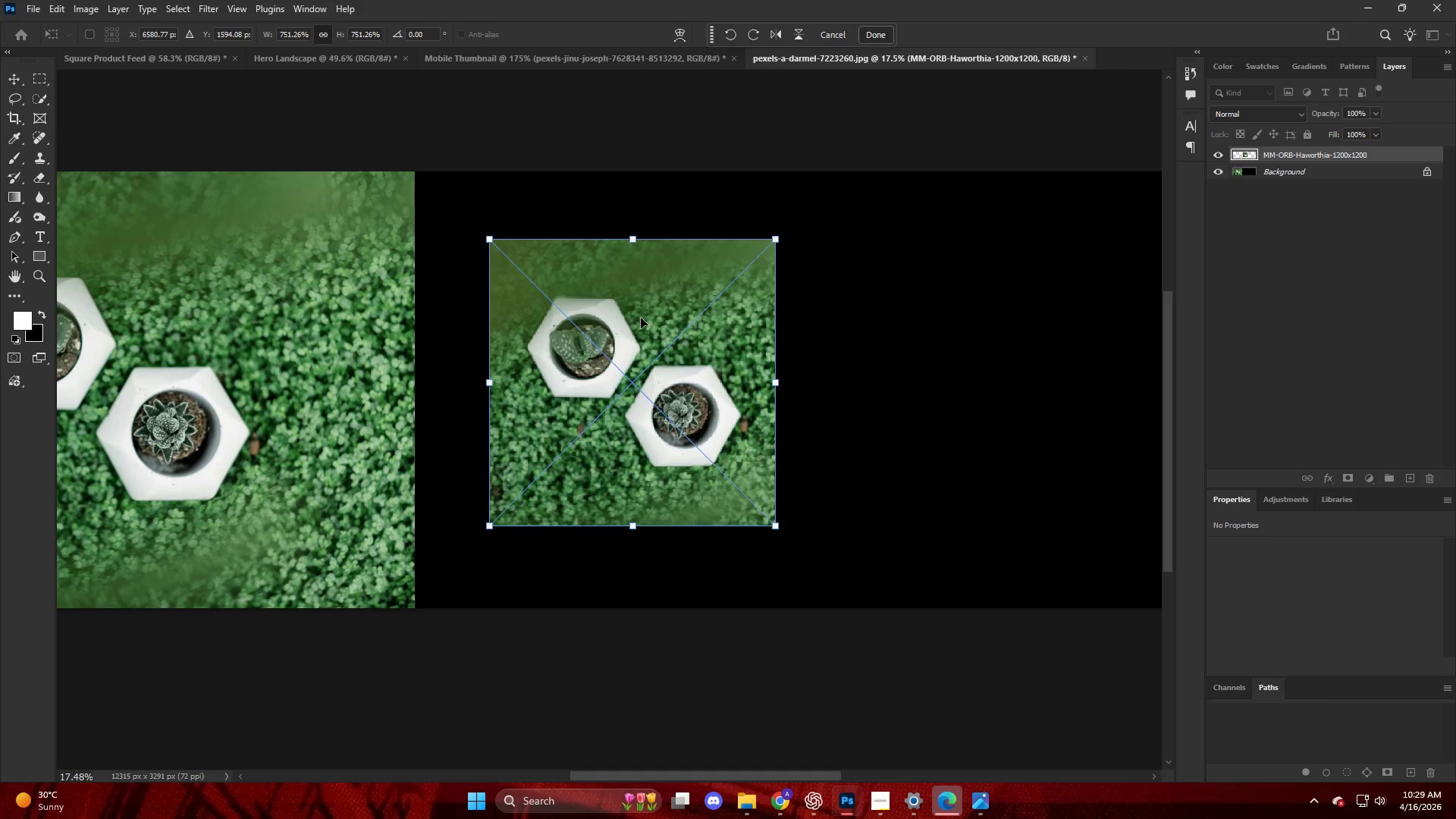 
key(NumpadEnter)
 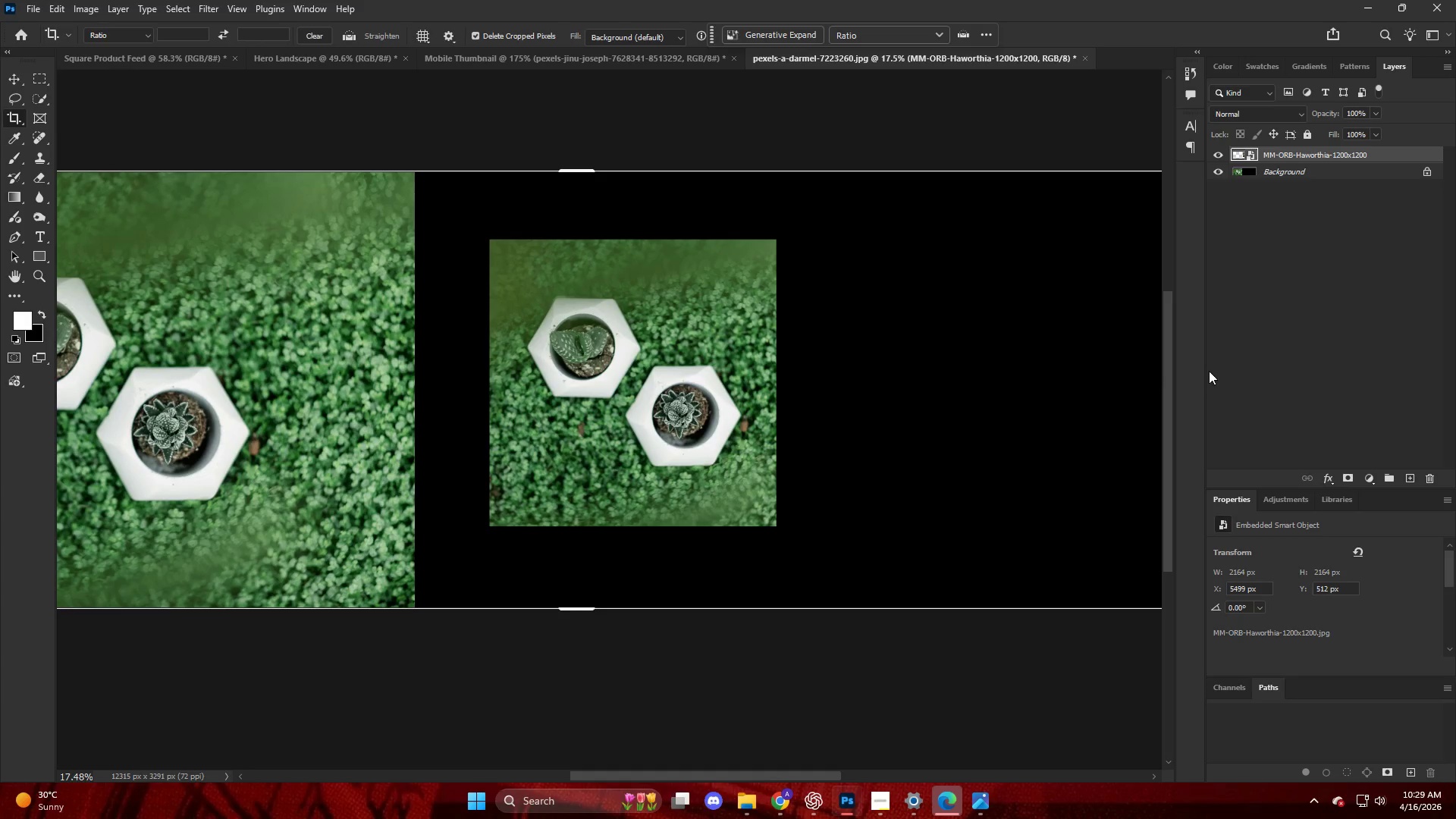 
left_click([1280, 309])
 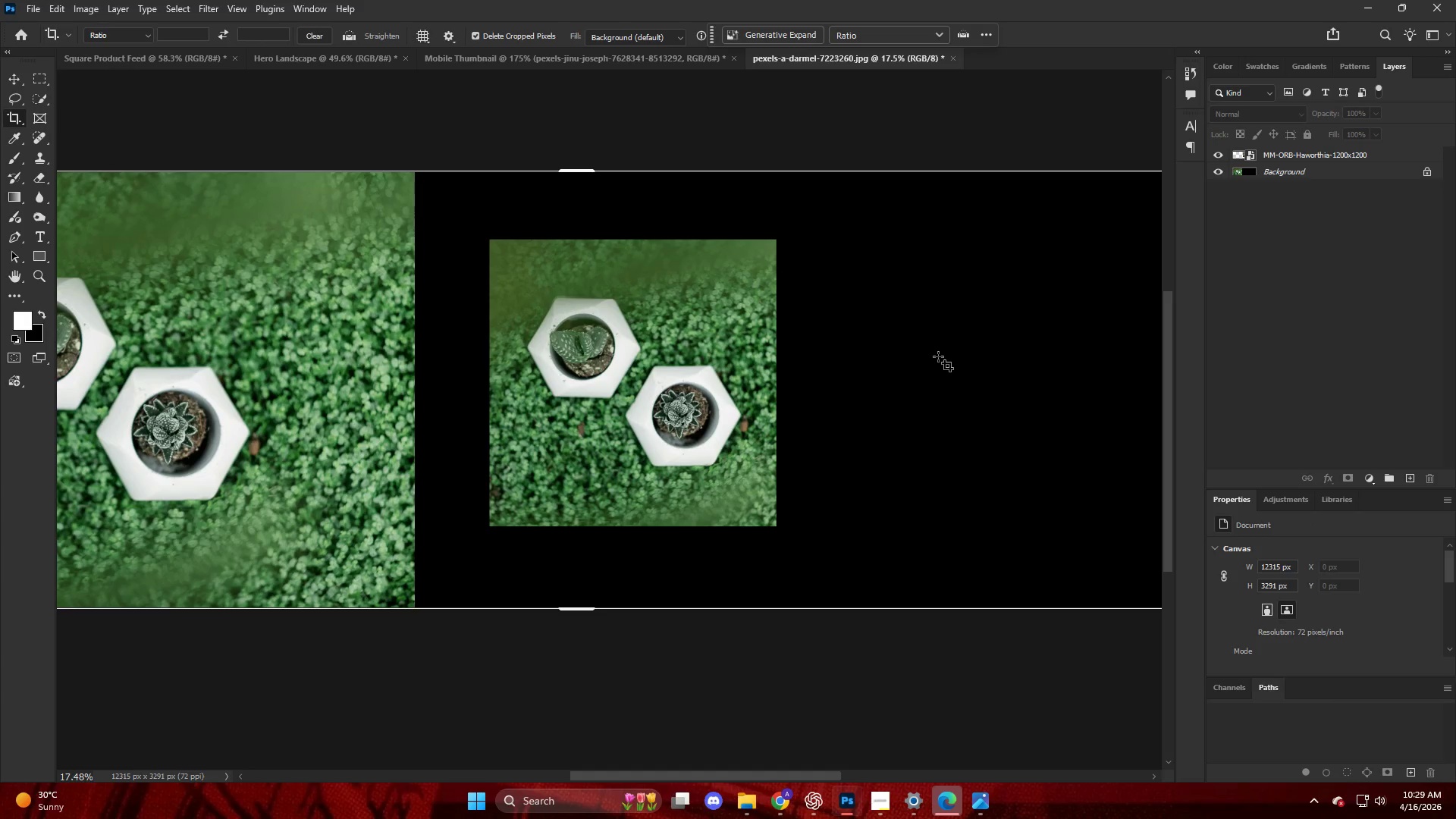 
key(C)
 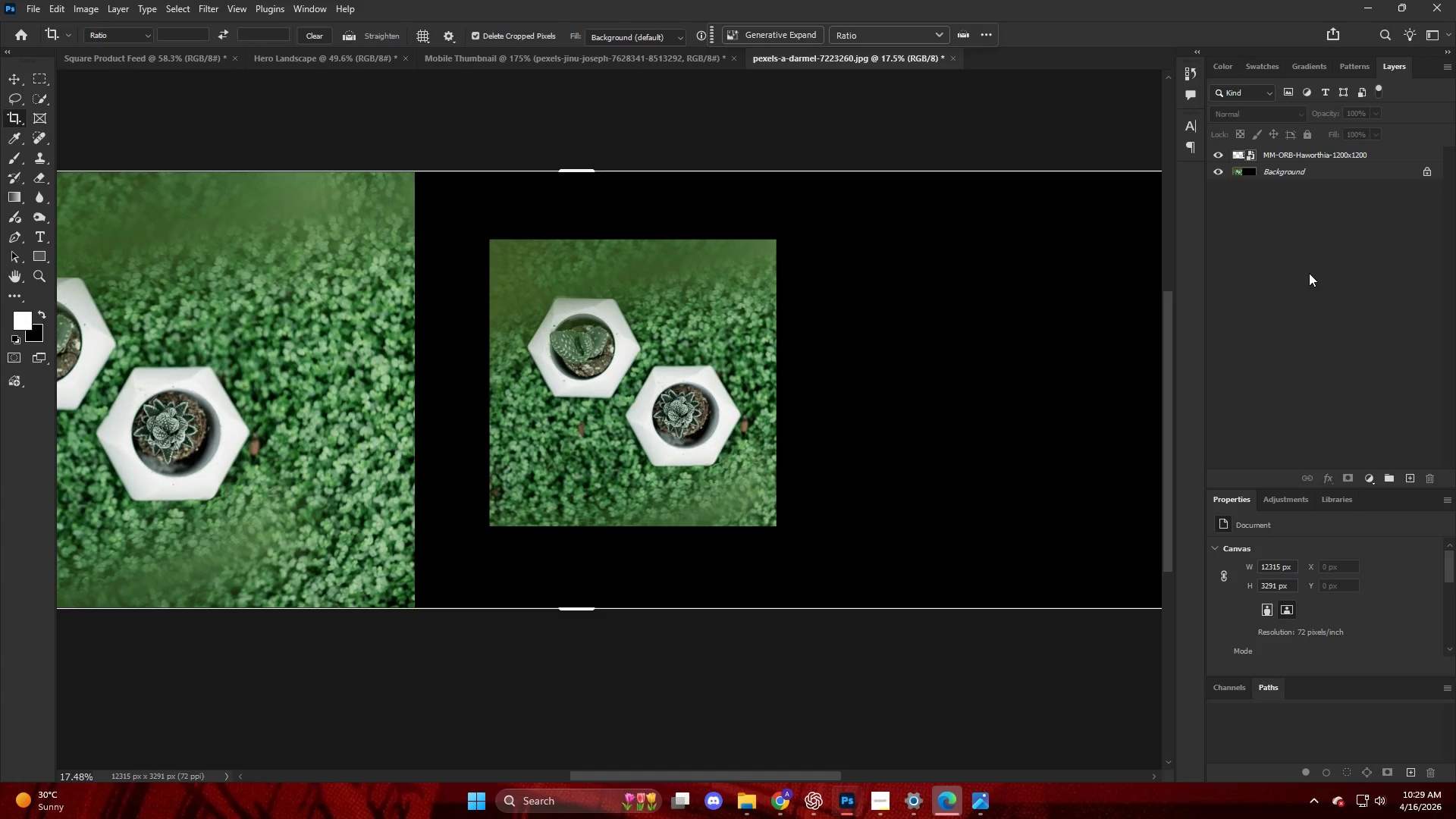 
double_click([1285, 169])
 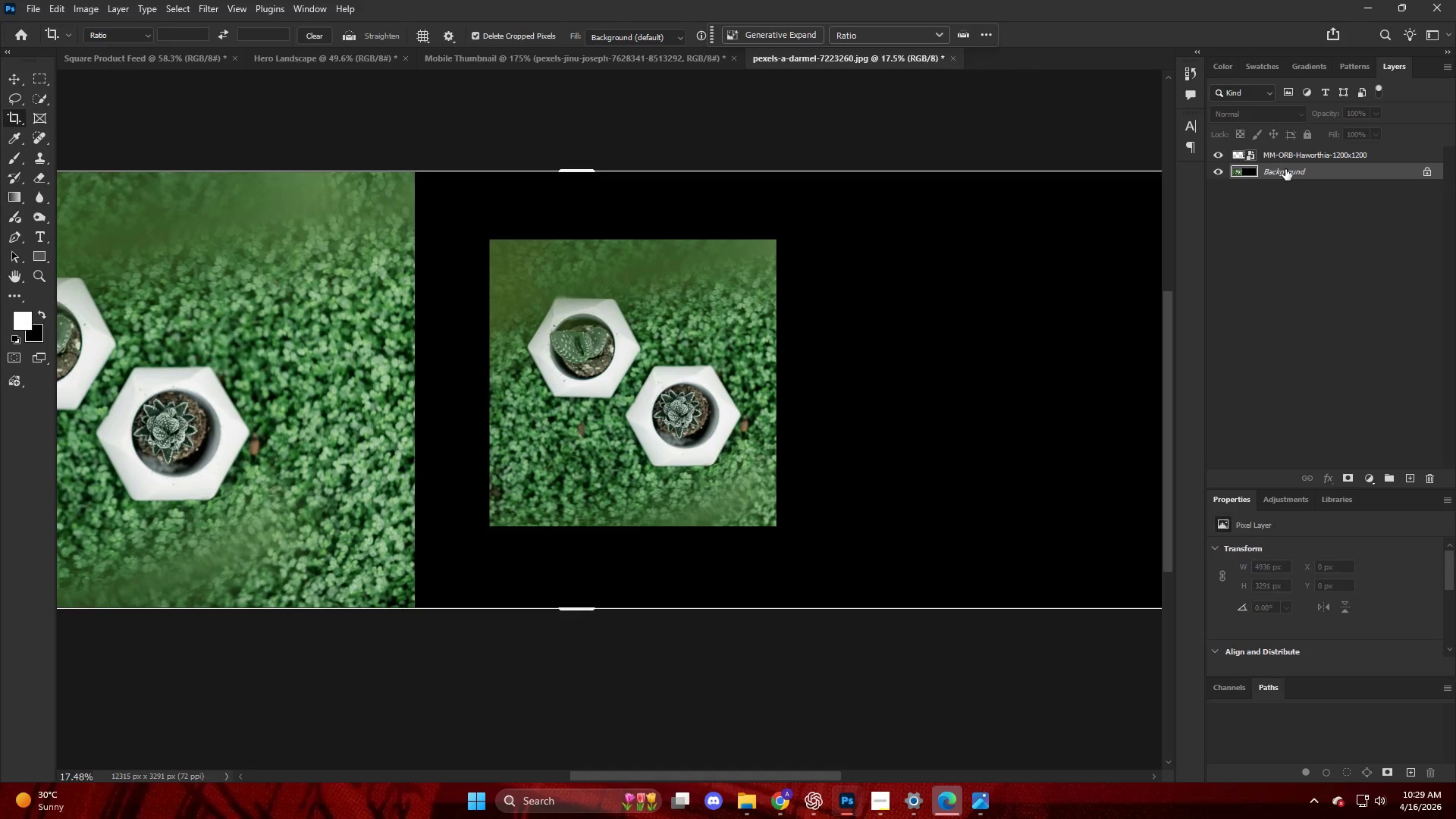 
type(cv)
 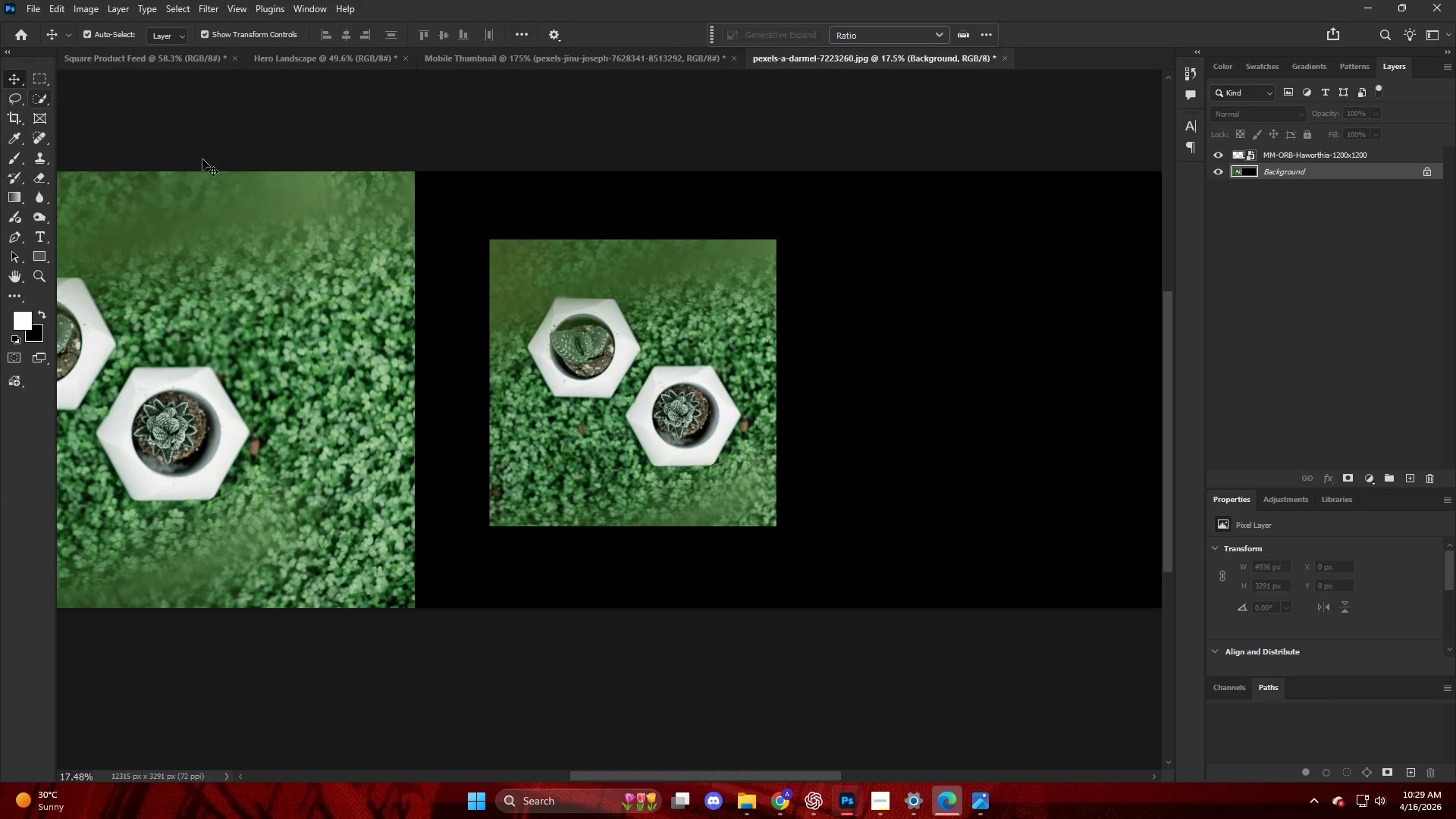 
key(Alt+AltLeft)
 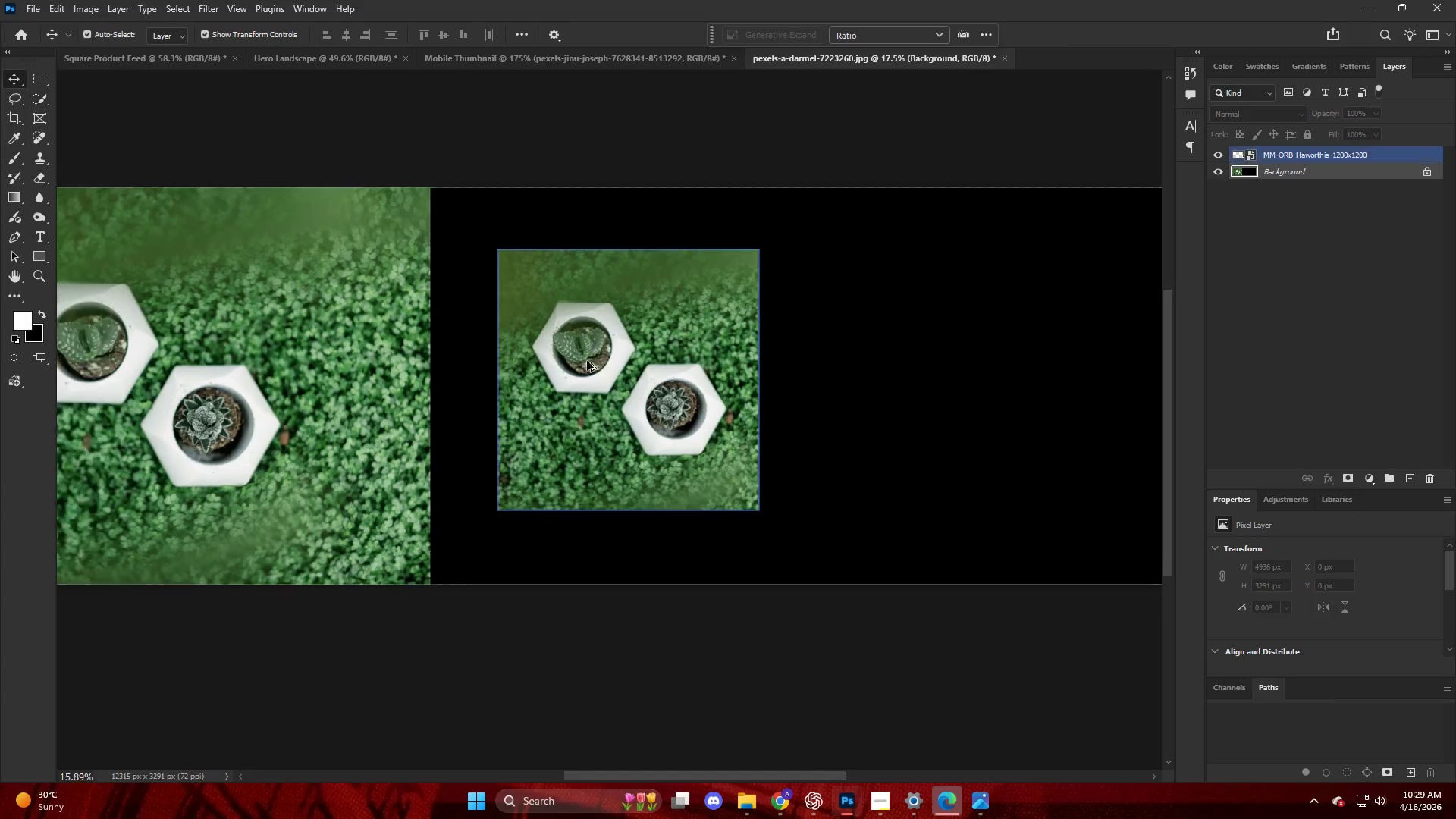 
scroll: coordinate [588, 362], scroll_direction: down, amount: 6.0
 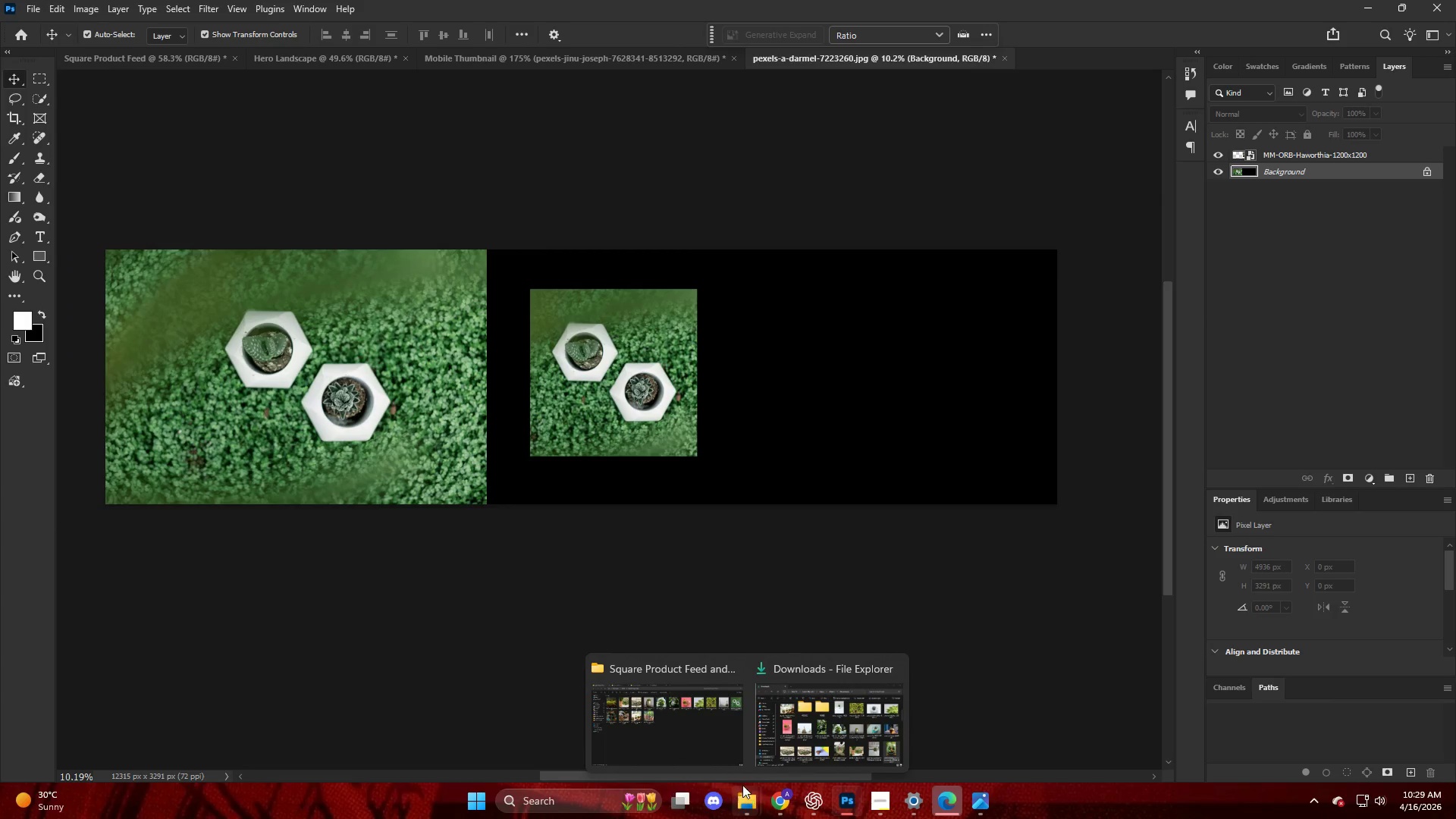 
left_click([663, 729])
 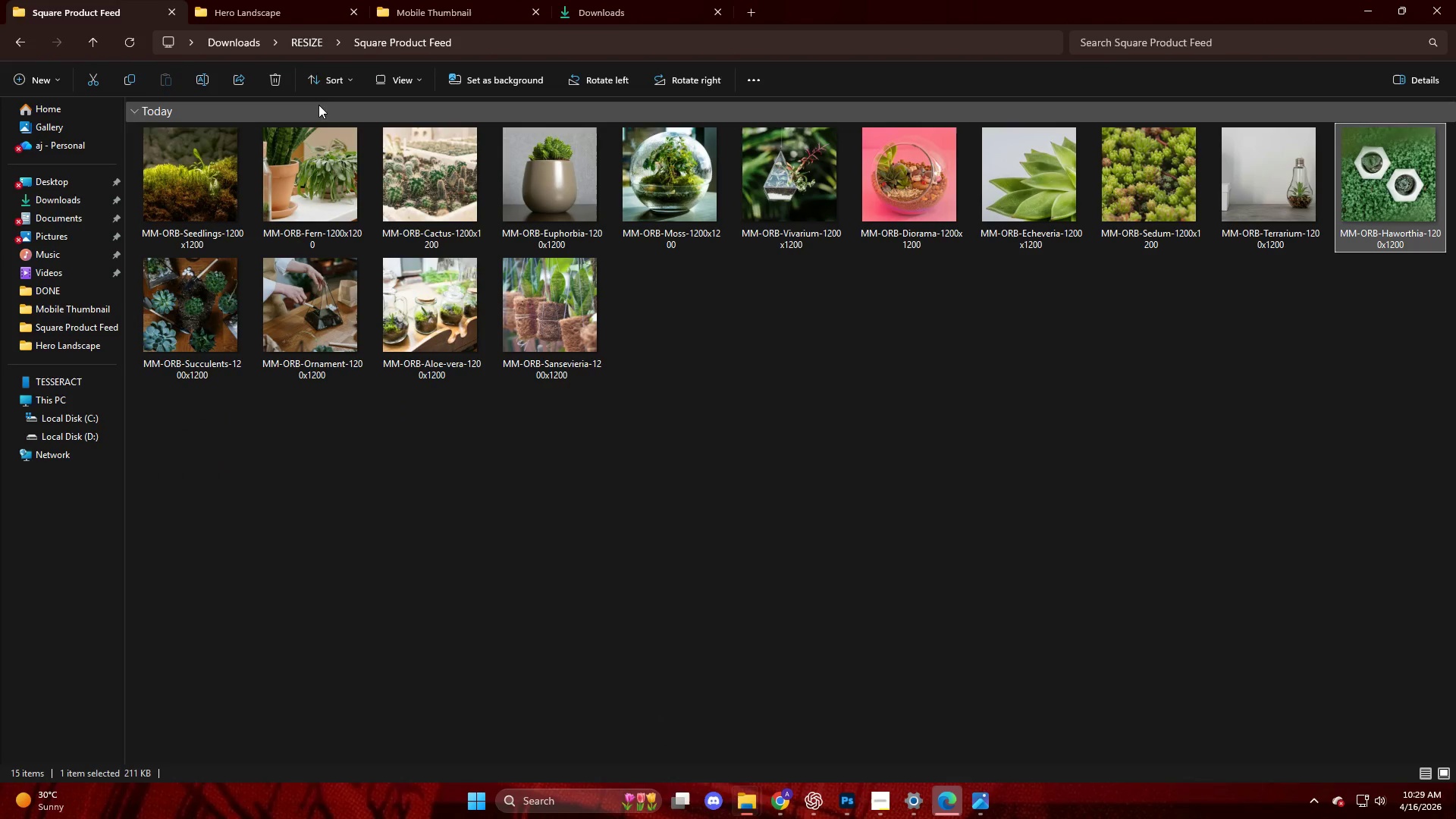 
left_click([286, 14])
 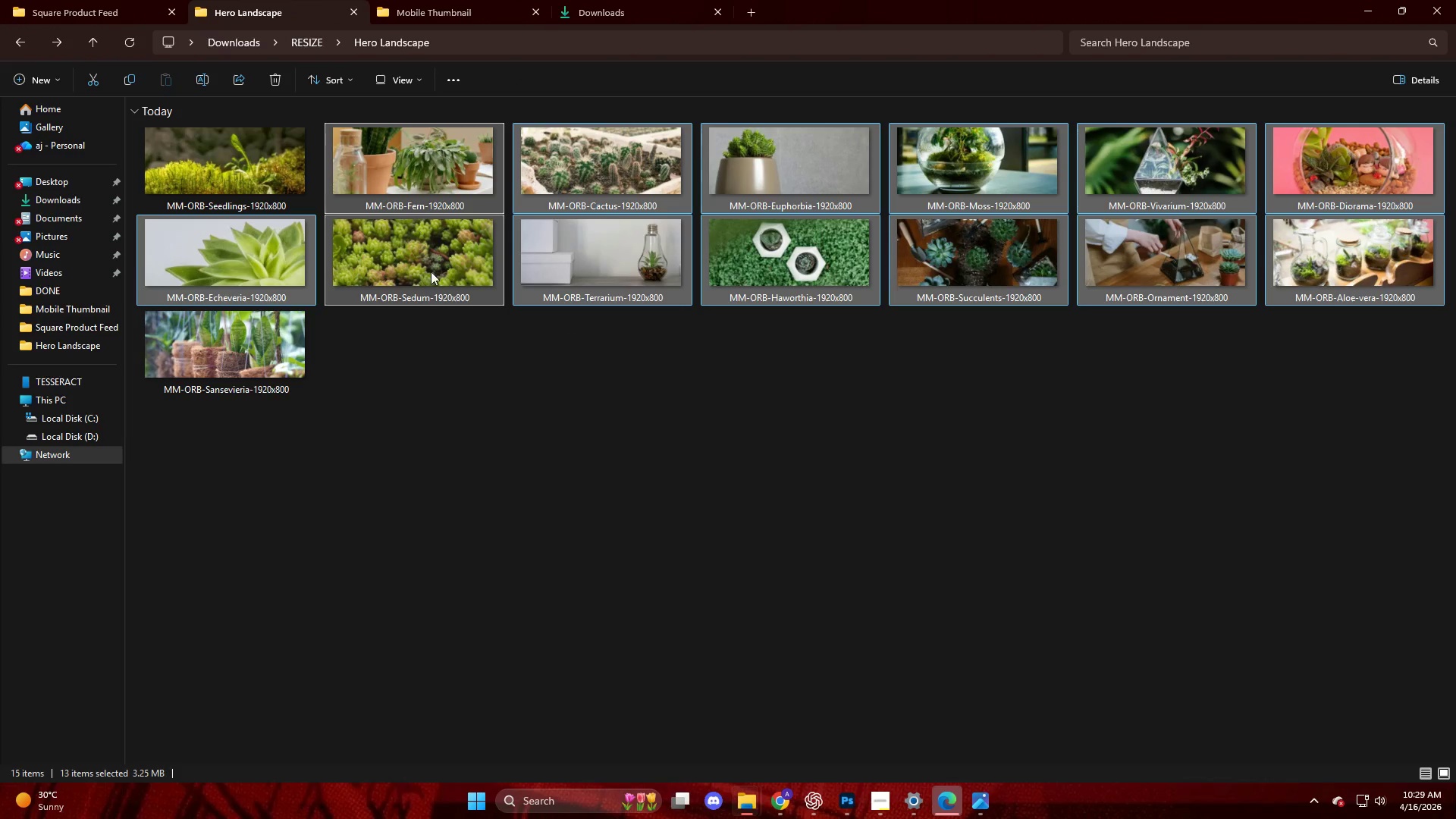 
left_click([680, 359])
 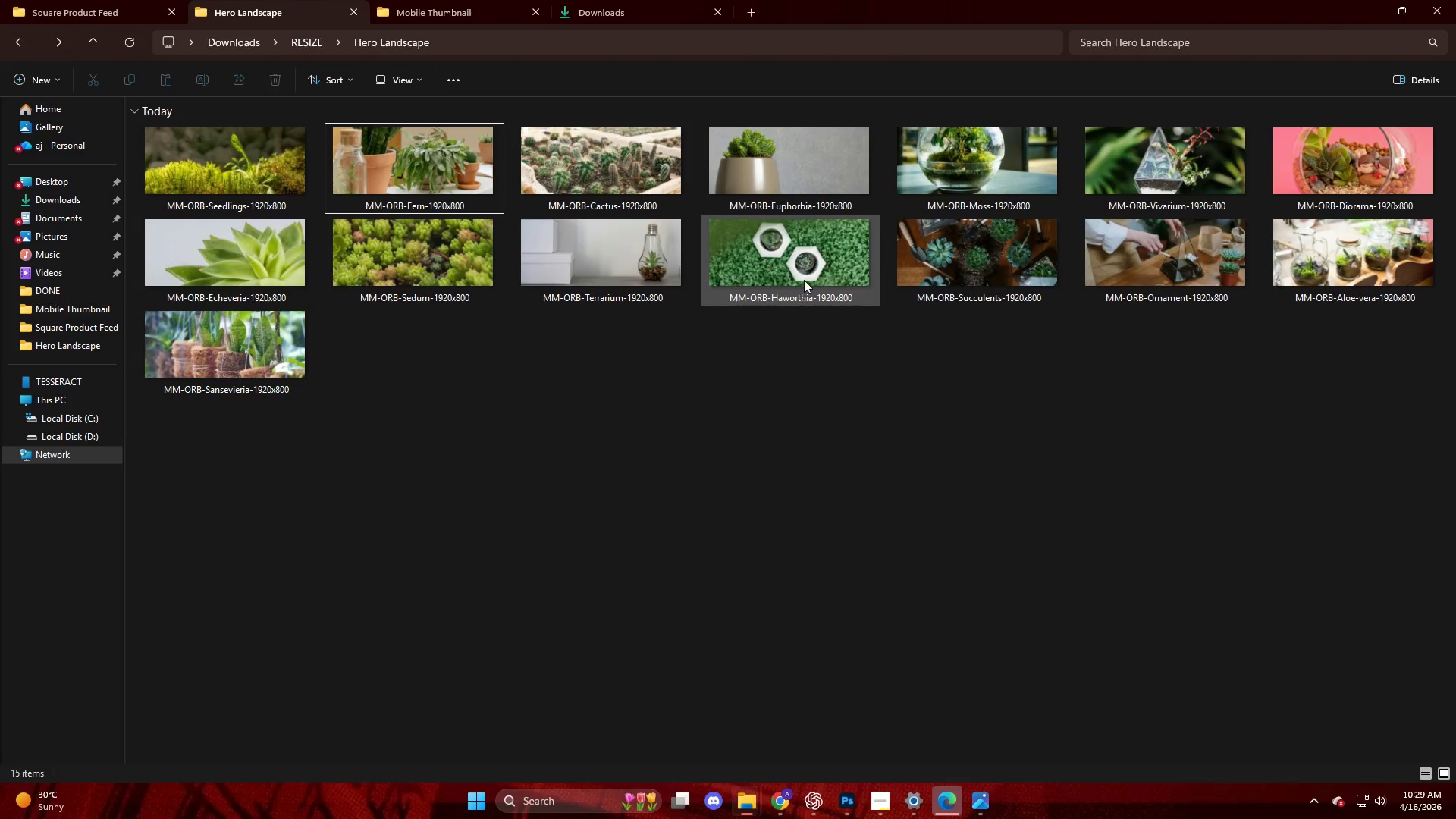 
left_click_drag(start_coordinate=[804, 280], to_coordinate=[861, 441])
 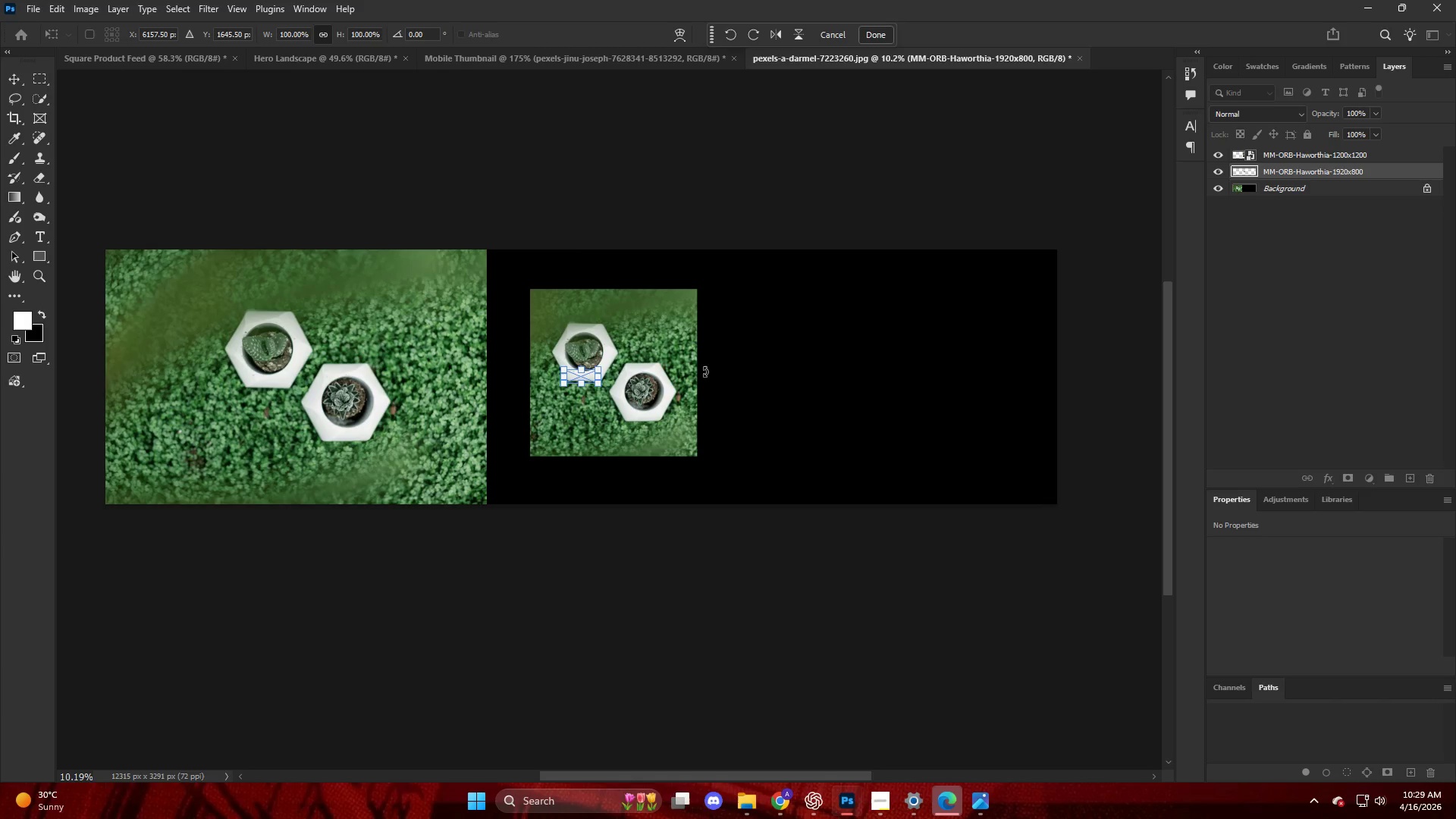 
left_click_drag(start_coordinate=[594, 370], to_coordinate=[840, 347])
 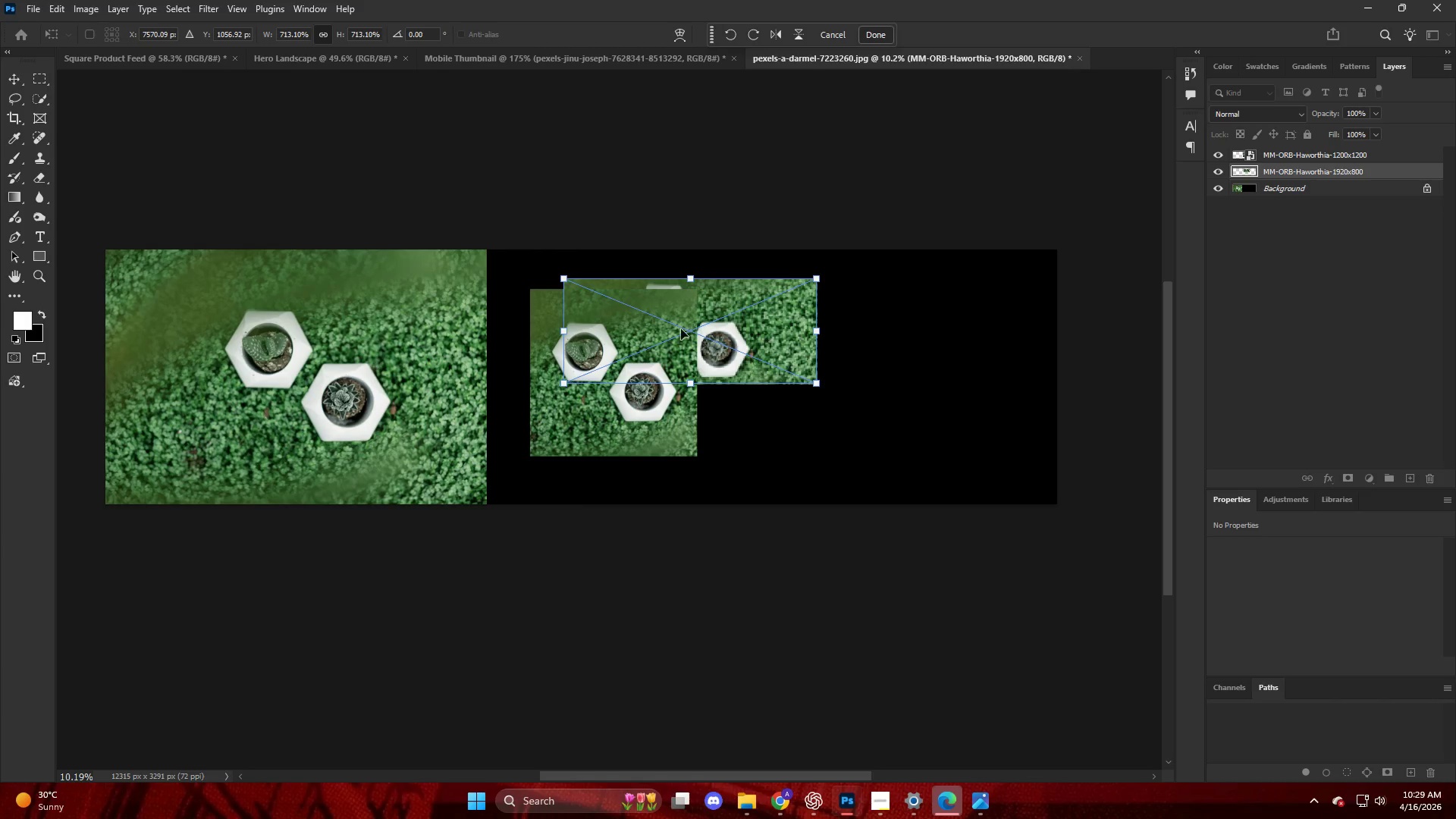 
left_click_drag(start_coordinate=[681, 329], to_coordinate=[848, 336])
 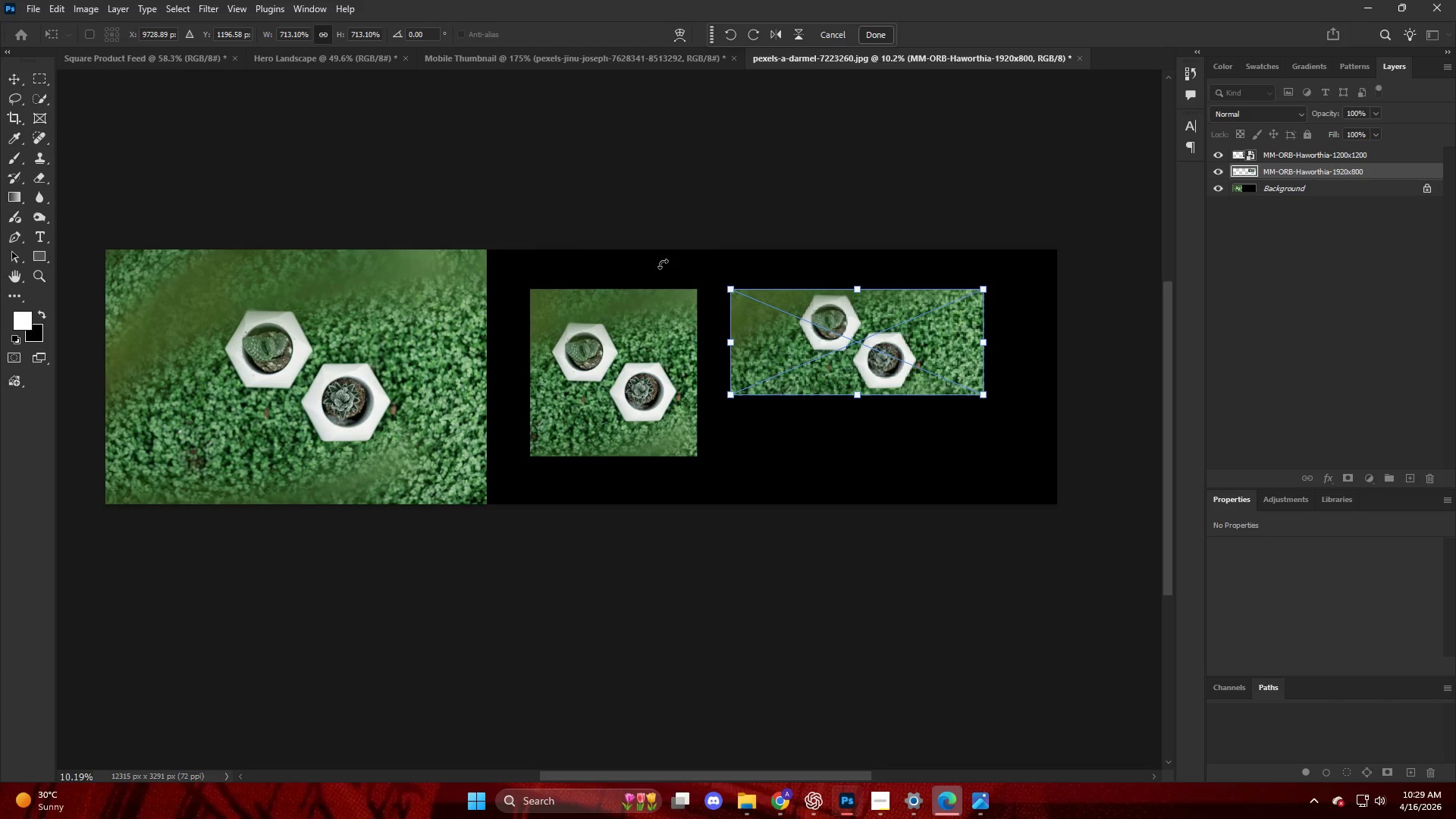 
wait(5.44)
 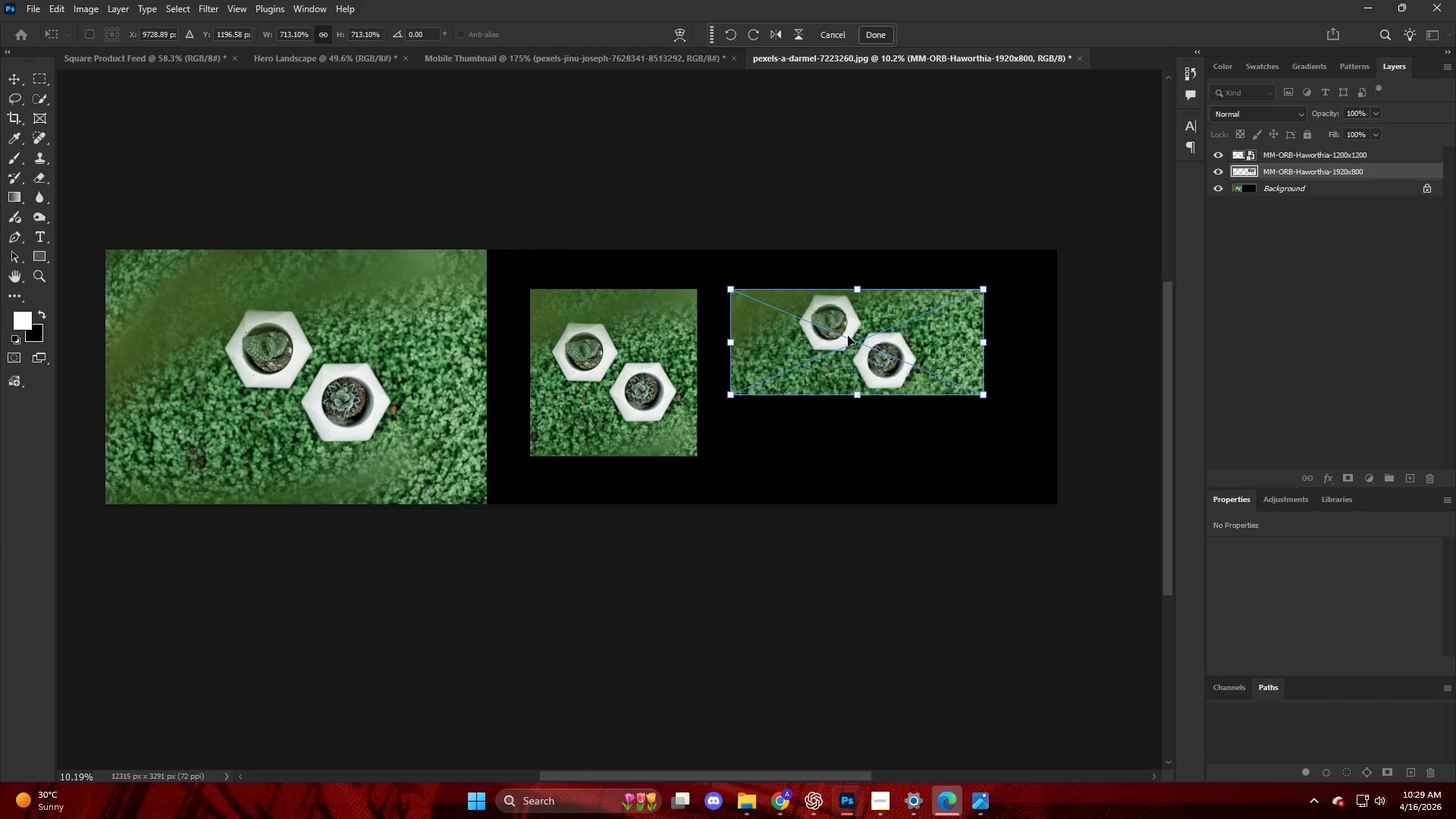 
left_click([869, 341])
 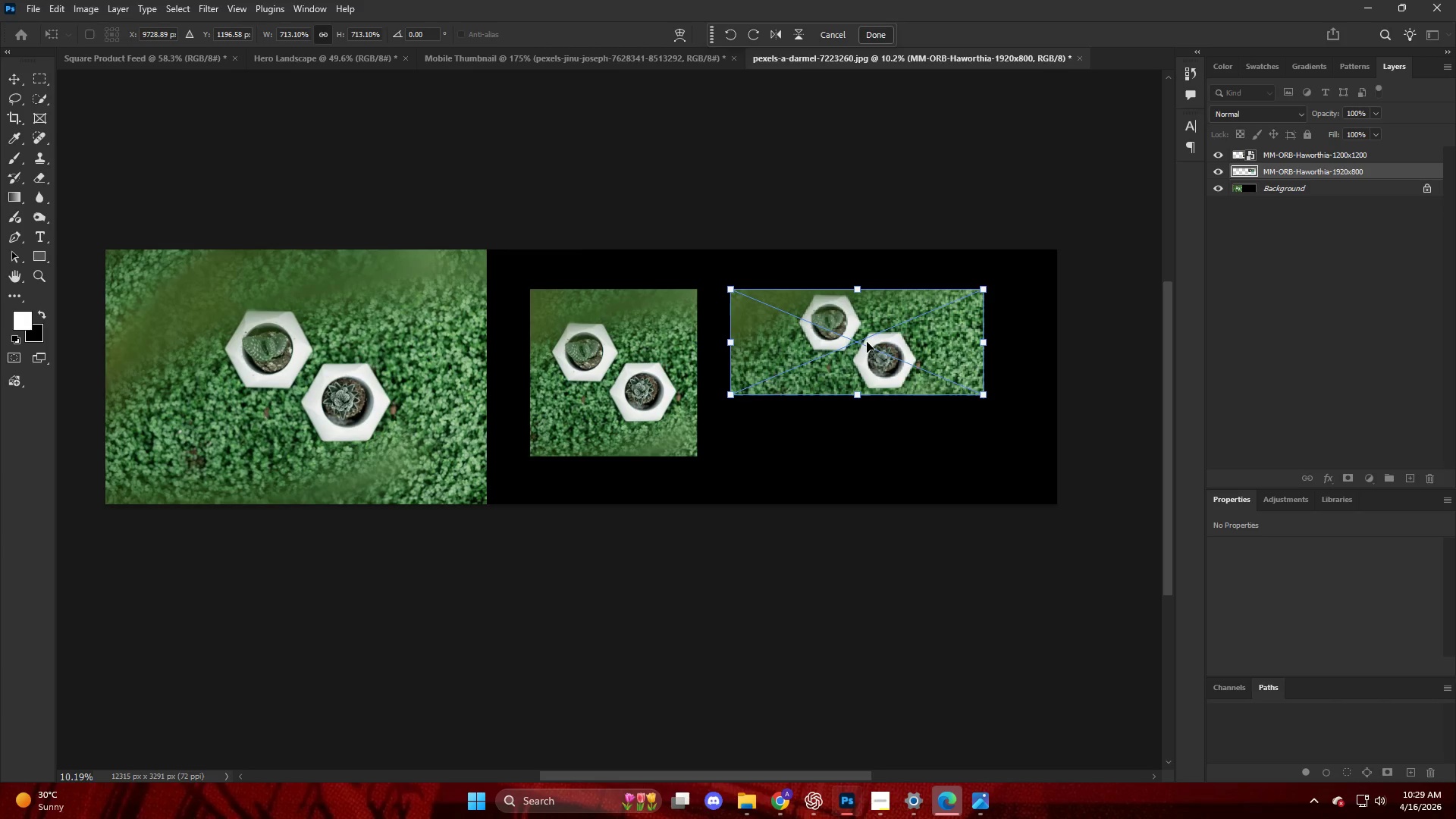 
left_click_drag(start_coordinate=[867, 342], to_coordinate=[858, 343])
 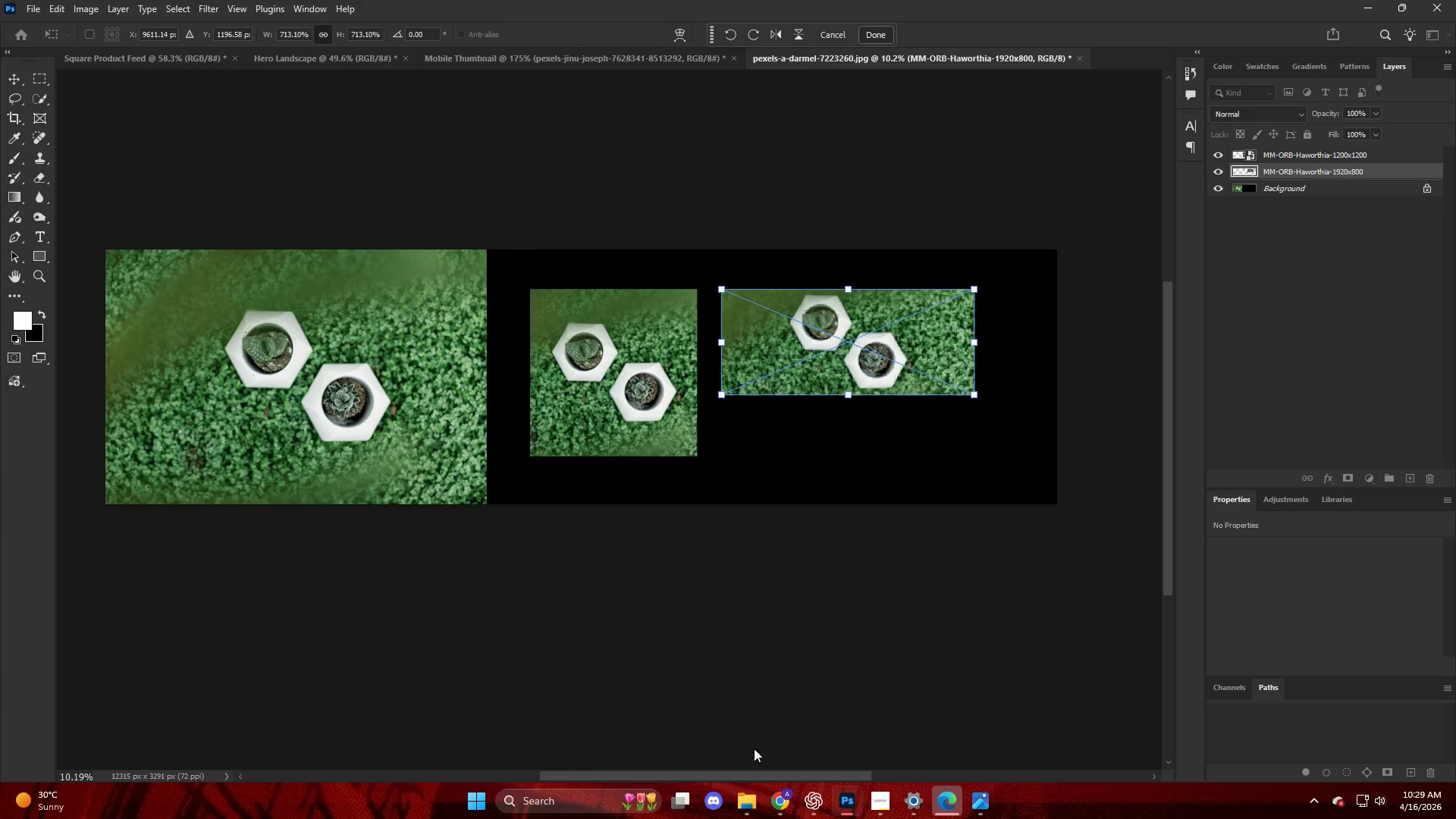 
left_click([754, 799])
 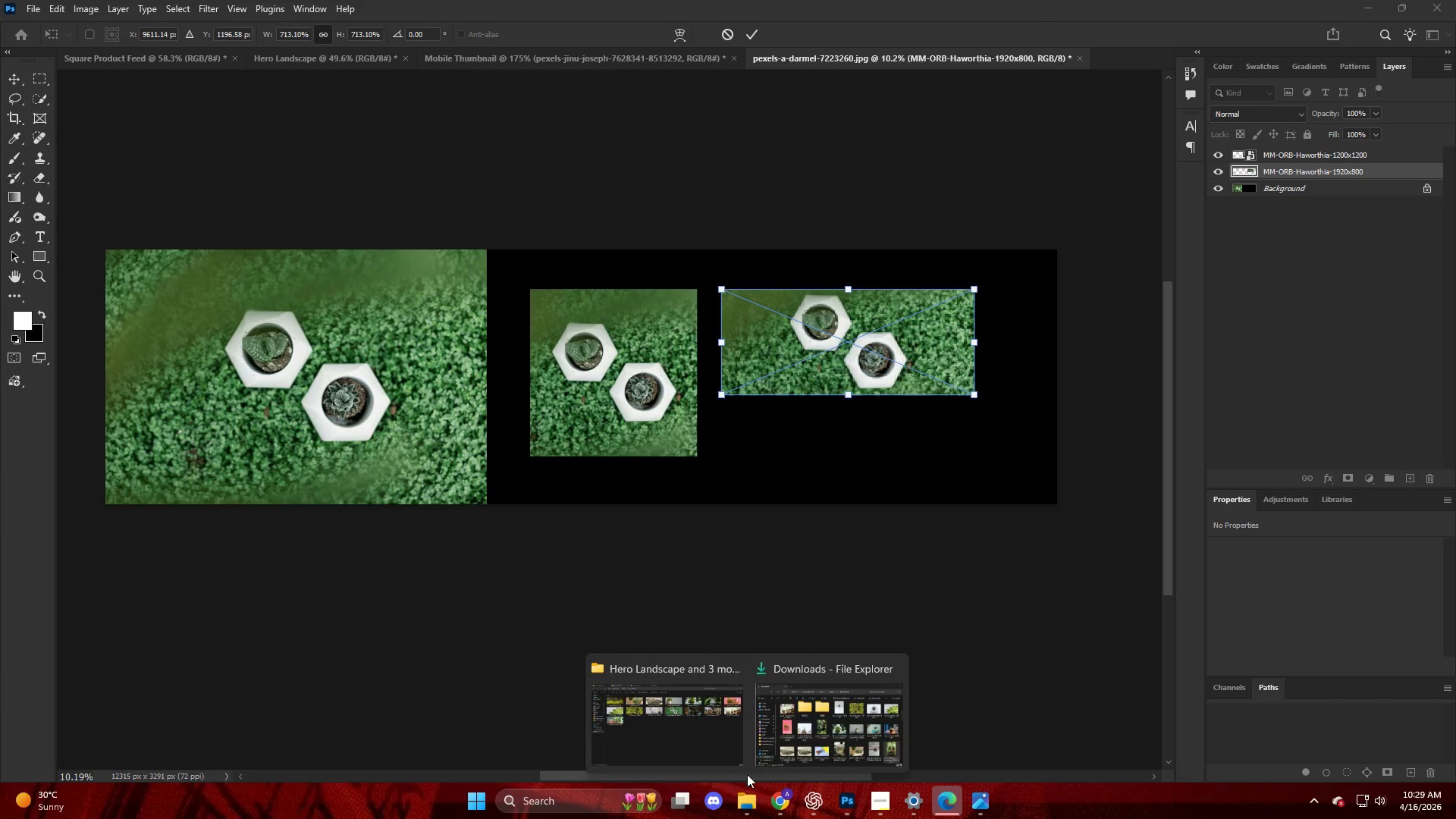 
left_click([688, 750])
 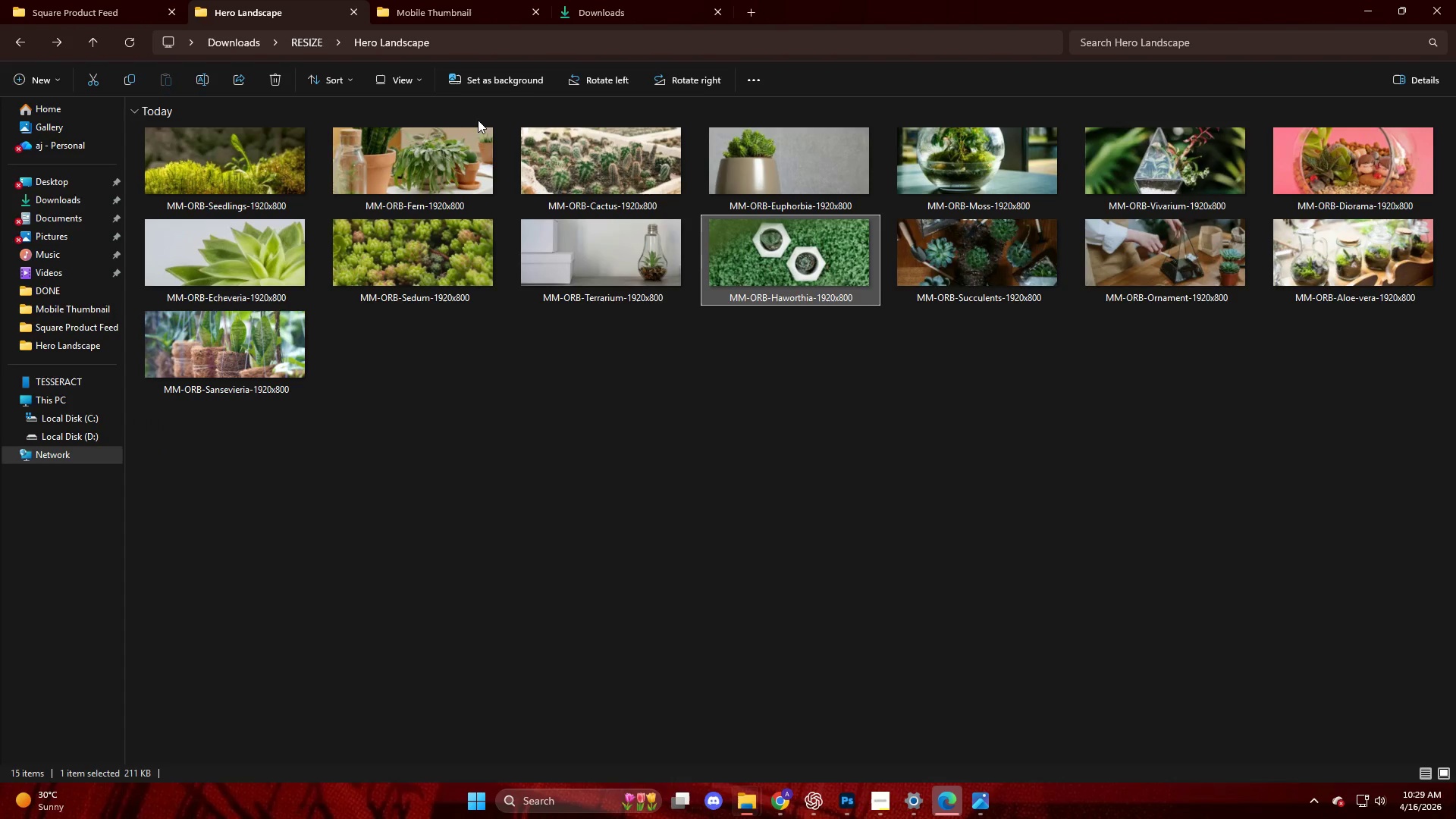 
left_click([400, 26])
 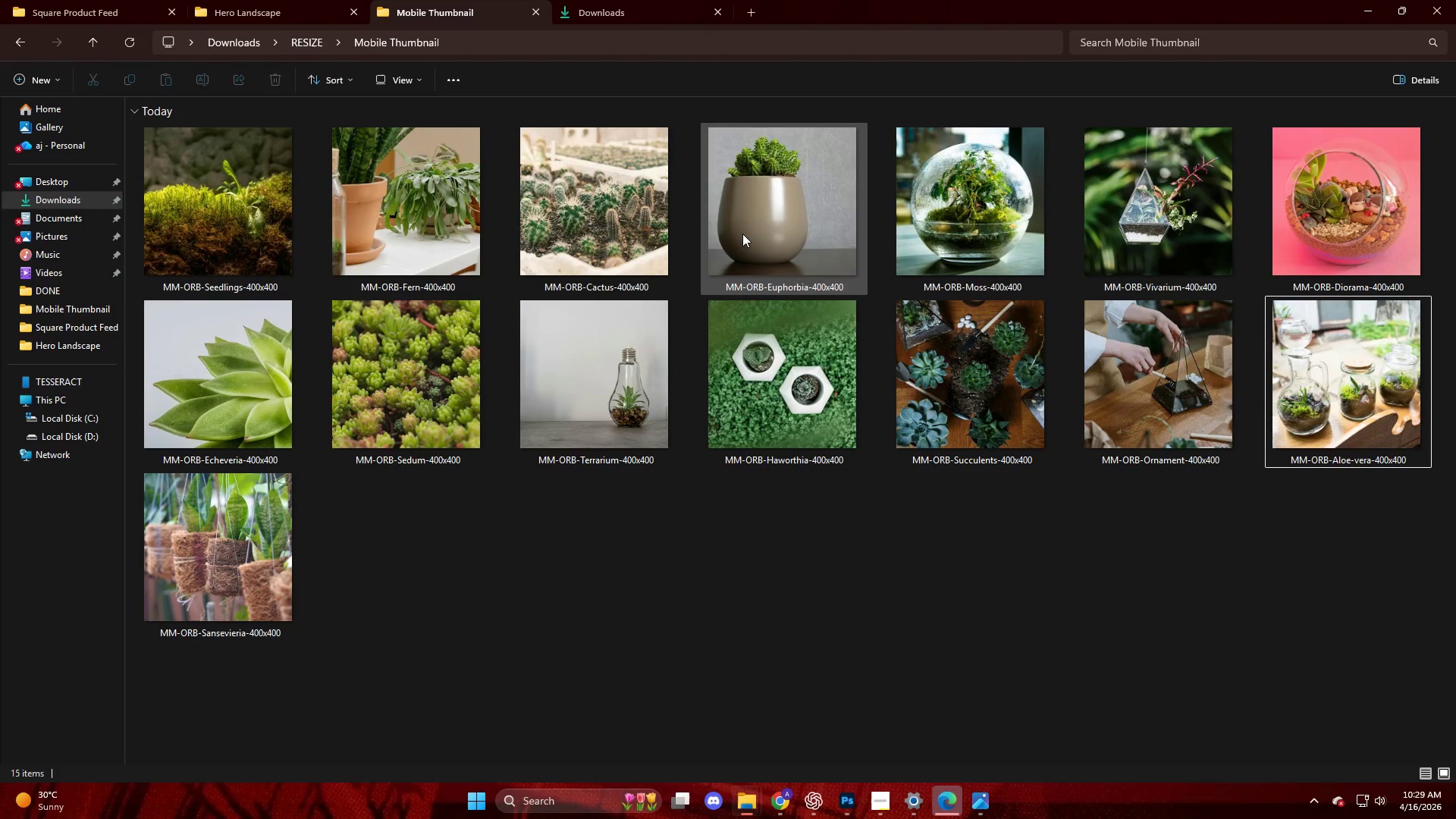 
left_click_drag(start_coordinate=[768, 357], to_coordinate=[864, 573])
 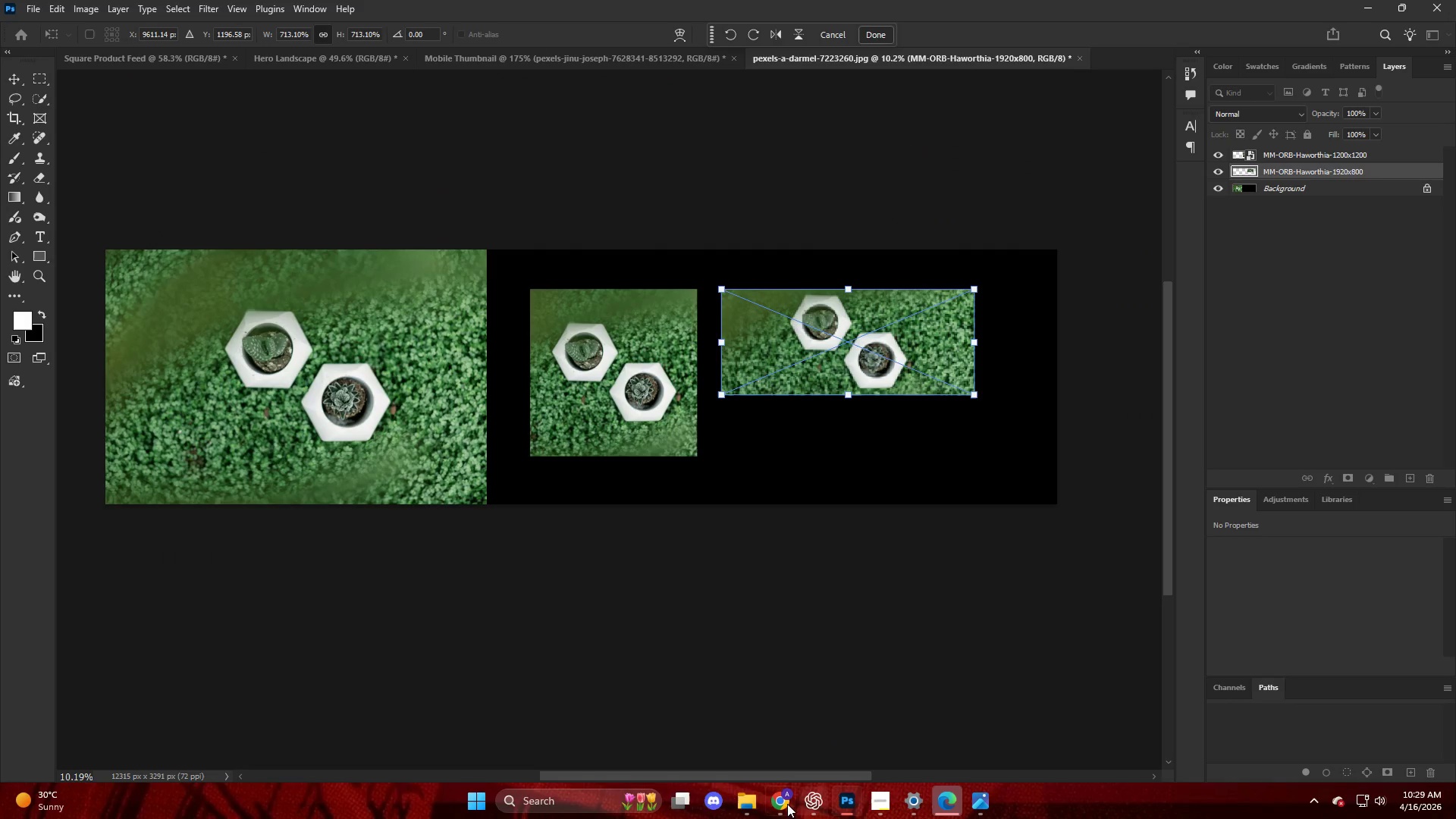 
left_click([753, 795])
 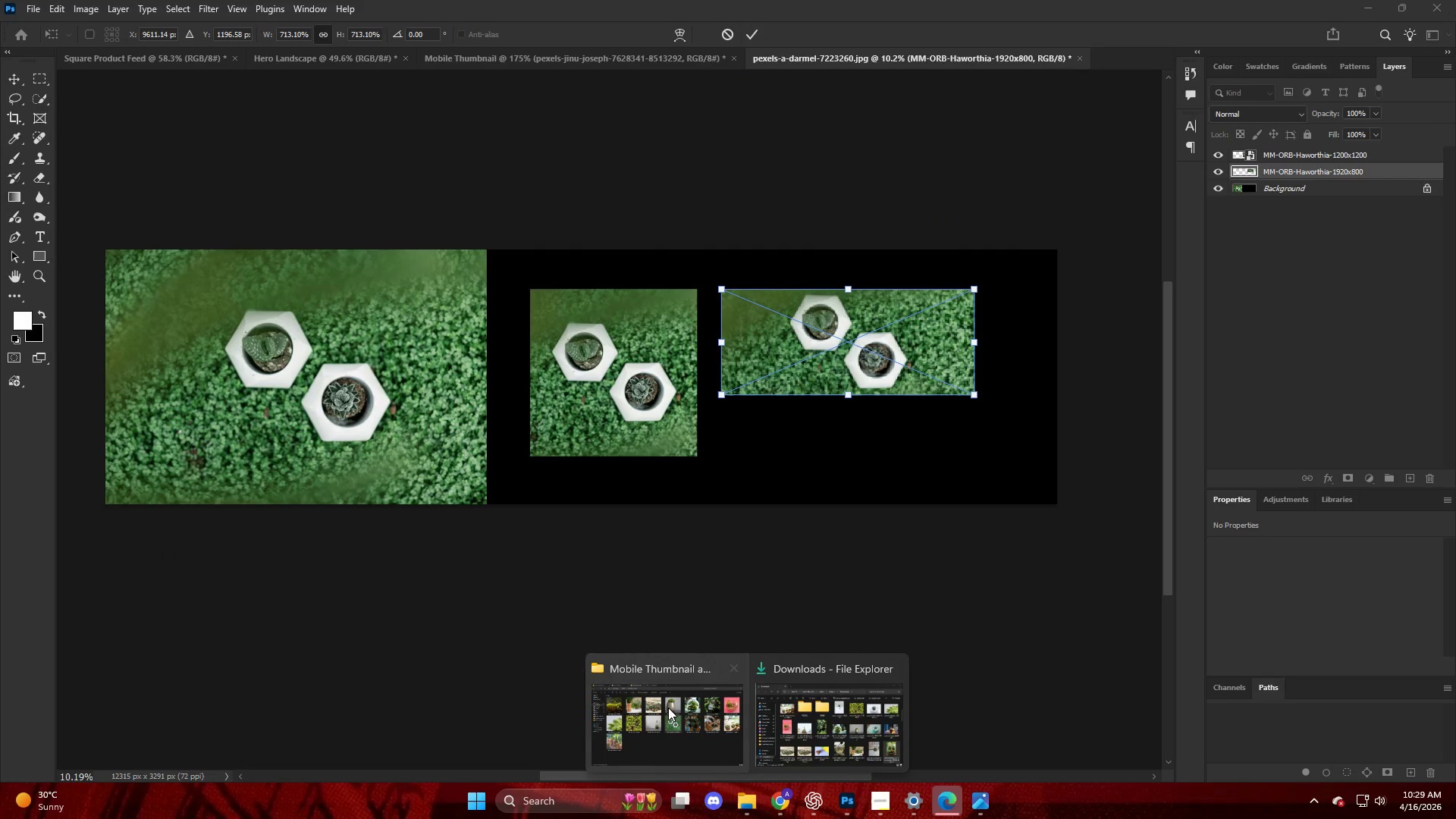 
left_click([647, 754])
 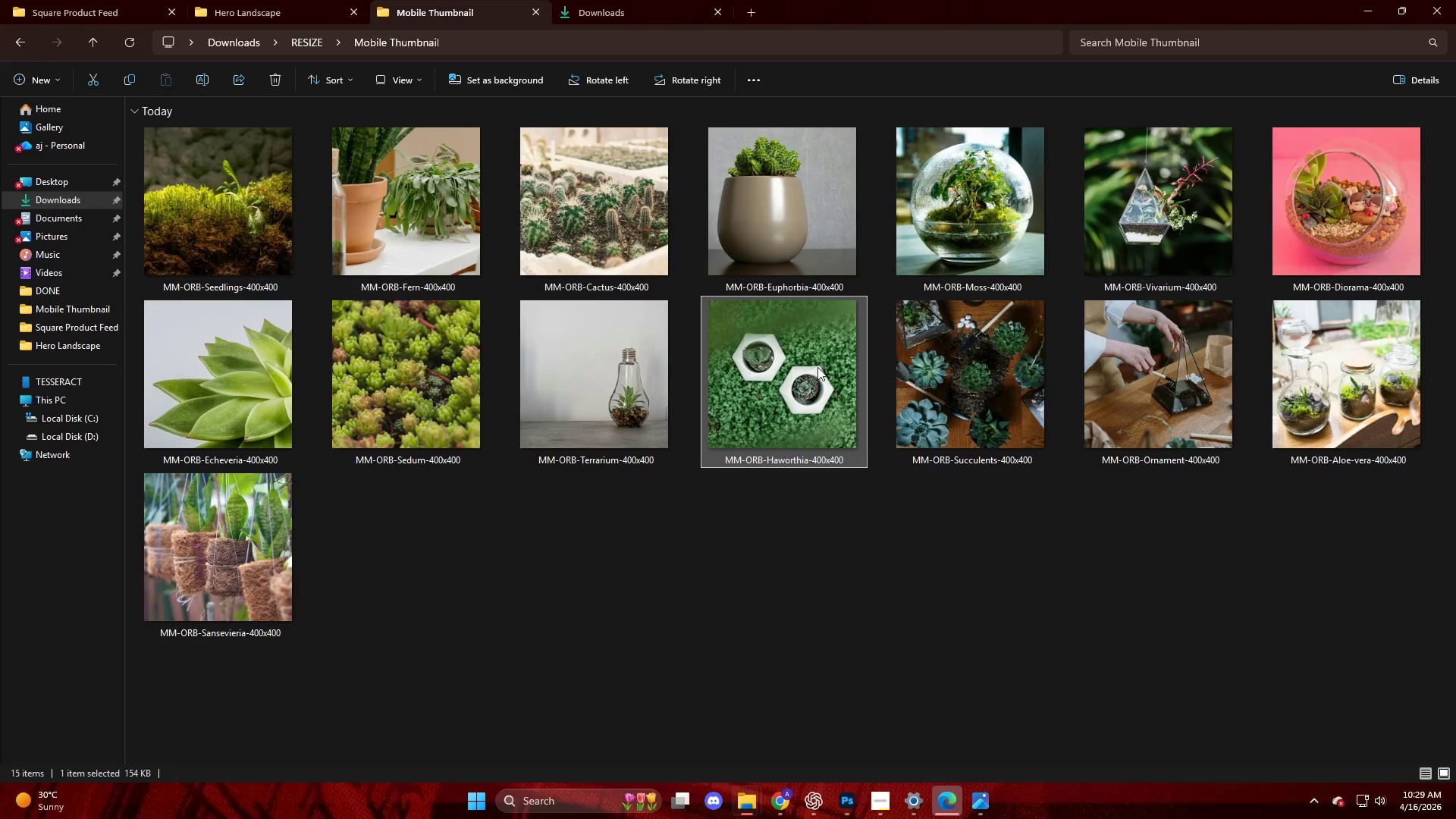 
left_click_drag(start_coordinate=[787, 371], to_coordinate=[824, 399])
 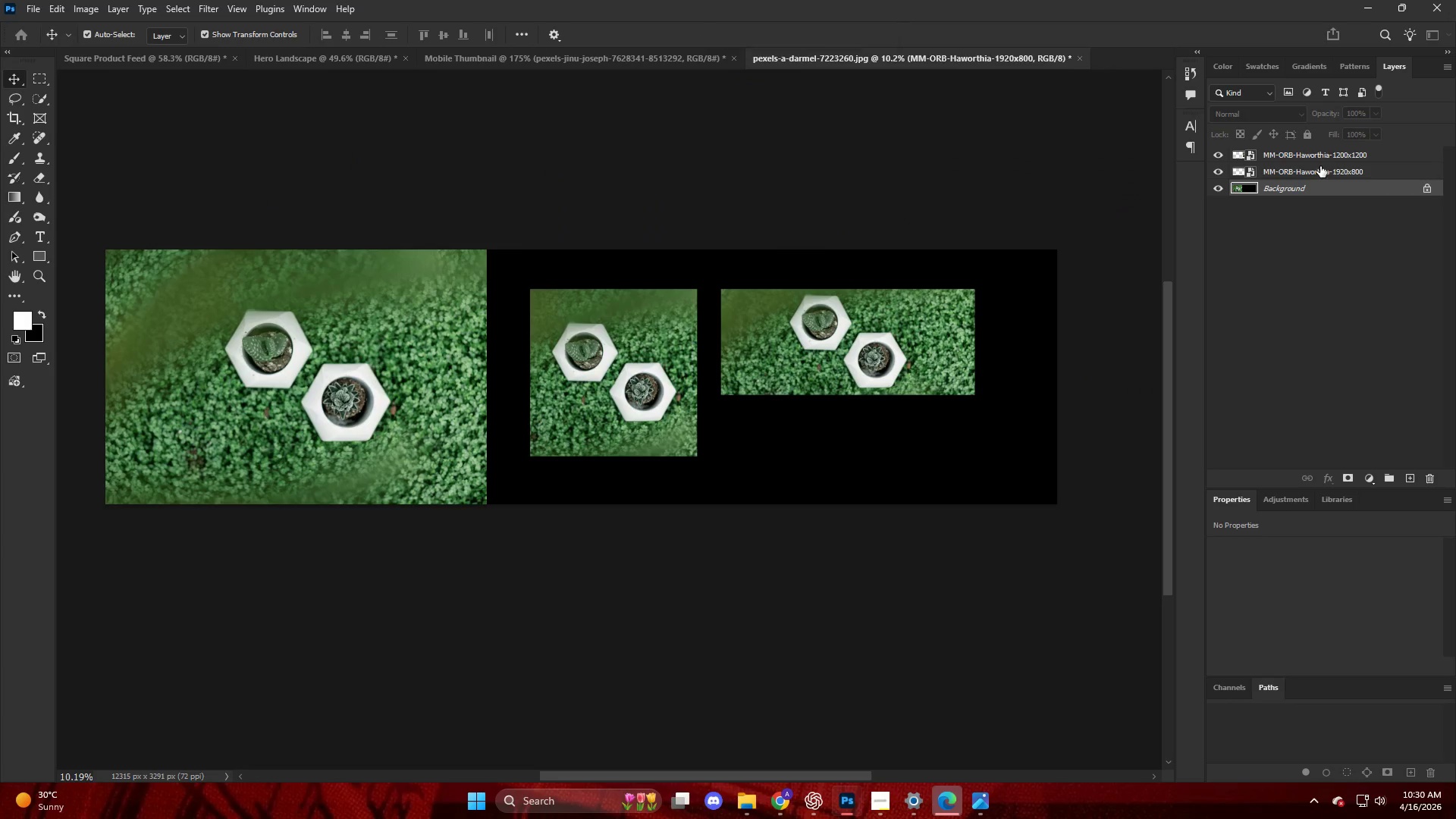 
left_click([1319, 158])
 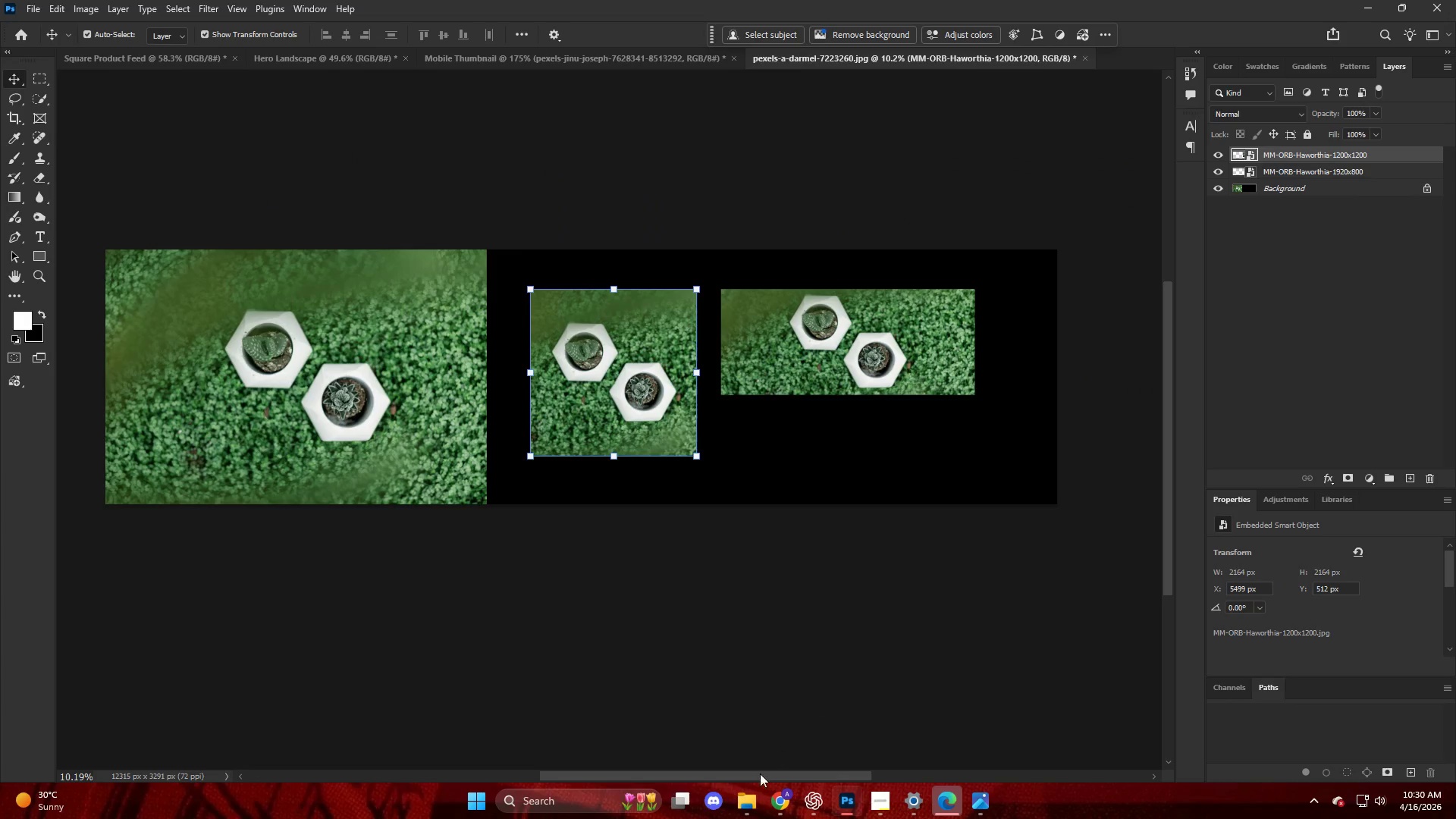 
left_click([748, 807])
 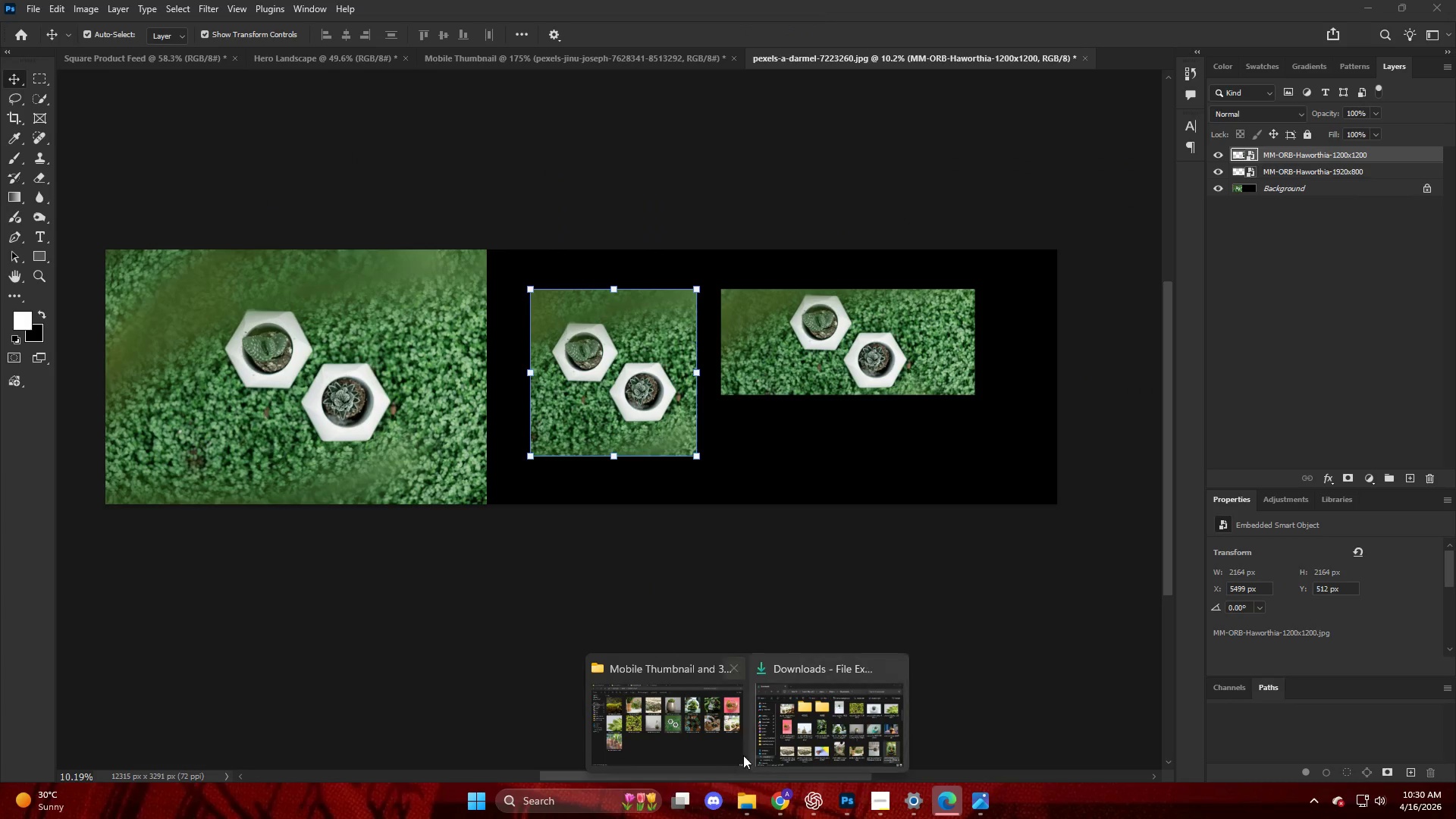 
left_click([707, 771])
 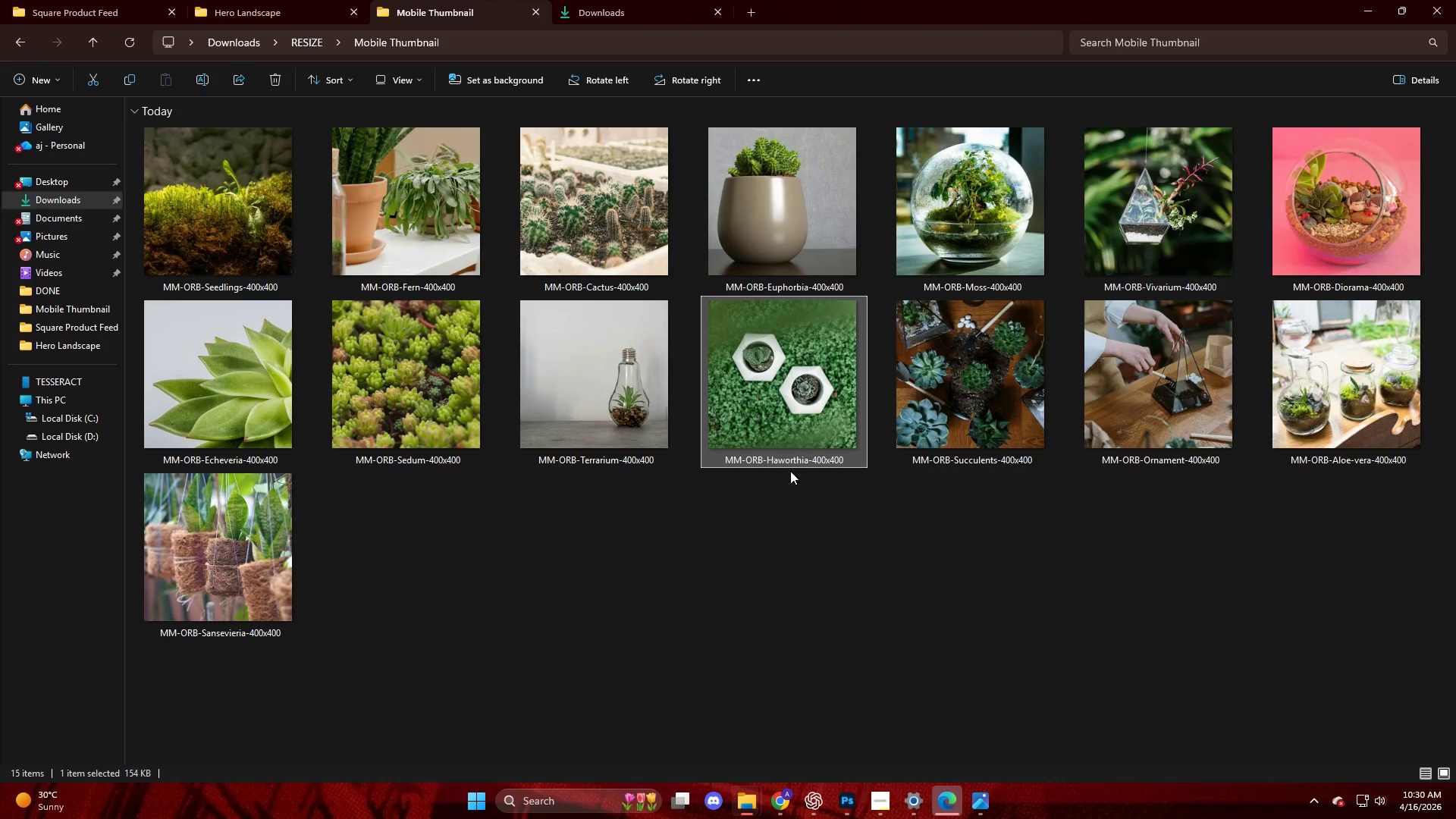 
left_click_drag(start_coordinate=[810, 409], to_coordinate=[804, 402])
 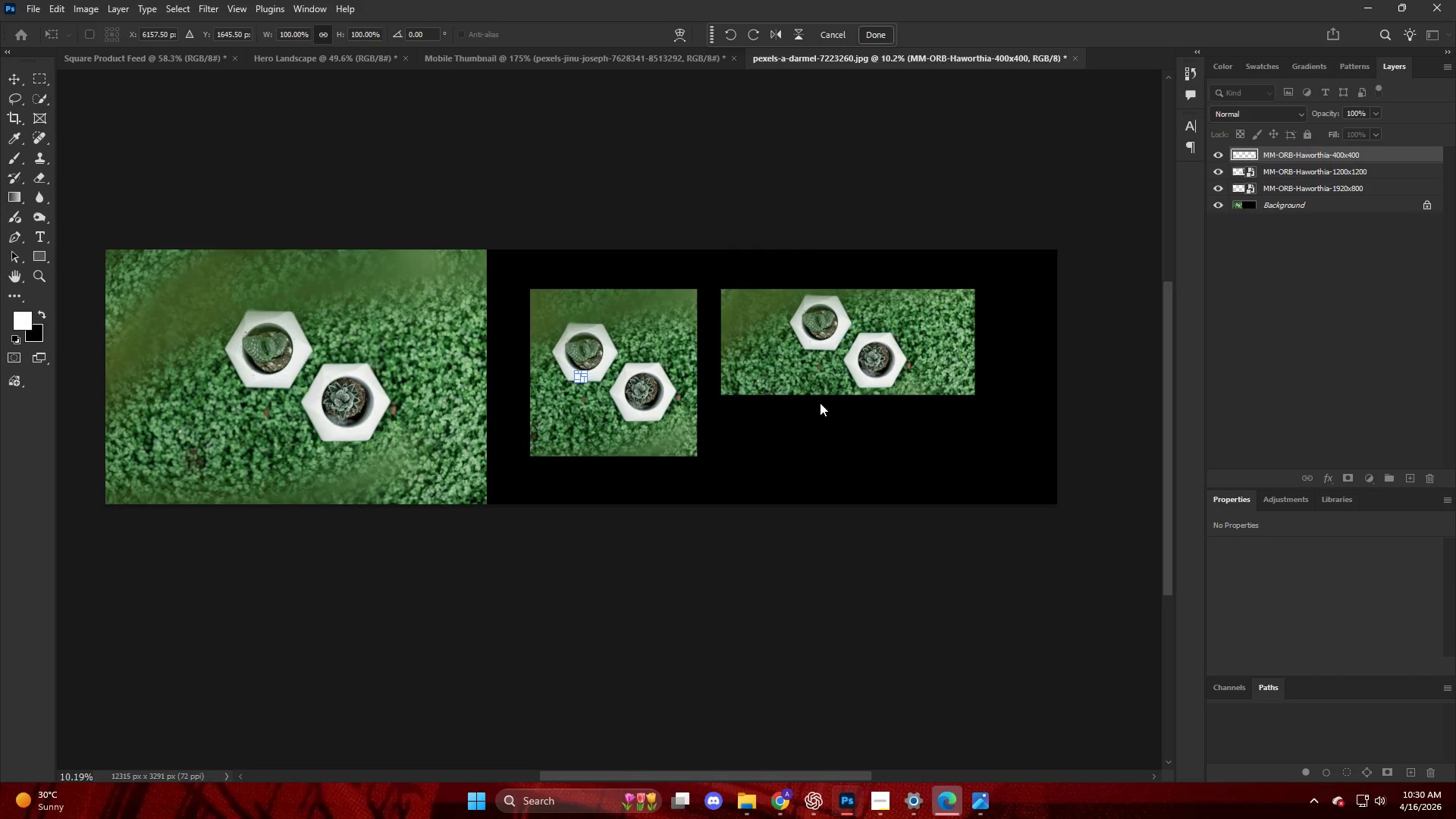 
hold_key(key=AltLeft, duration=0.55)
scroll: coordinate [825, 402], scroll_direction: up, amount: 6.0
 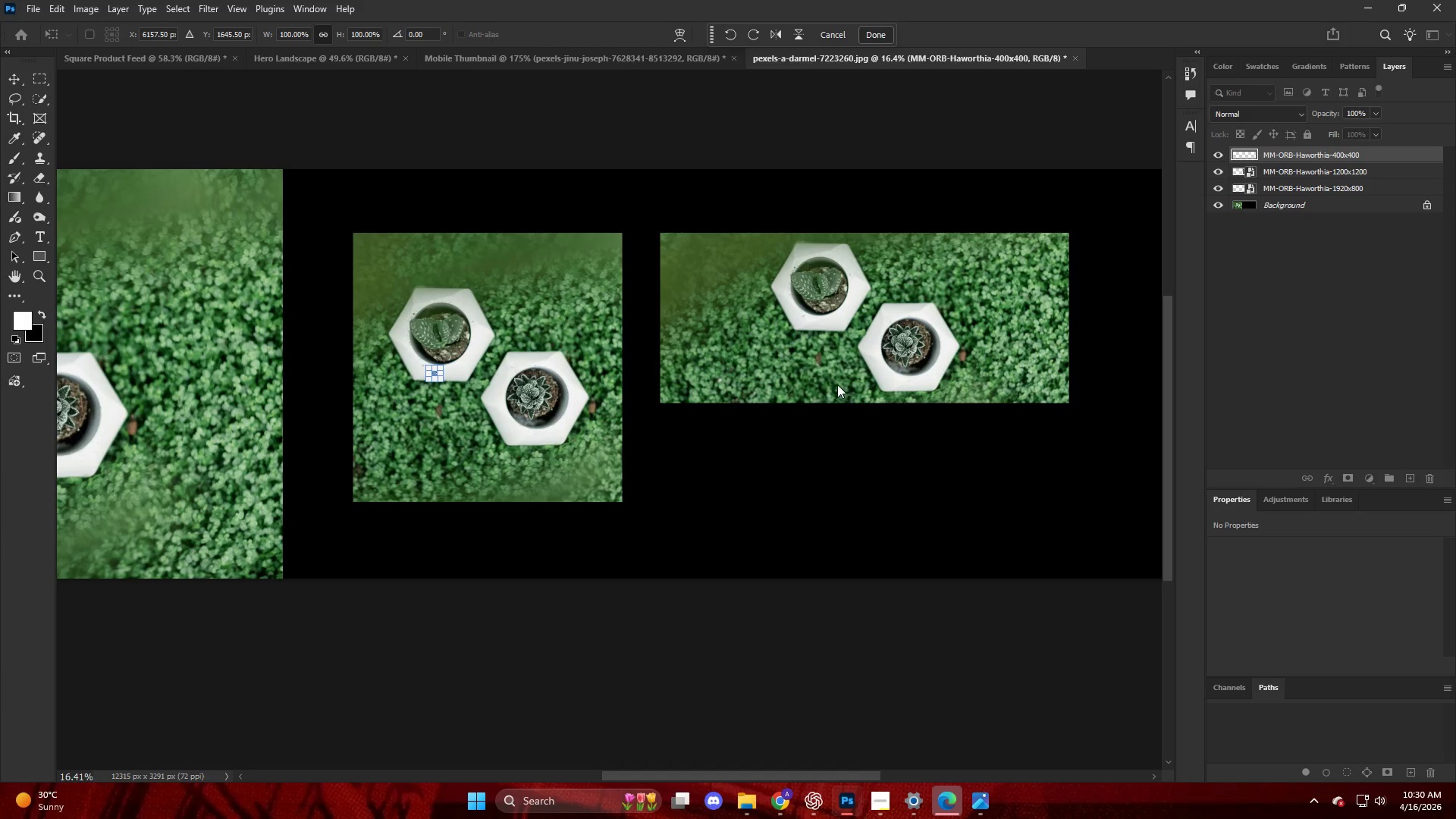 
key(Control+T)
 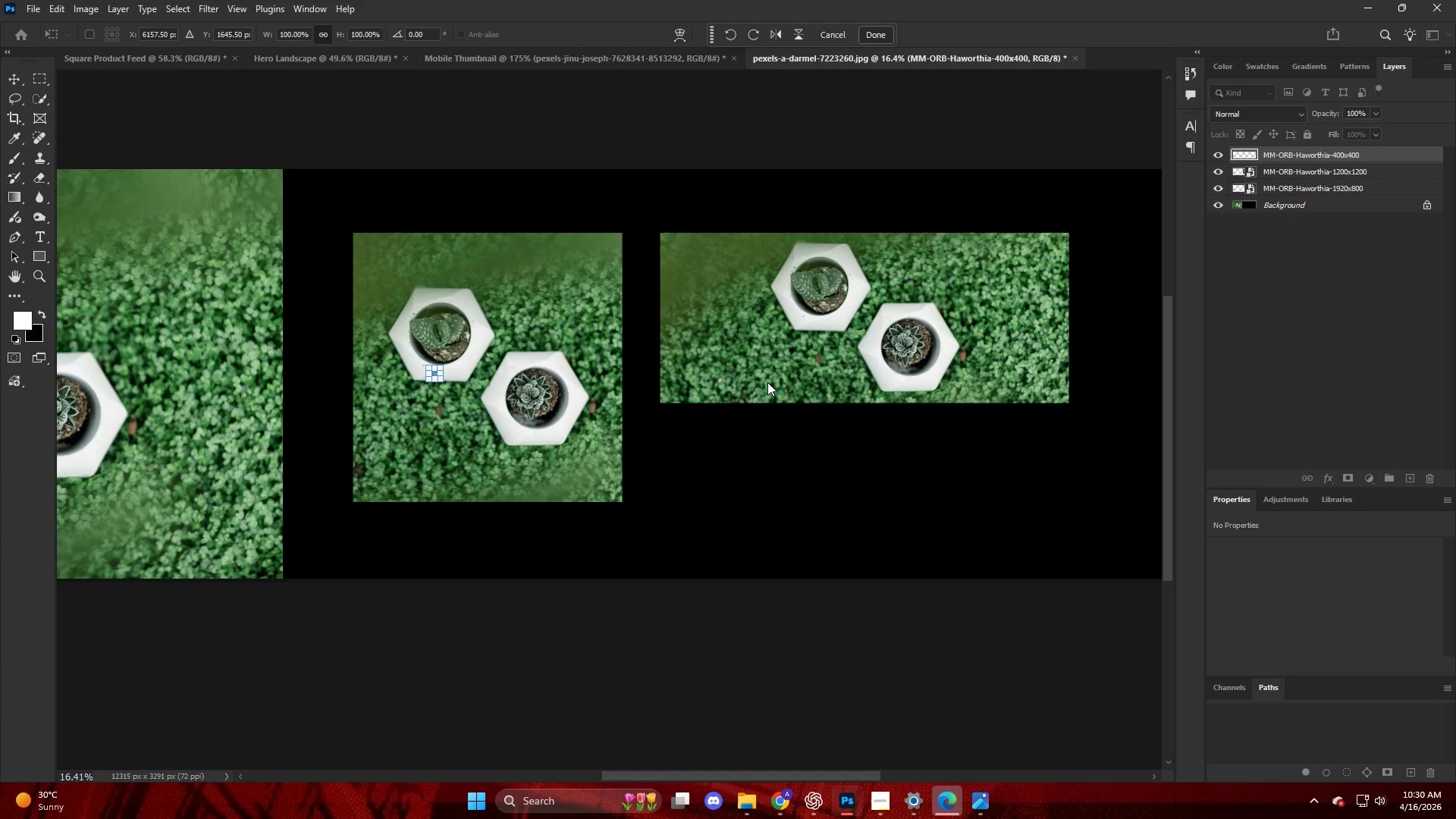 
hold_key(key=AltLeft, duration=0.56)
scroll: coordinate [767, 379], scroll_direction: up, amount: 9.0
 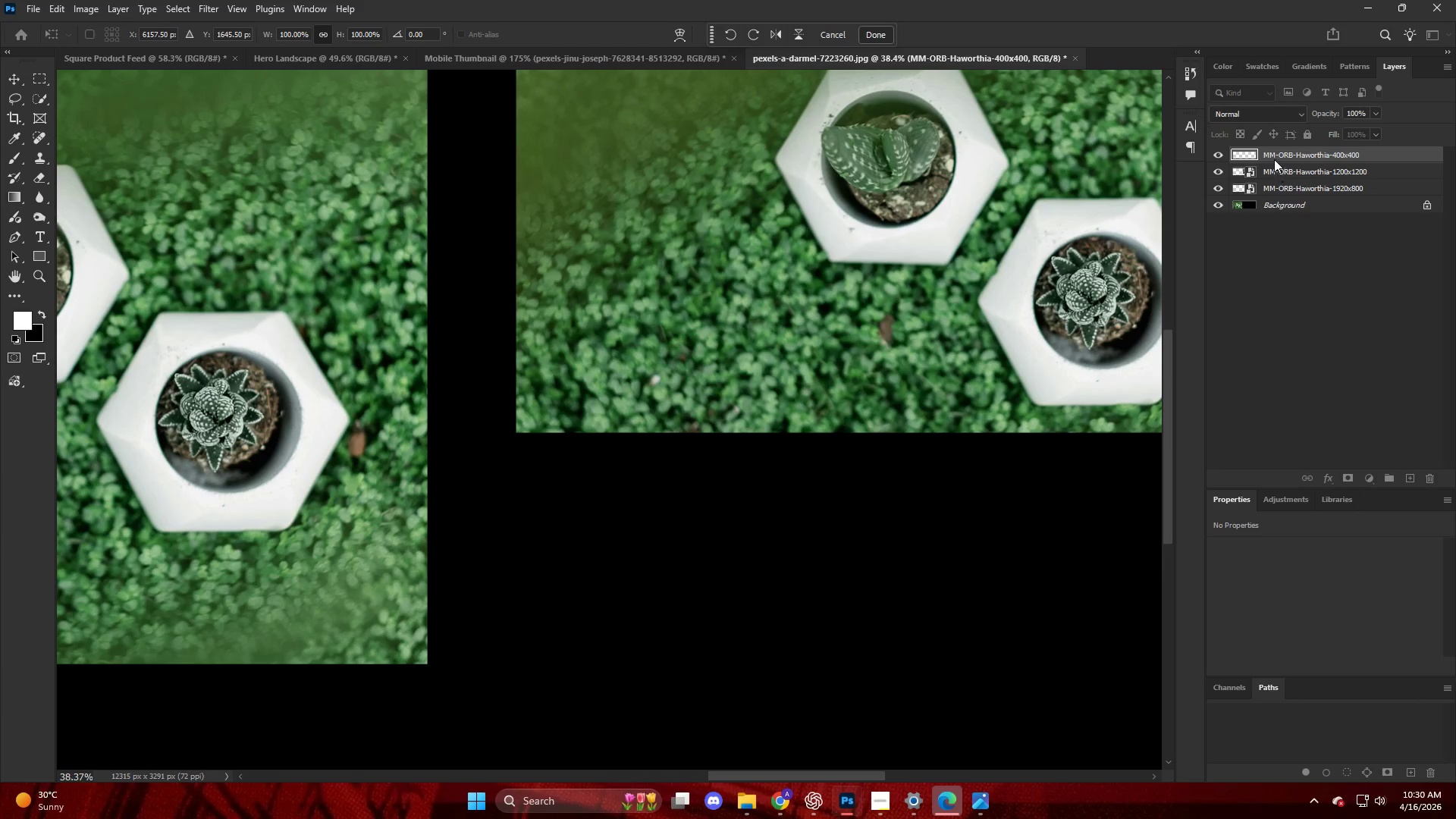 
double_click([1283, 165])
 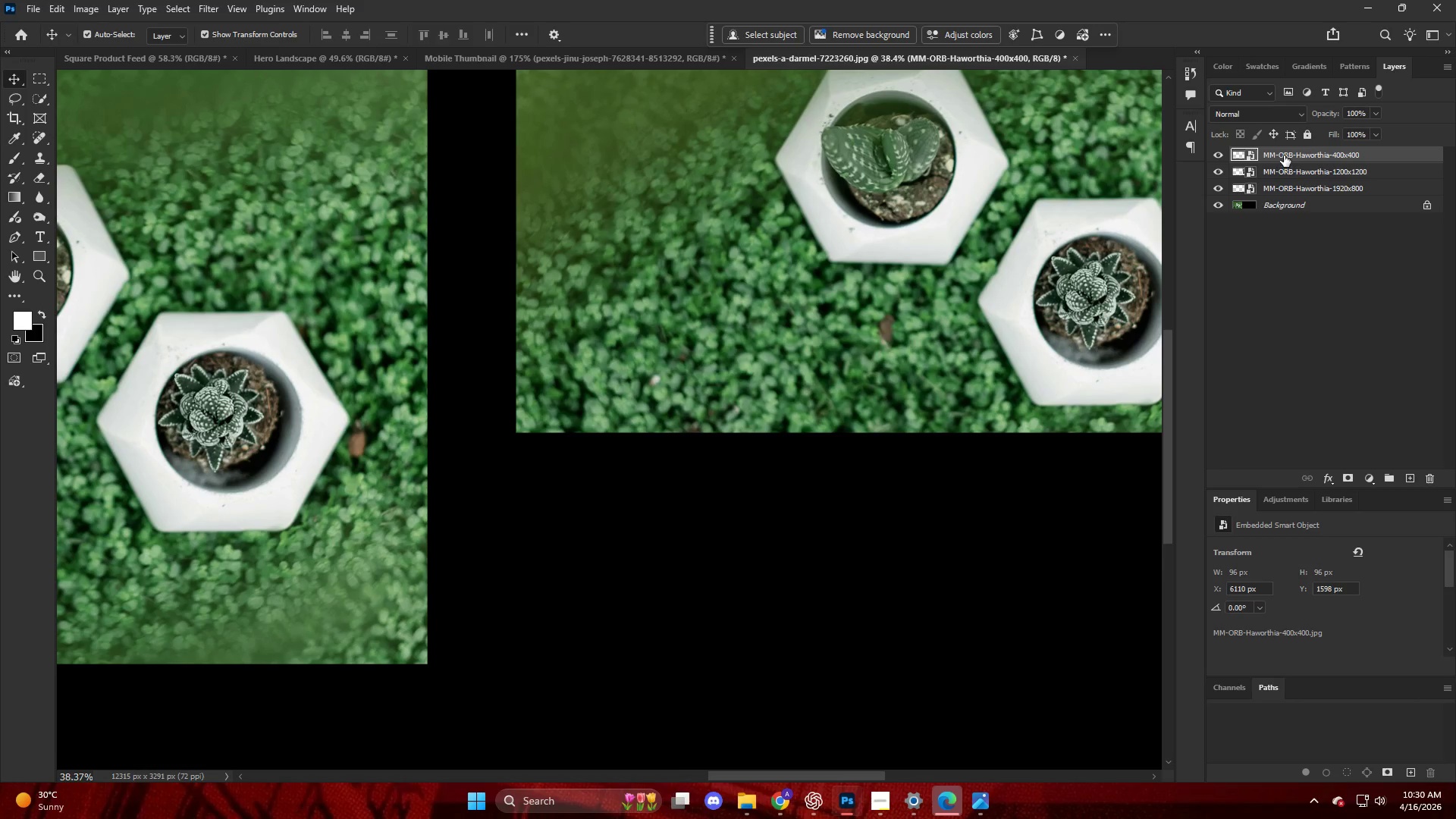 
triple_click([1284, 155])
 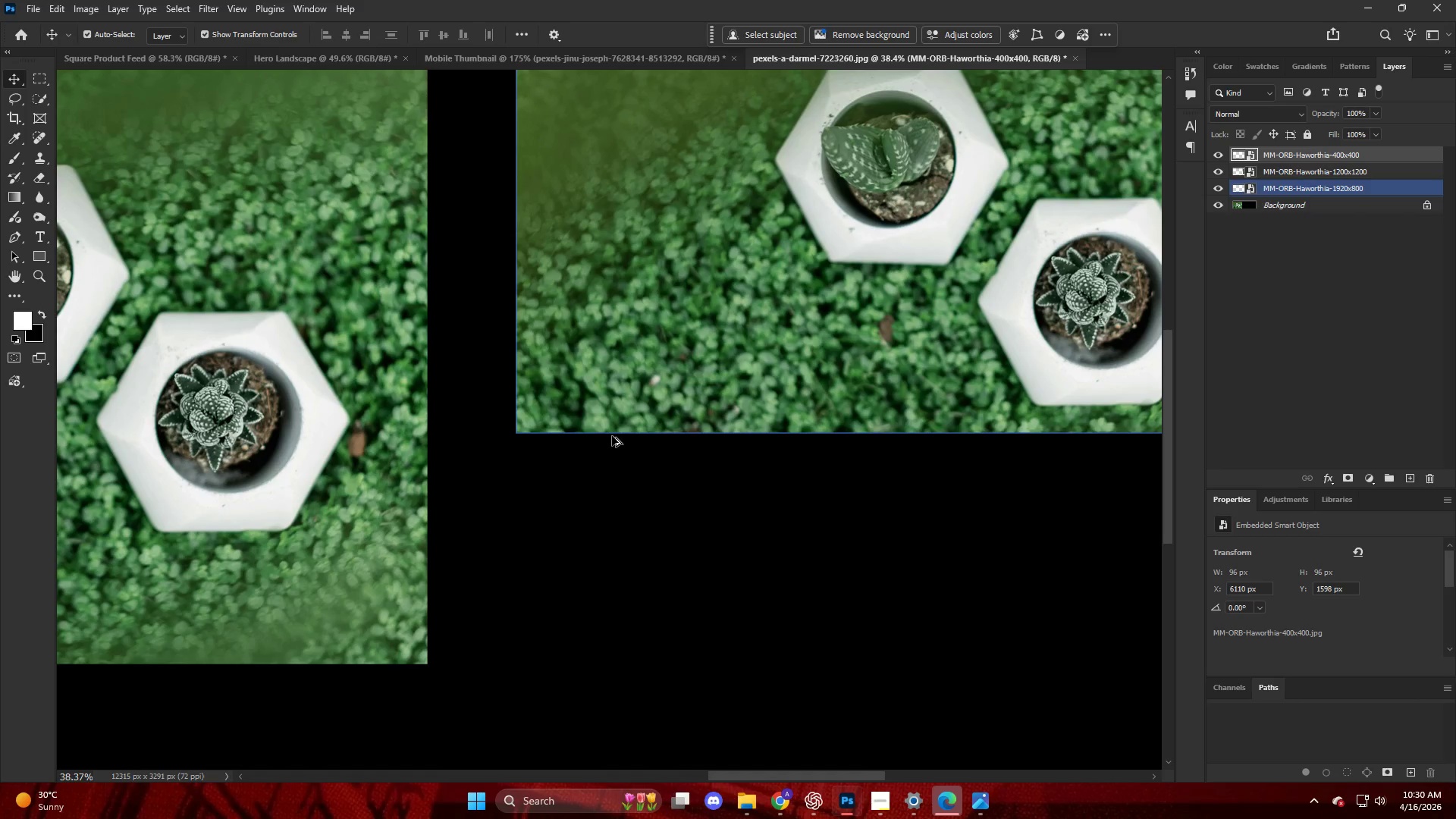 
hold_key(key=AltLeft, duration=0.55)
scroll: coordinate [601, 449], scroll_direction: down, amount: 12.0
 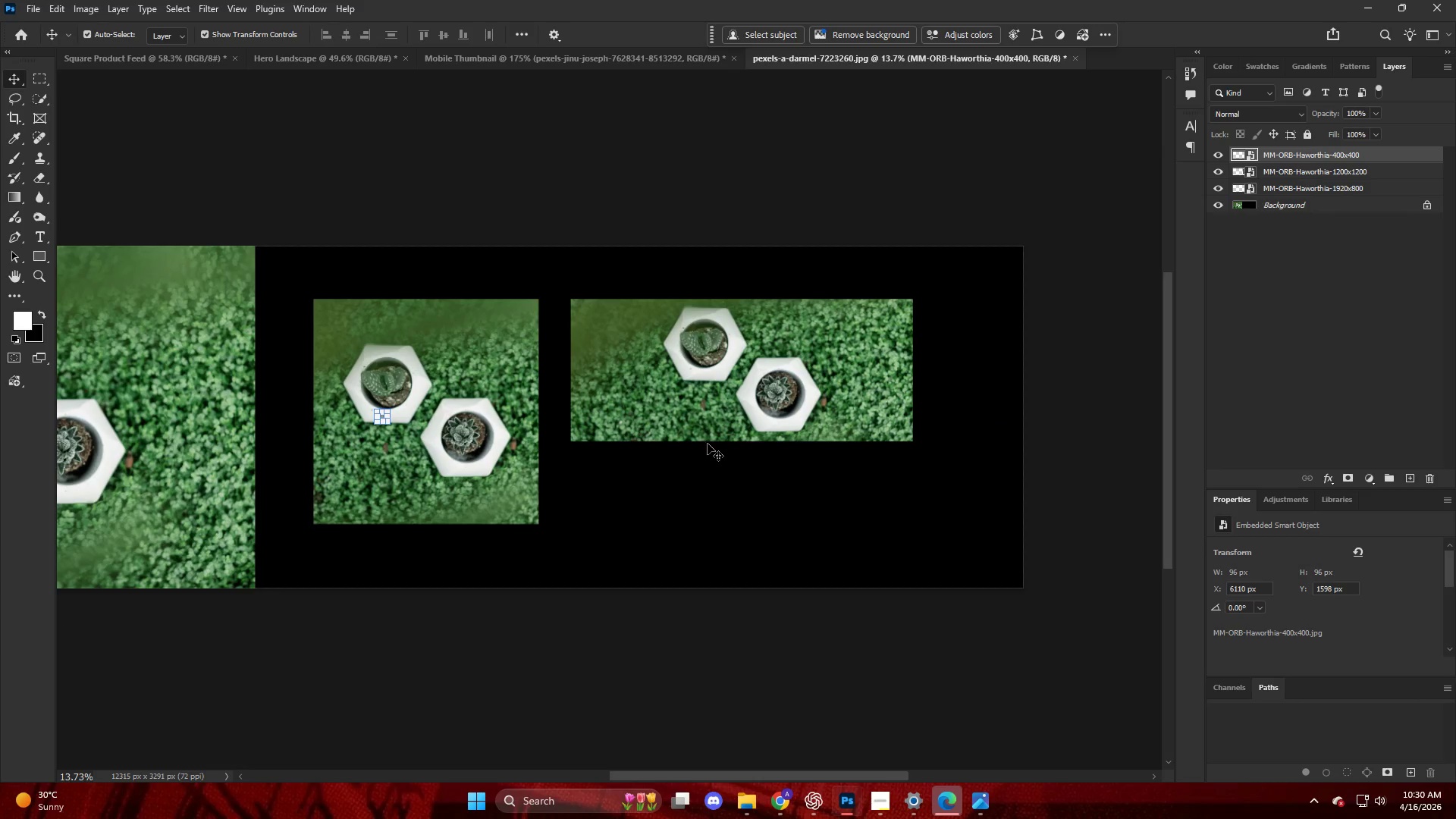 
key(Control+T)
 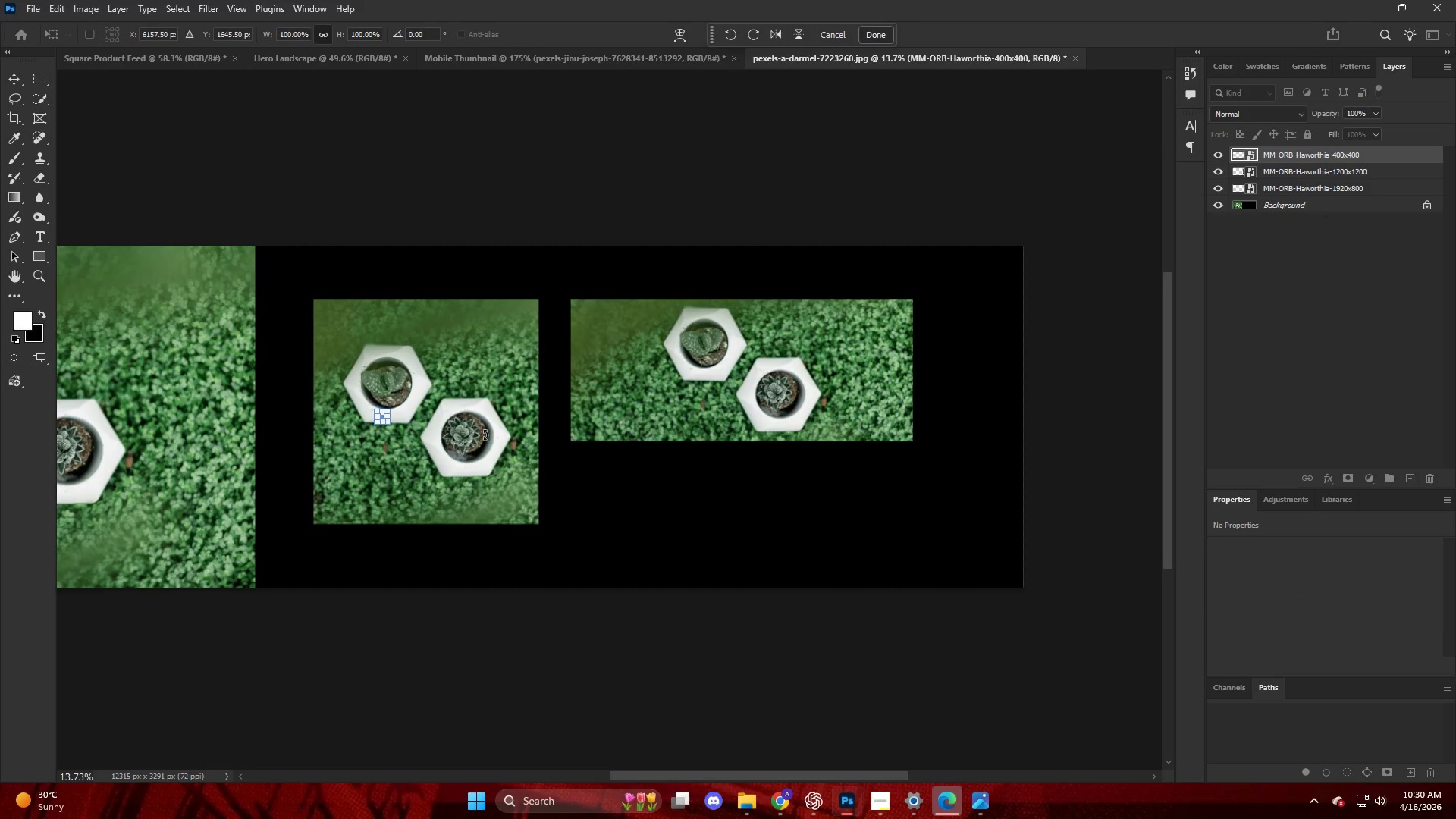 
key(Alt+AltLeft)
 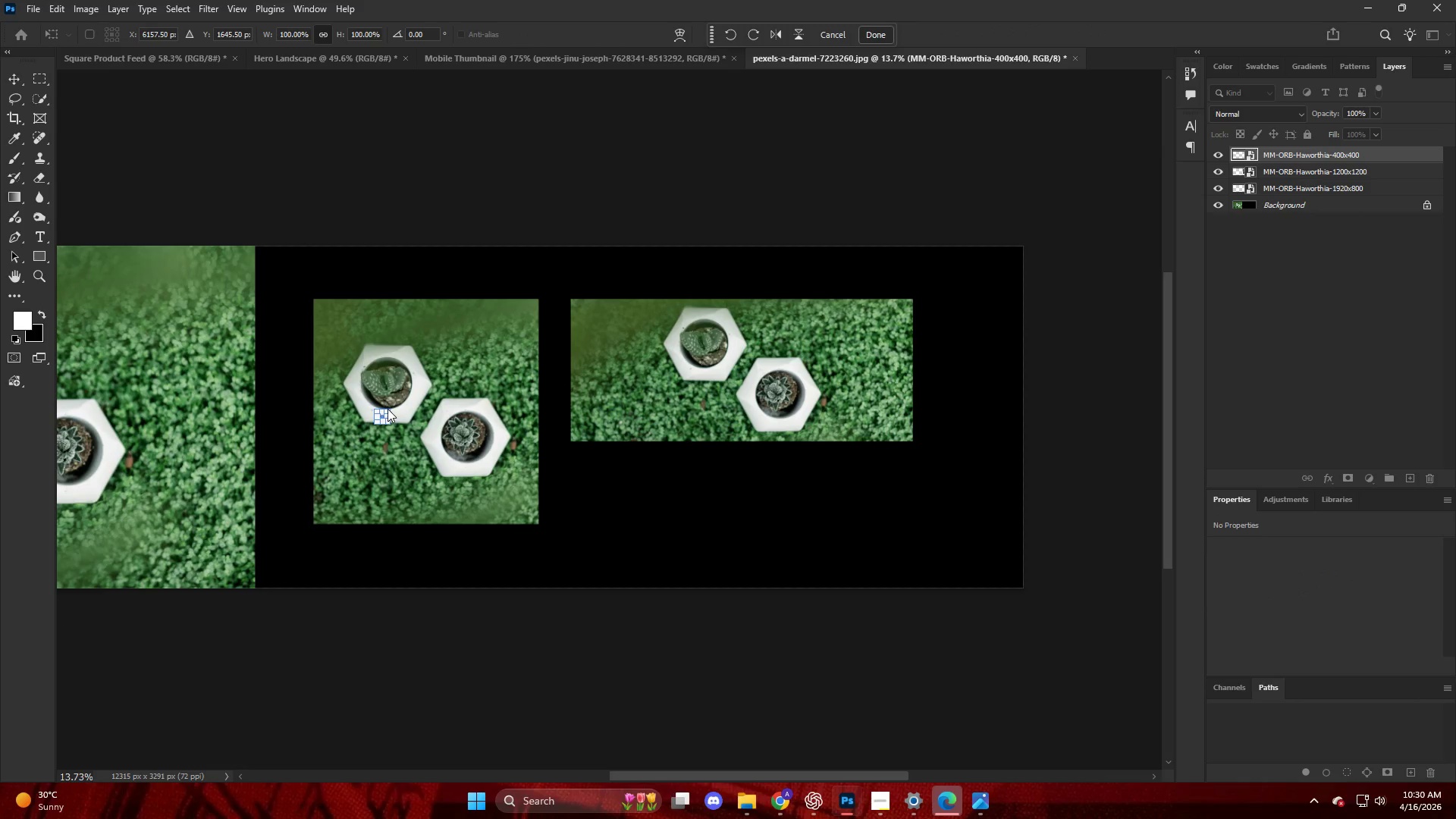 
left_click([386, 409])
 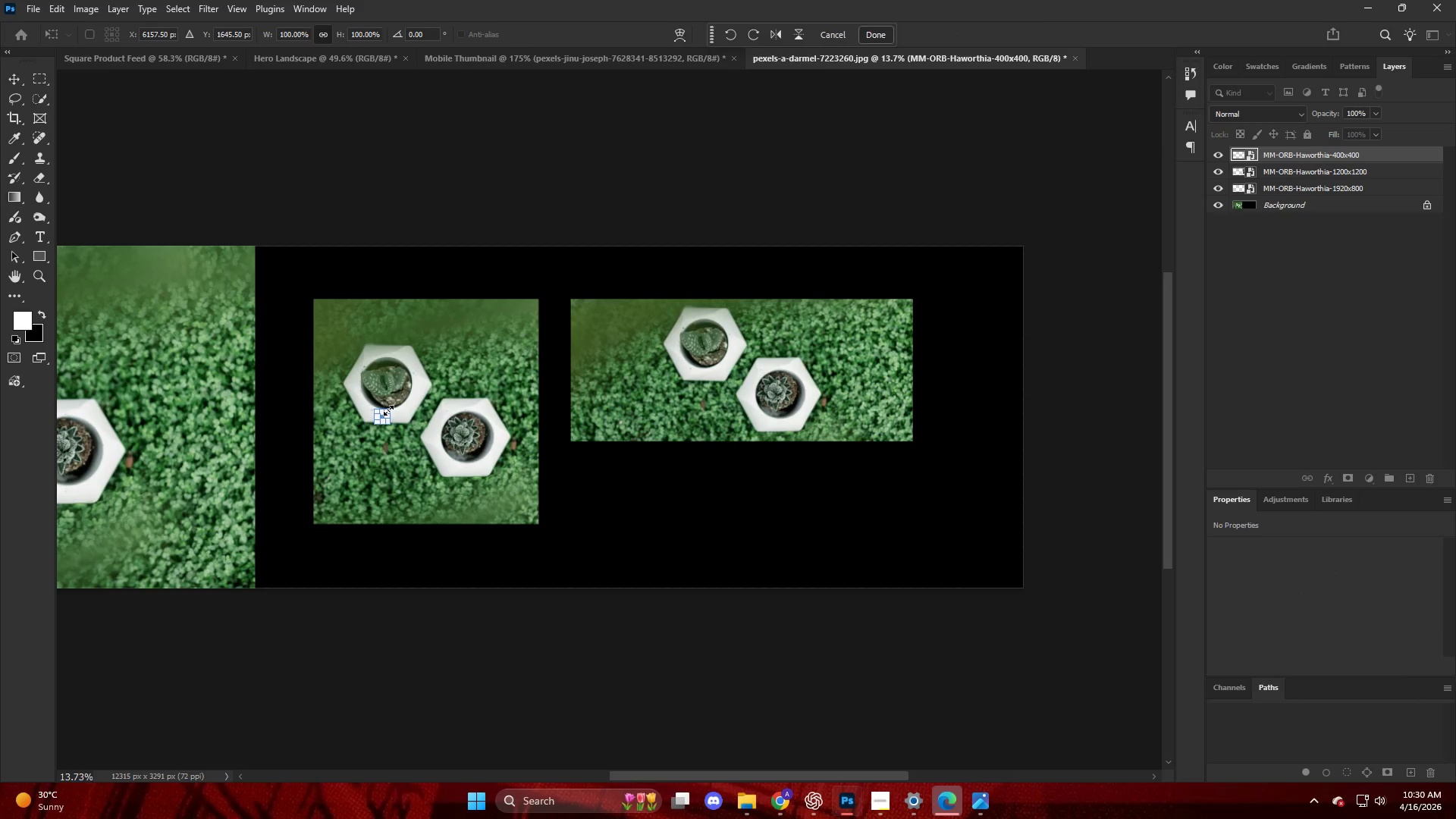 
left_click_drag(start_coordinate=[388, 410], to_coordinate=[549, 374])
 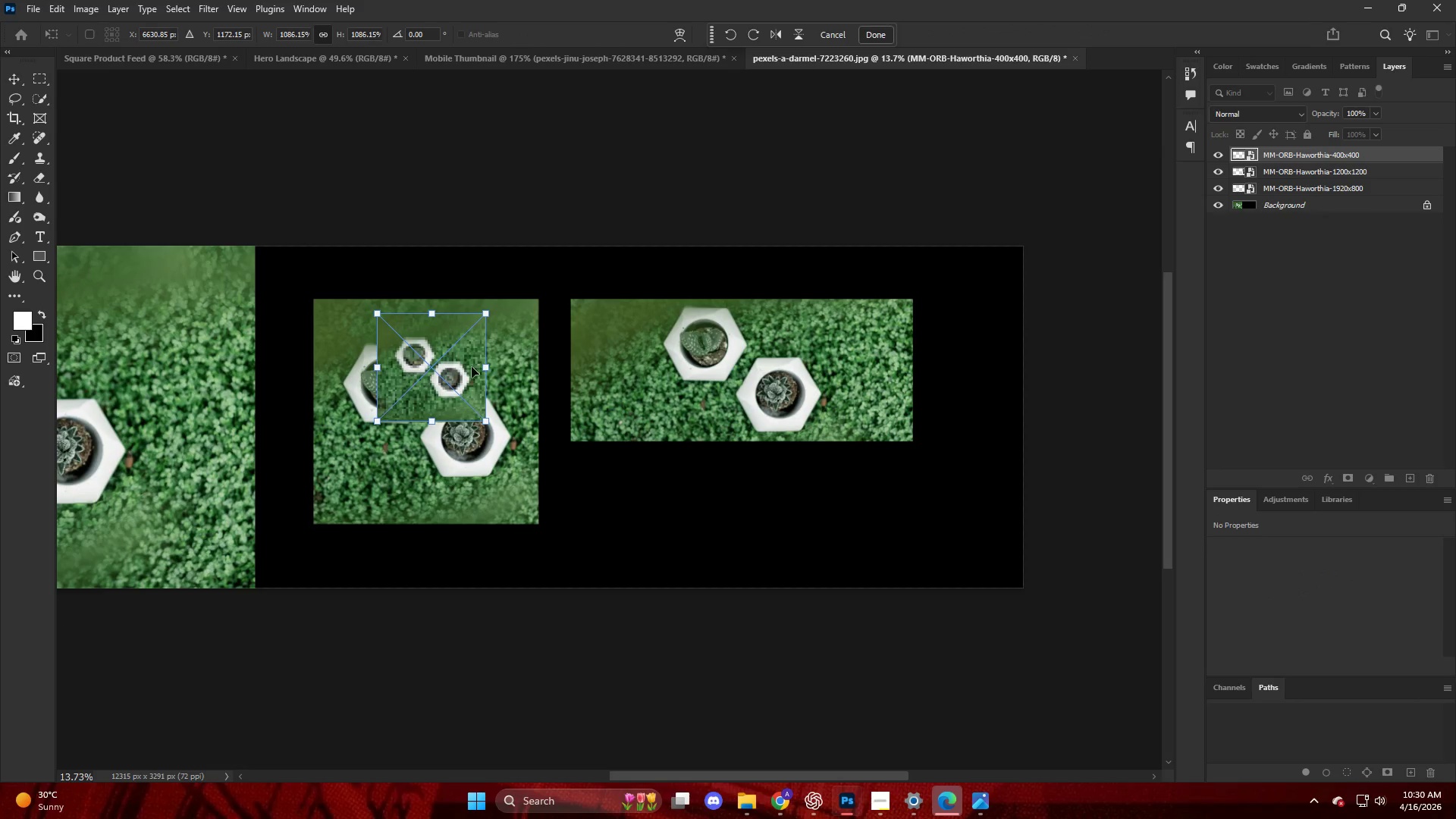 
left_click_drag(start_coordinate=[472, 369], to_coordinate=[677, 491])
 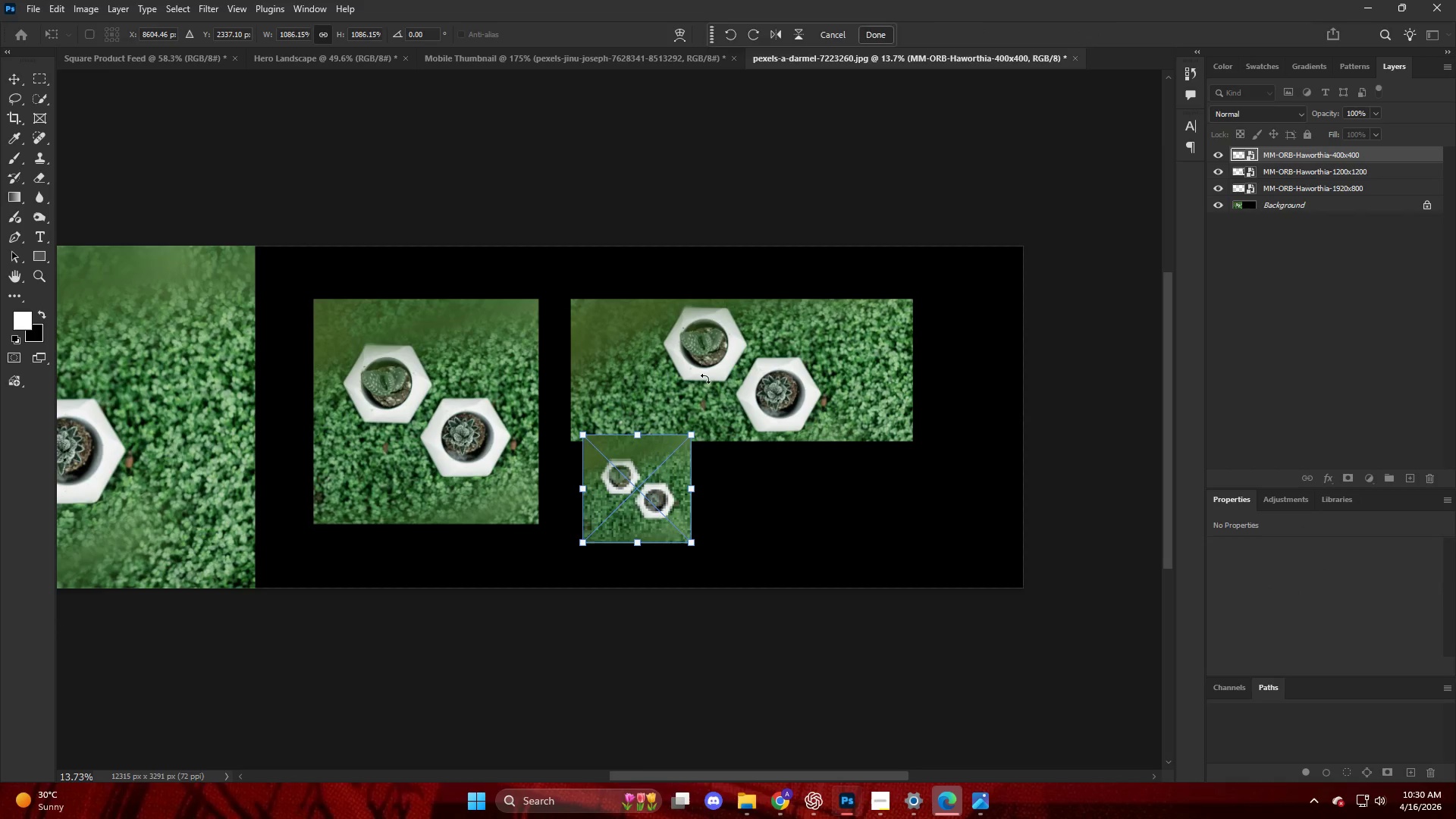 
left_click([705, 378])
 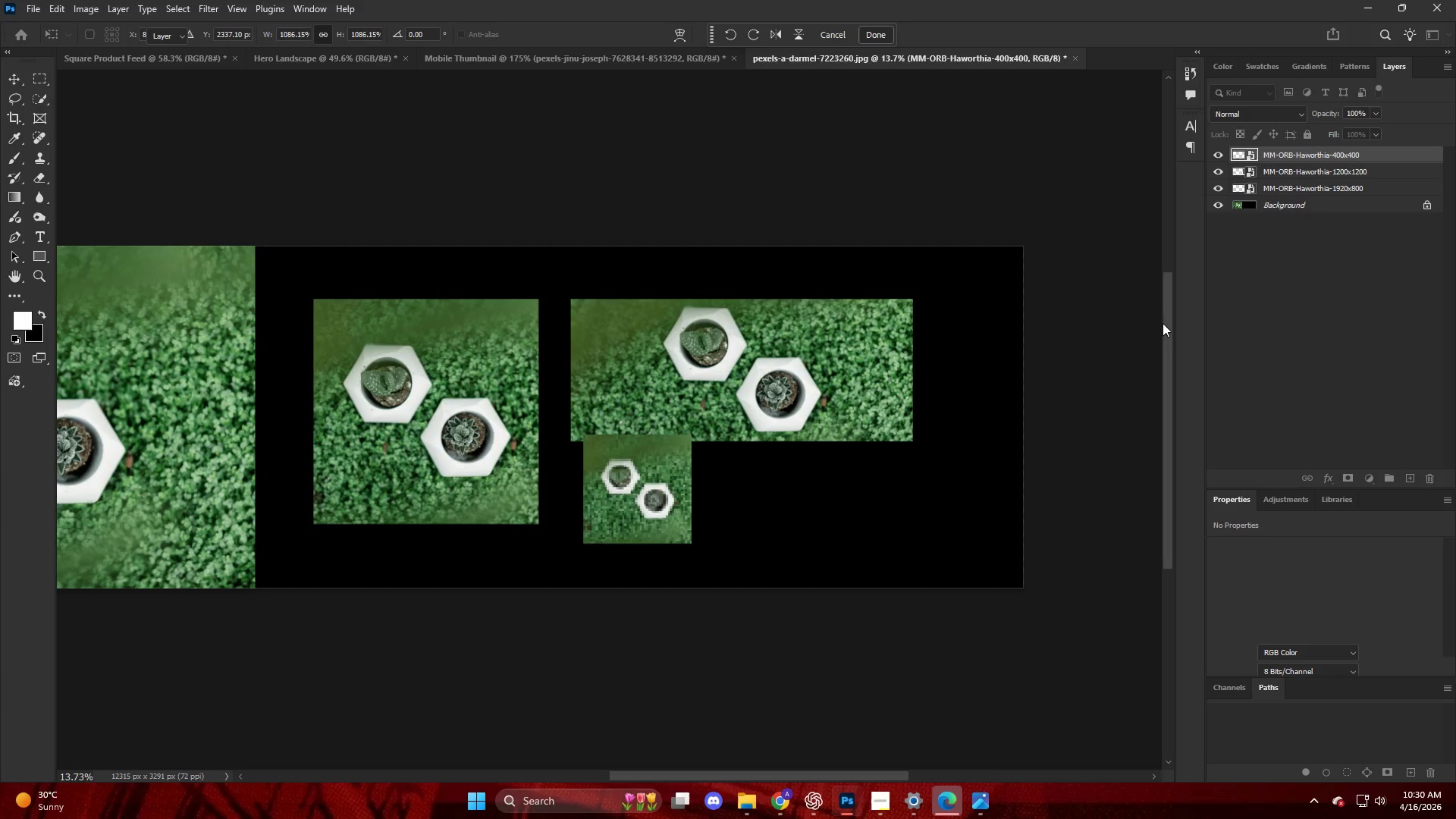 
key(V)
 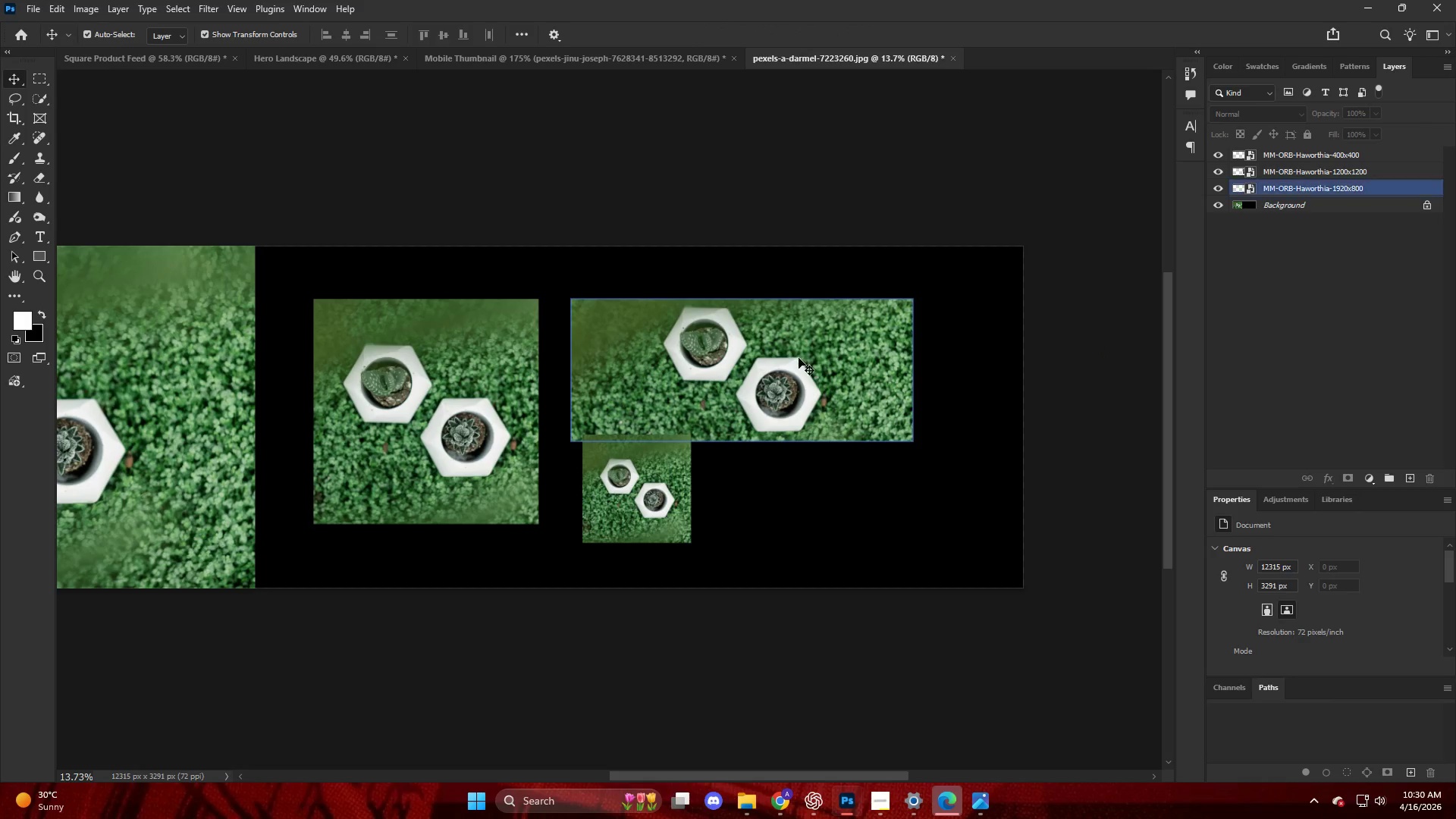 
left_click_drag(start_coordinate=[799, 357], to_coordinate=[790, 338])
 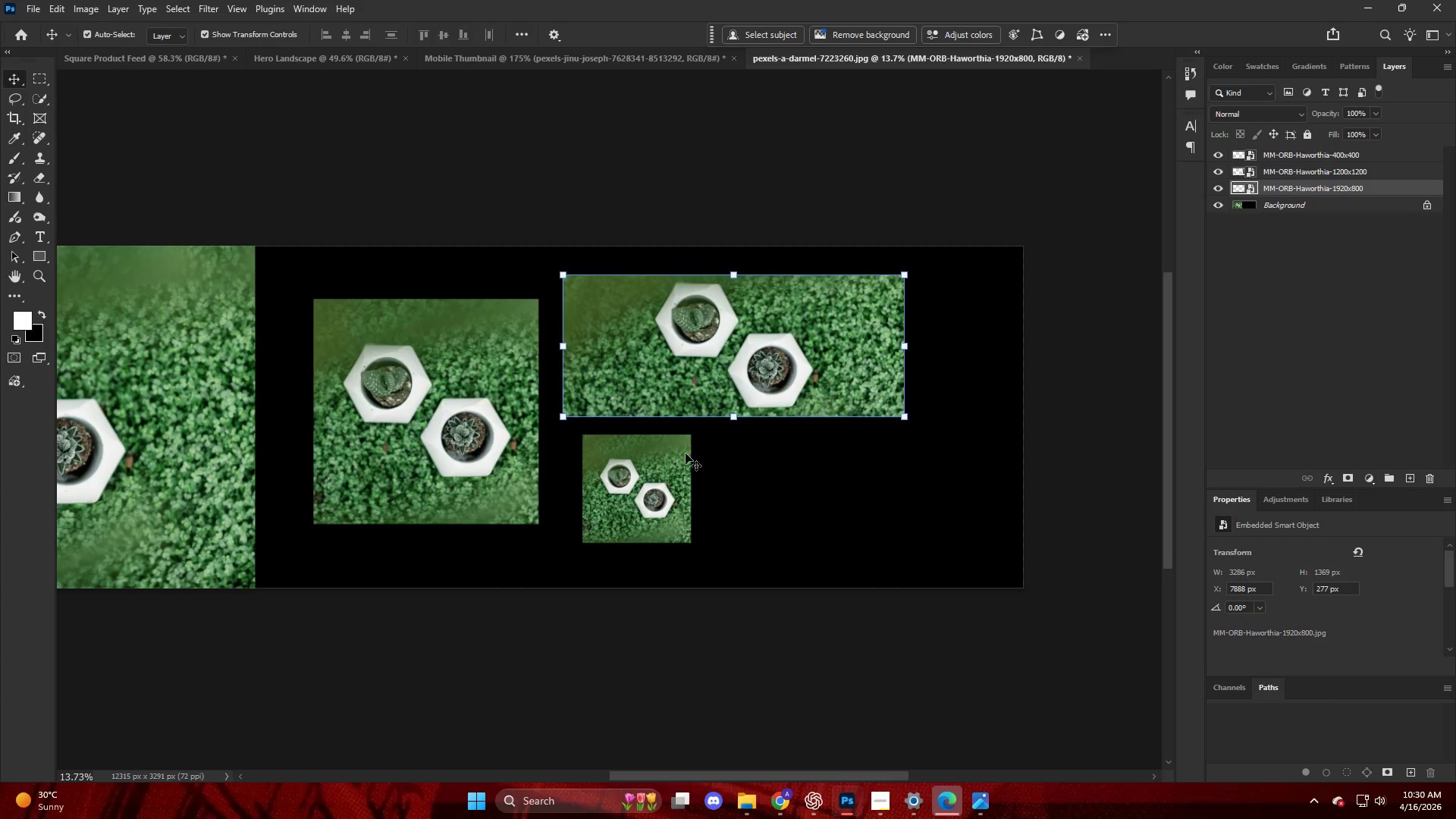 
left_click_drag(start_coordinate=[682, 458], to_coordinate=[777, 464])
 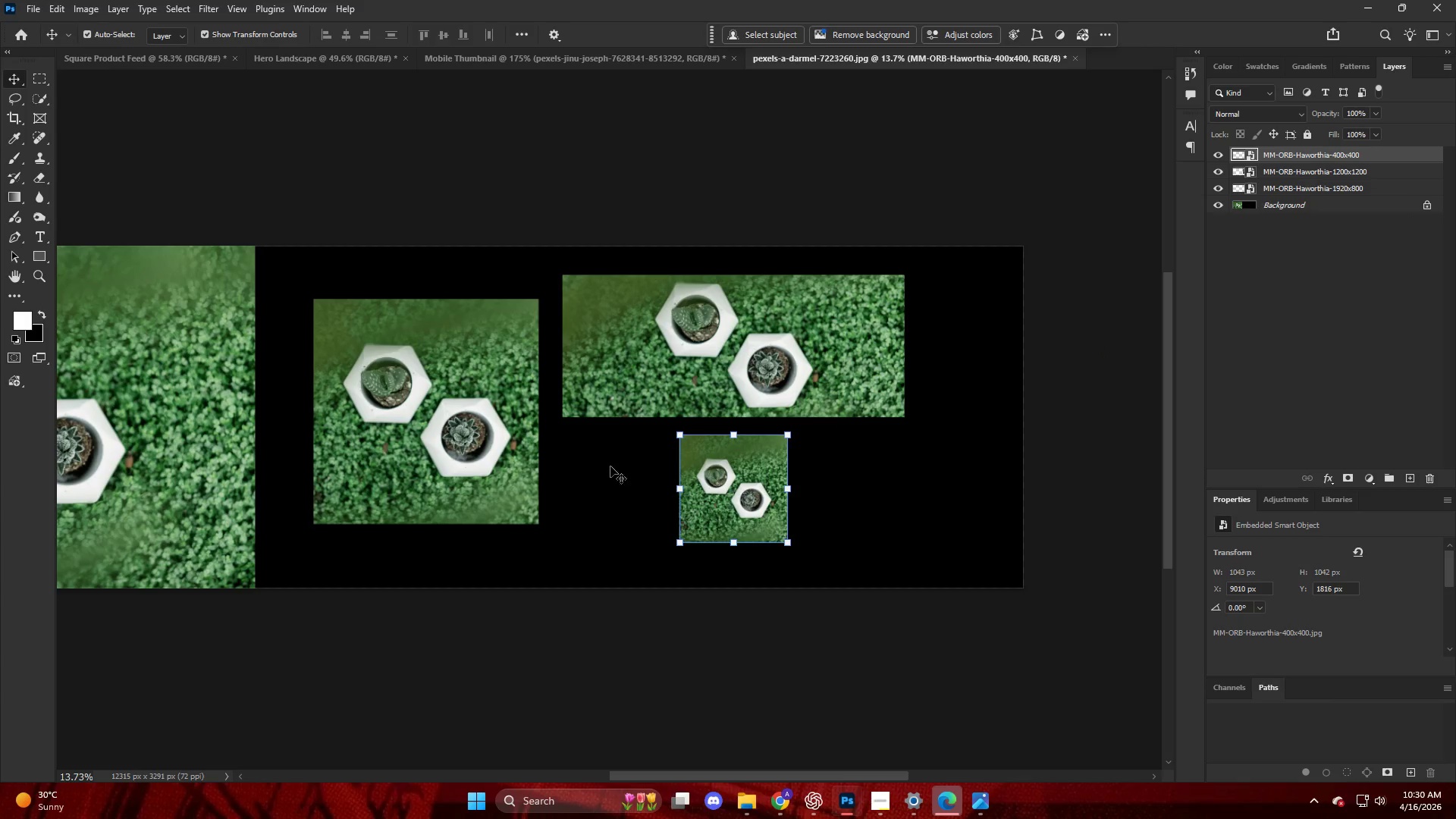 
left_click_drag(start_coordinate=[759, 507], to_coordinate=[654, 504])
 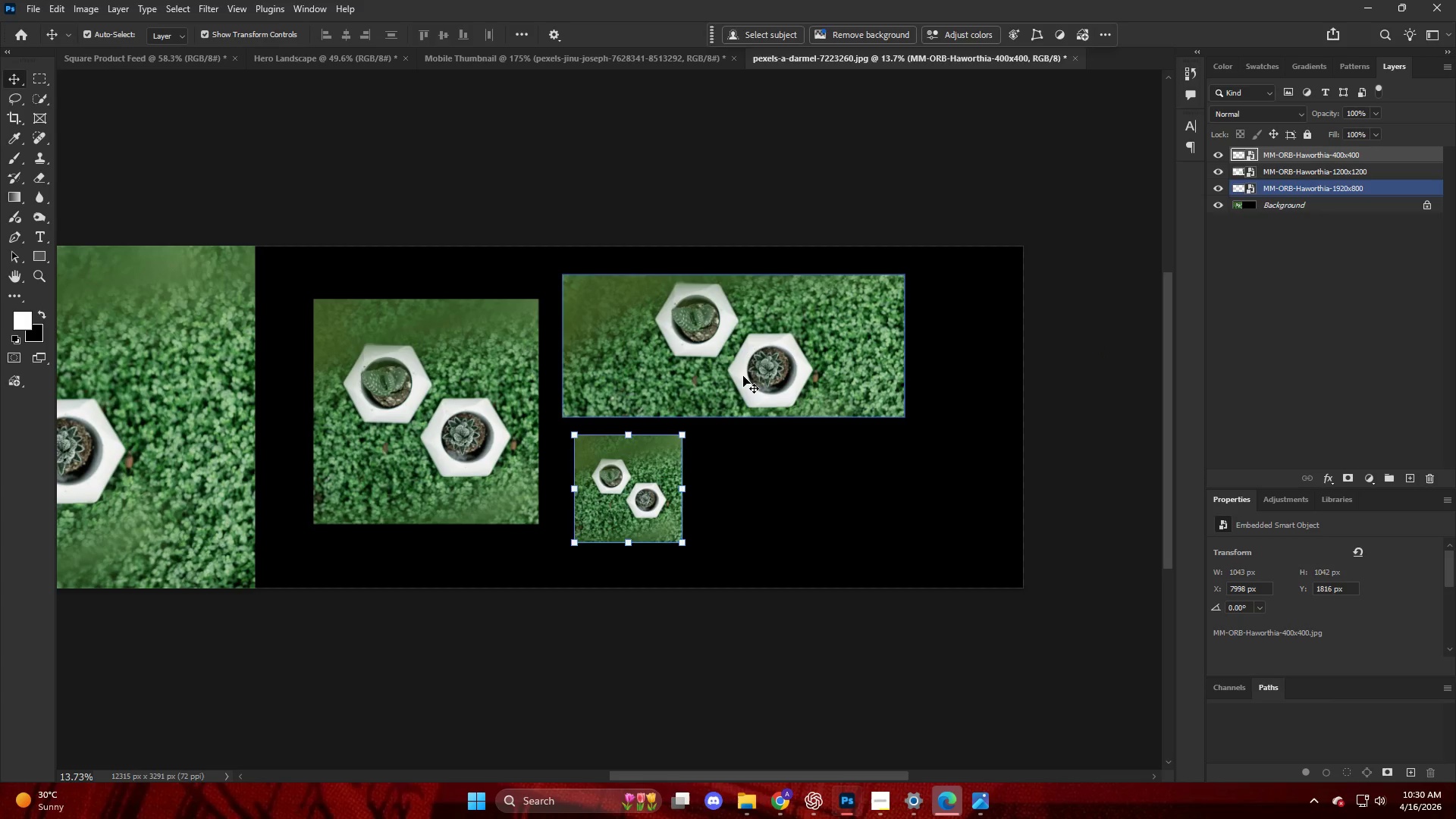 
left_click_drag(start_coordinate=[745, 375], to_coordinate=[777, 375])
 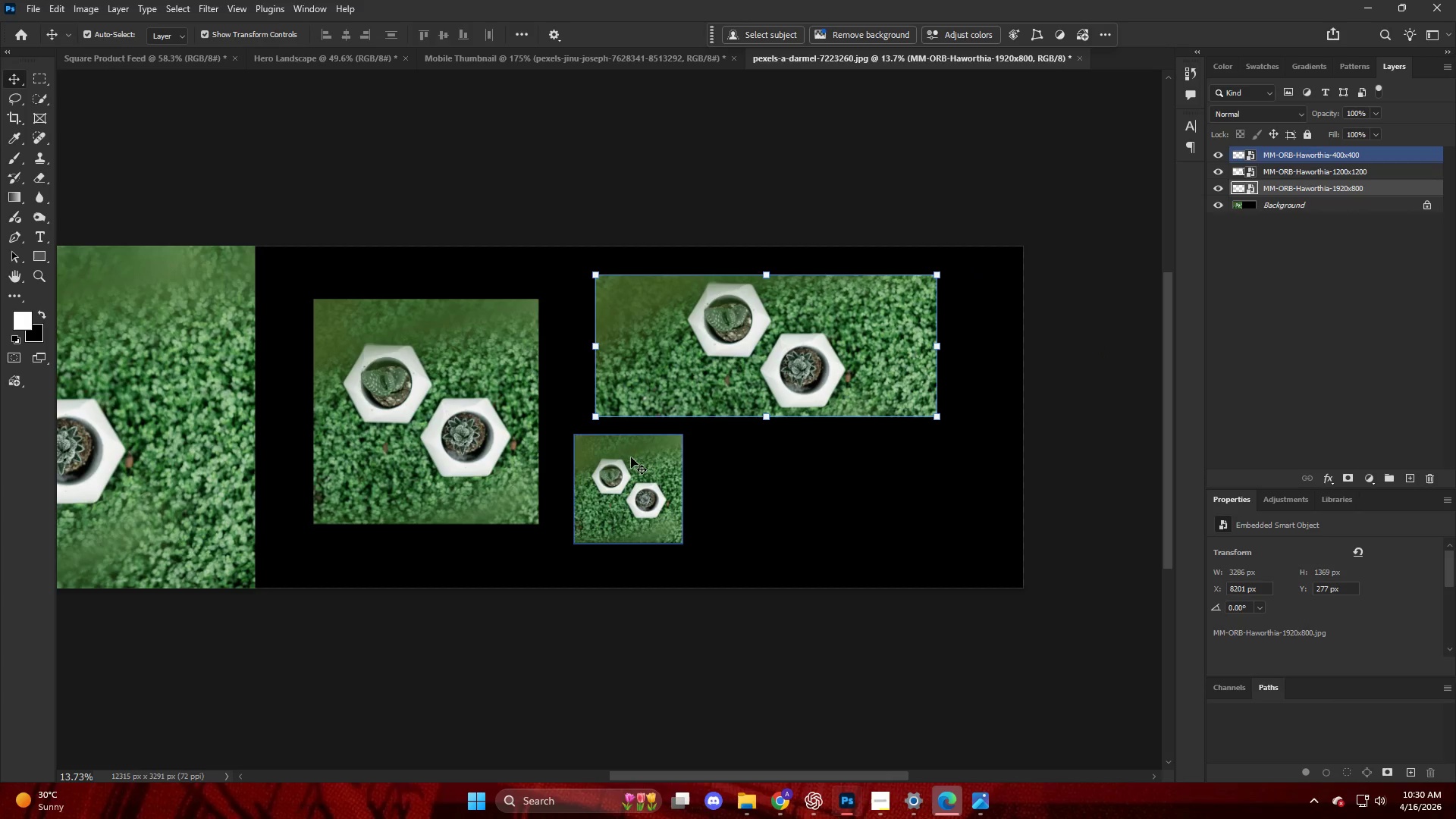 
left_click_drag(start_coordinate=[459, 397], to_coordinate=[466, 387])
 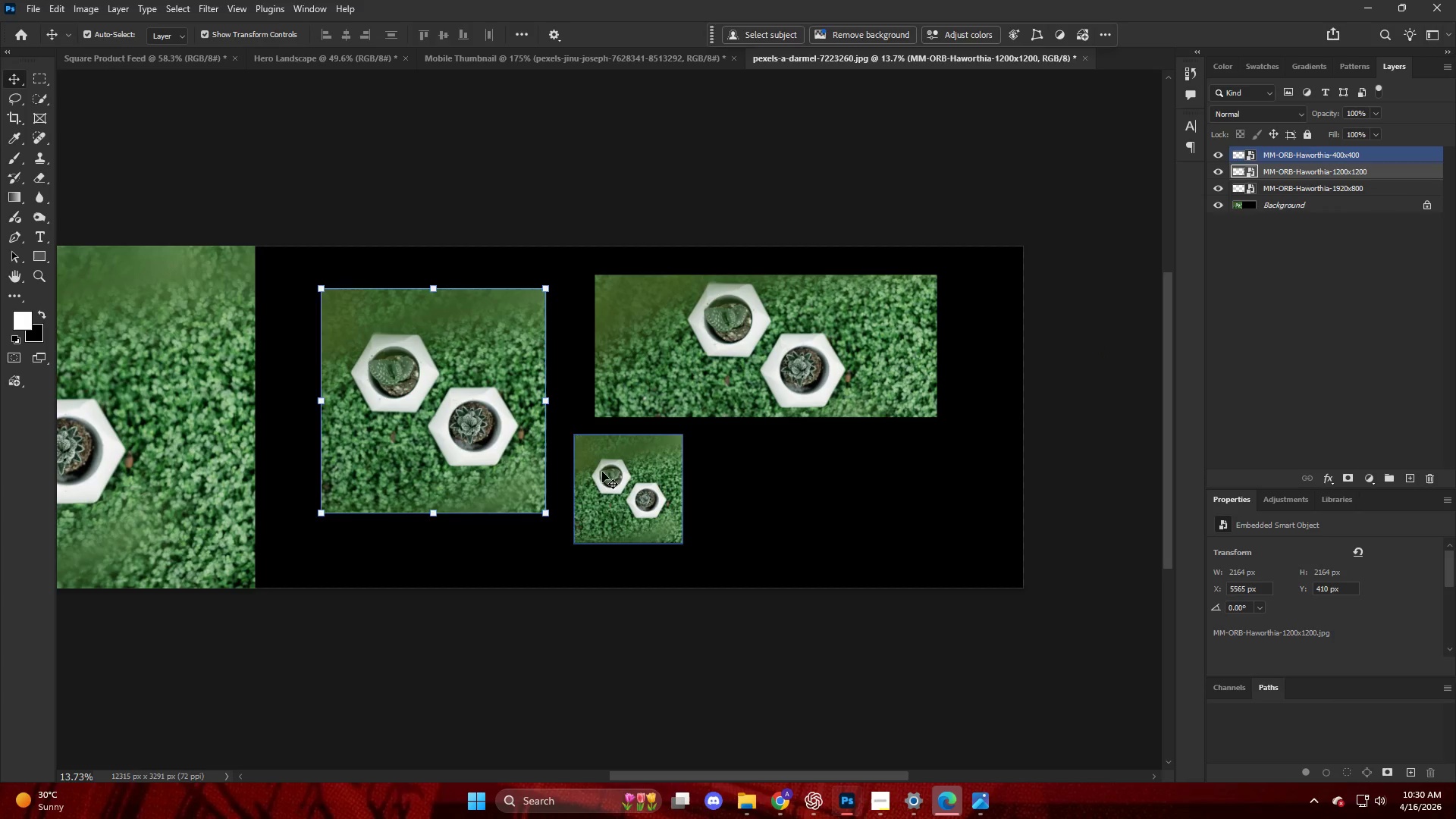 
left_click_drag(start_coordinate=[608, 473], to_coordinate=[630, 471])
 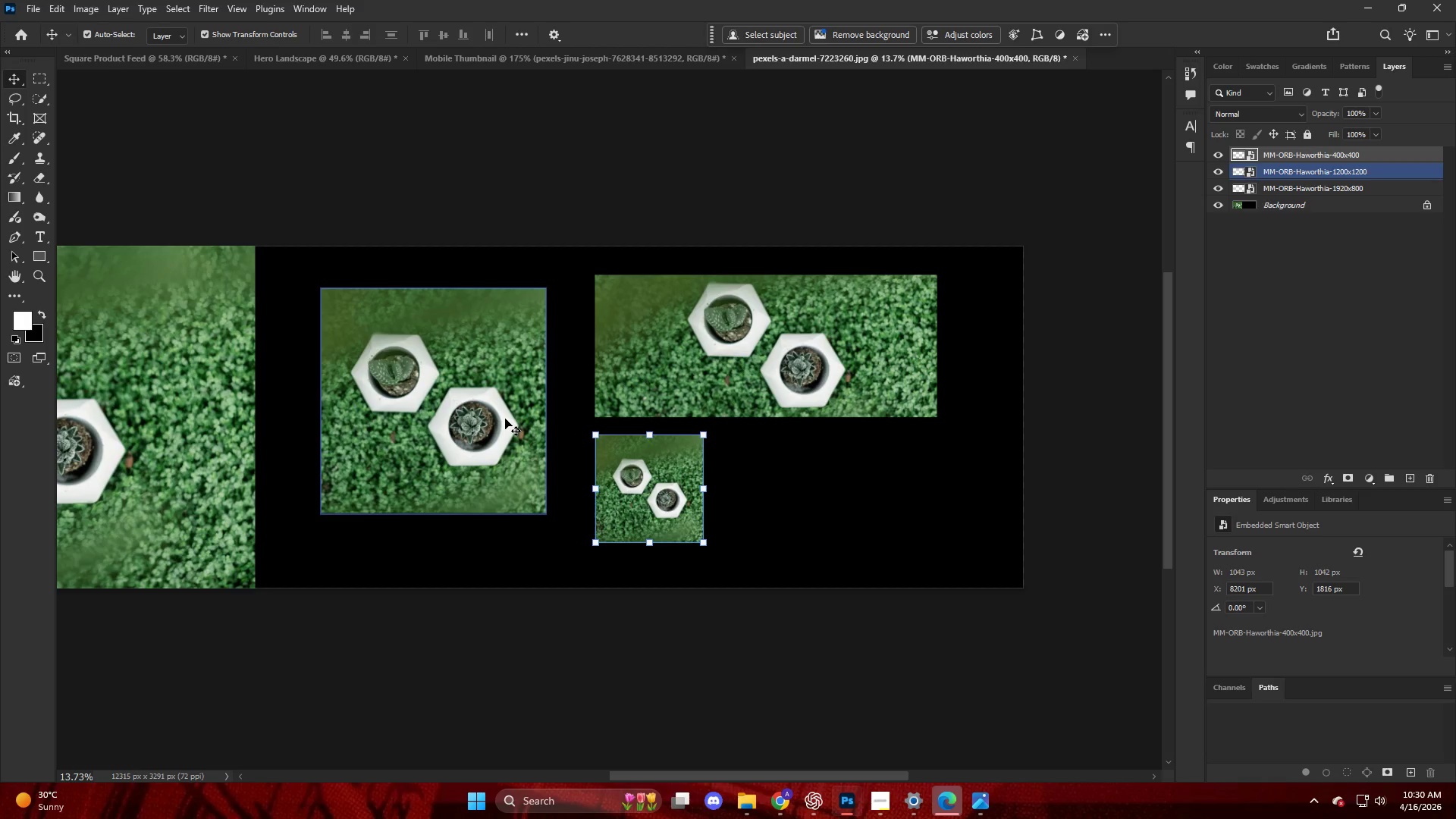 
left_click([496, 408])
 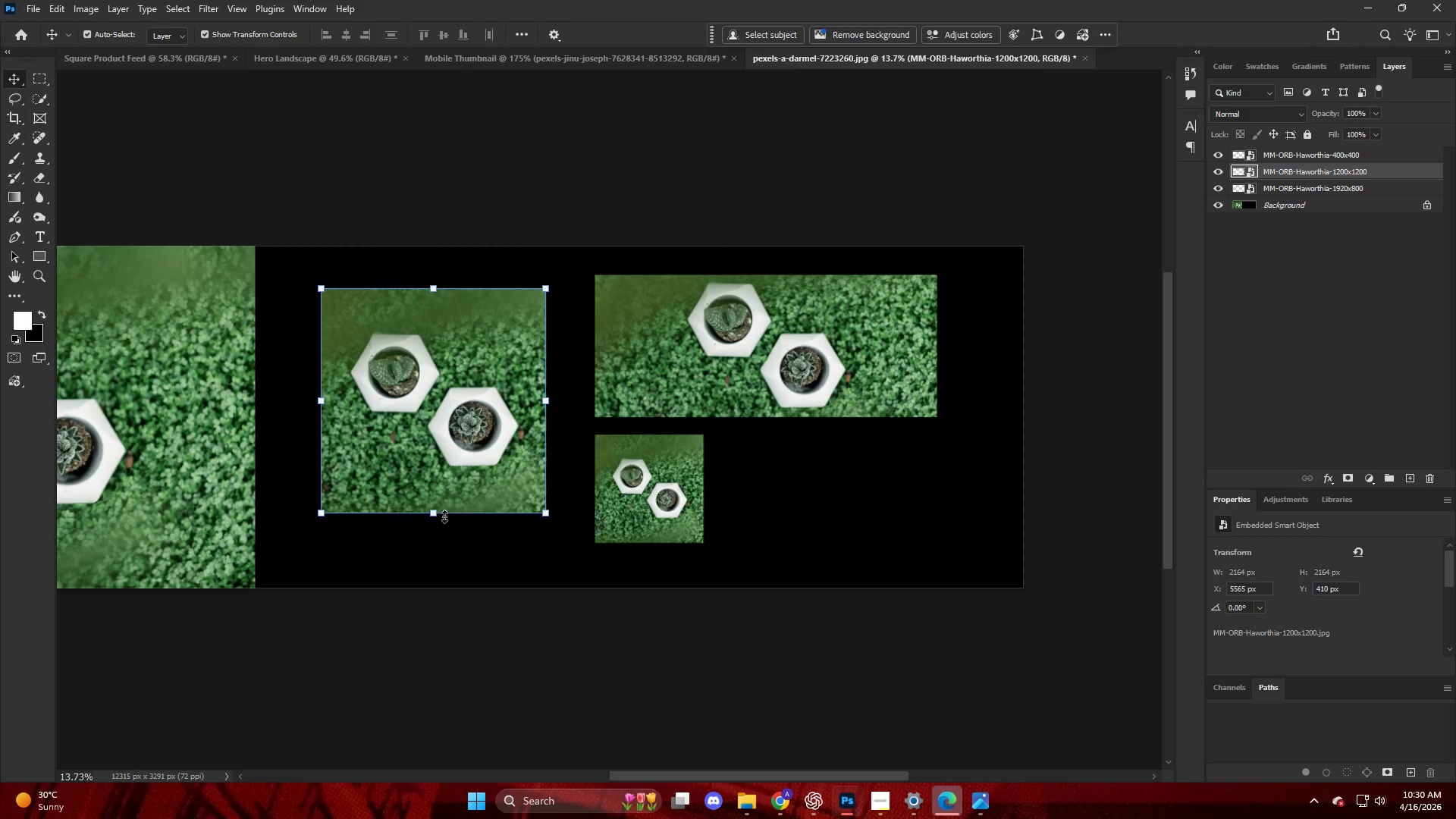 
left_click_drag(start_coordinate=[437, 514], to_coordinate=[441, 543])
 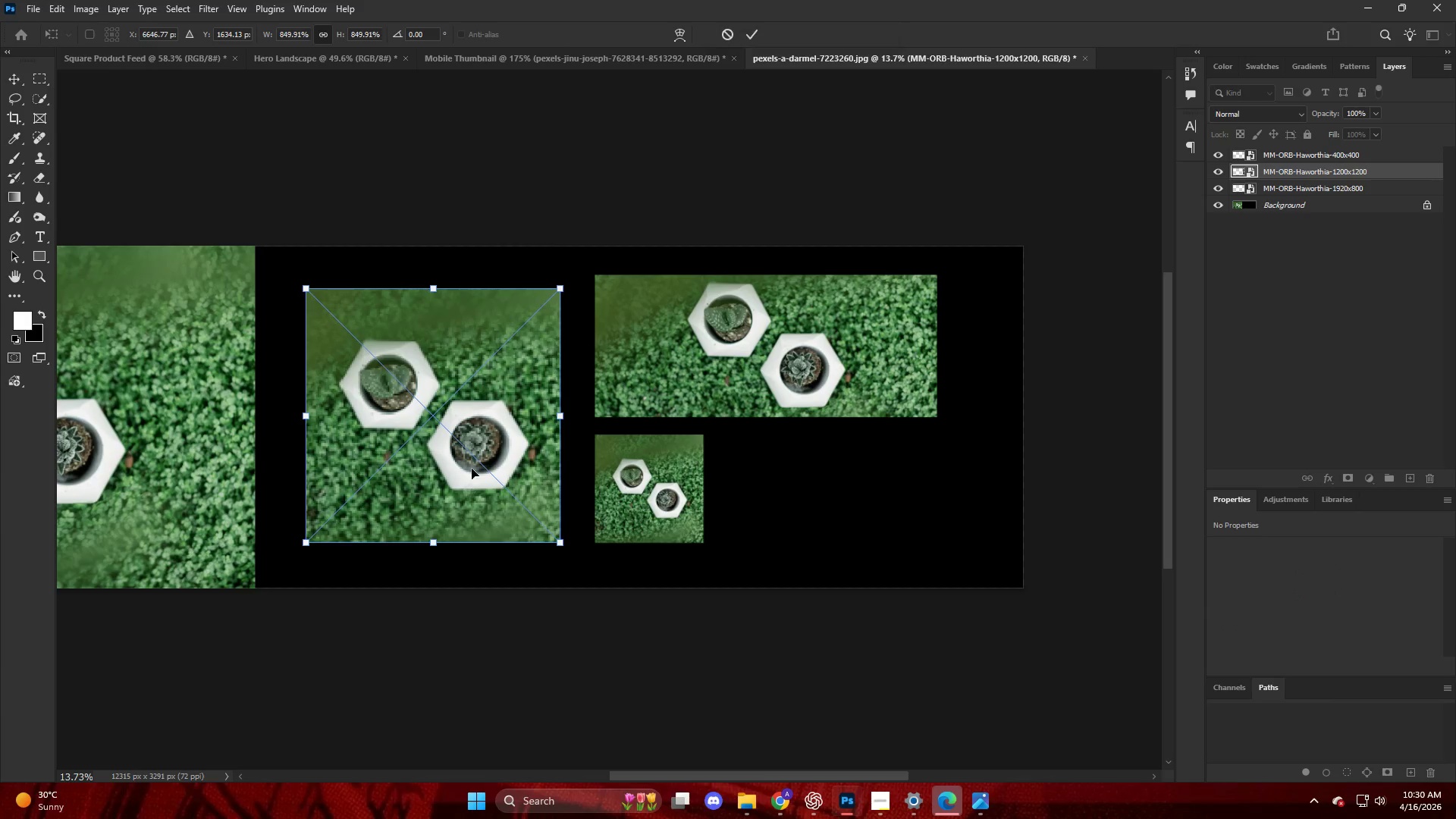 
left_click_drag(start_coordinate=[471, 471], to_coordinate=[475, 463])
 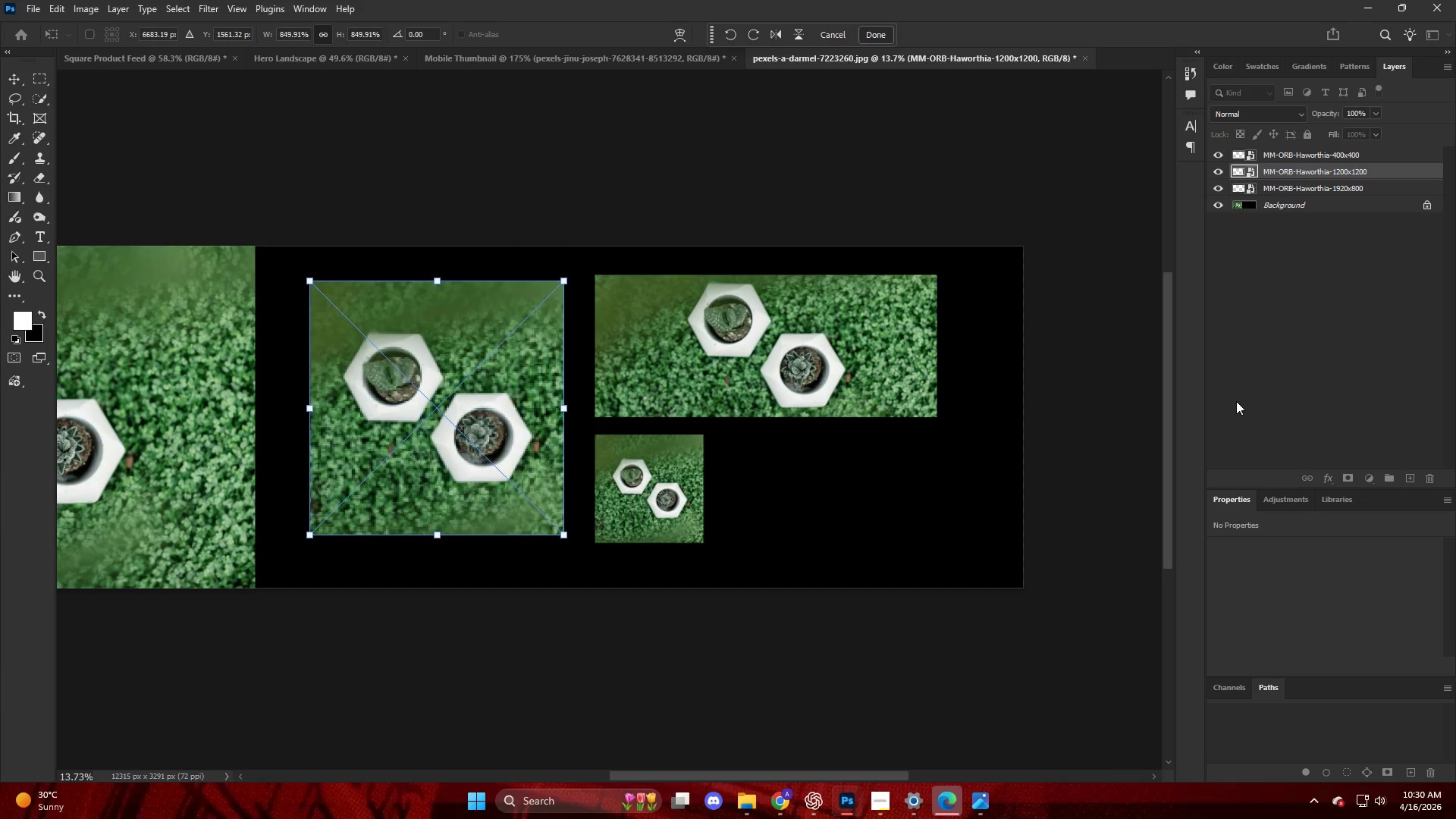 
left_click([1244, 394])
 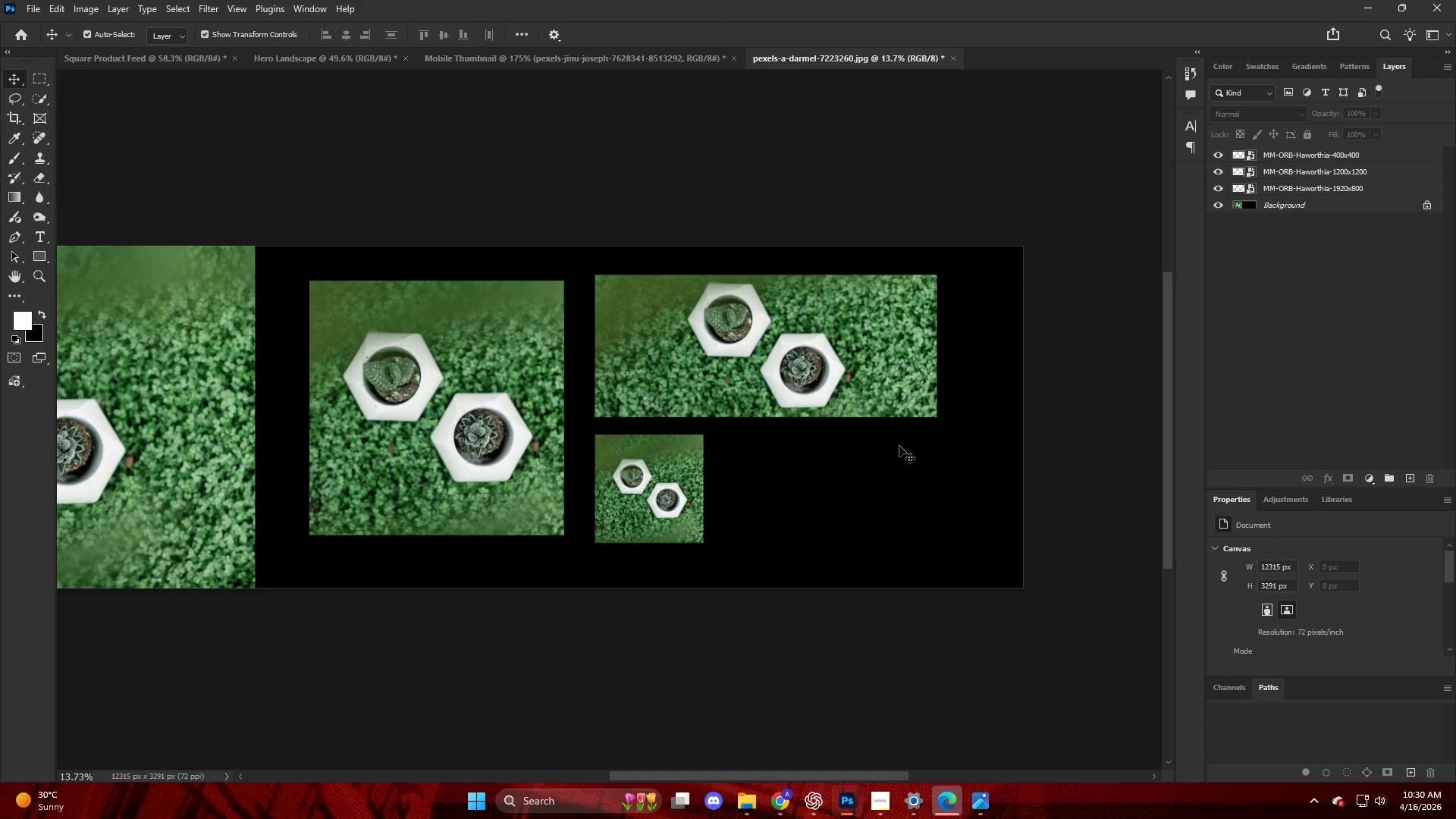 
hold_key(key=AltLeft, duration=0.45)
 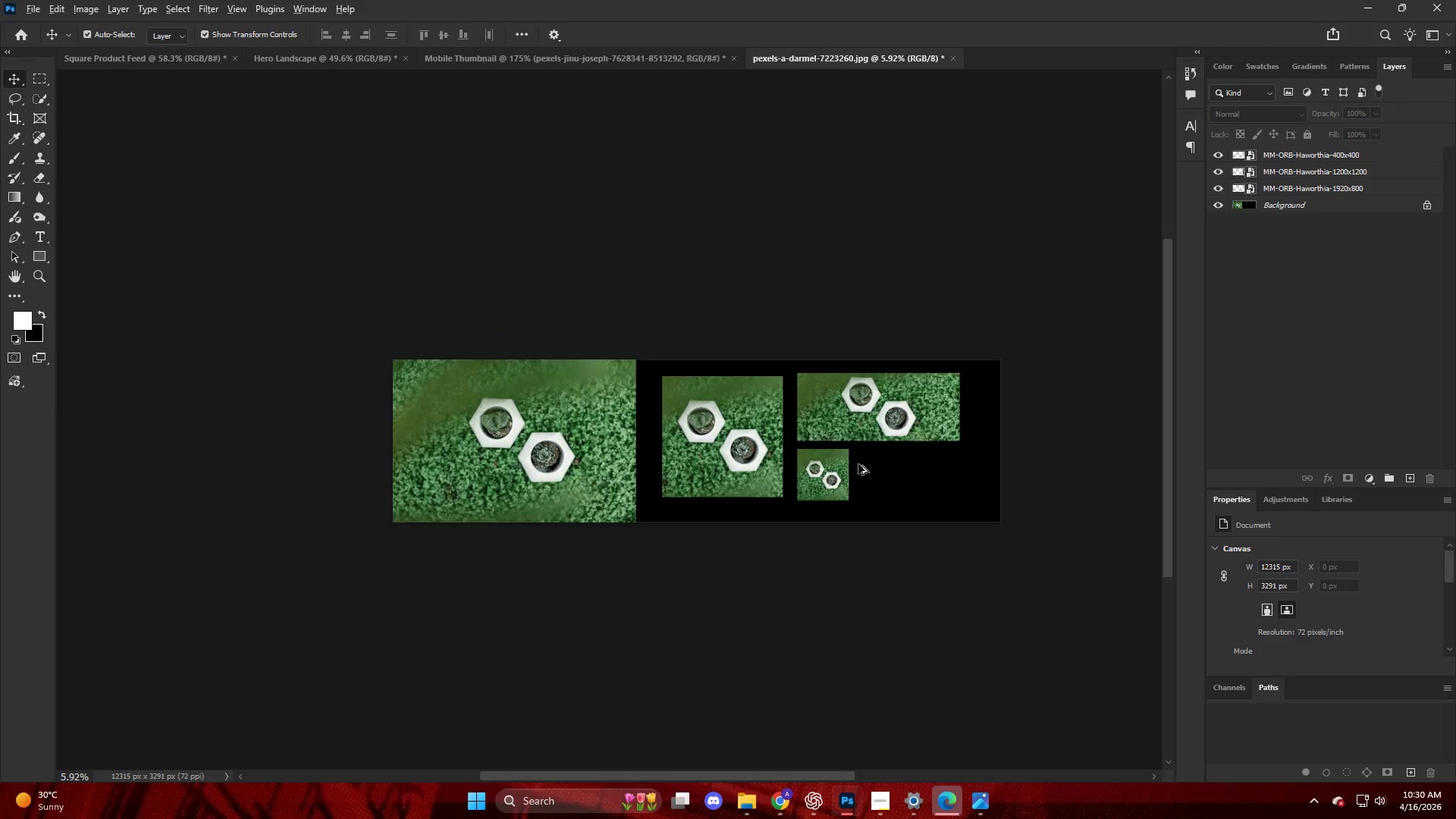 
key(Control+ControlLeft)
 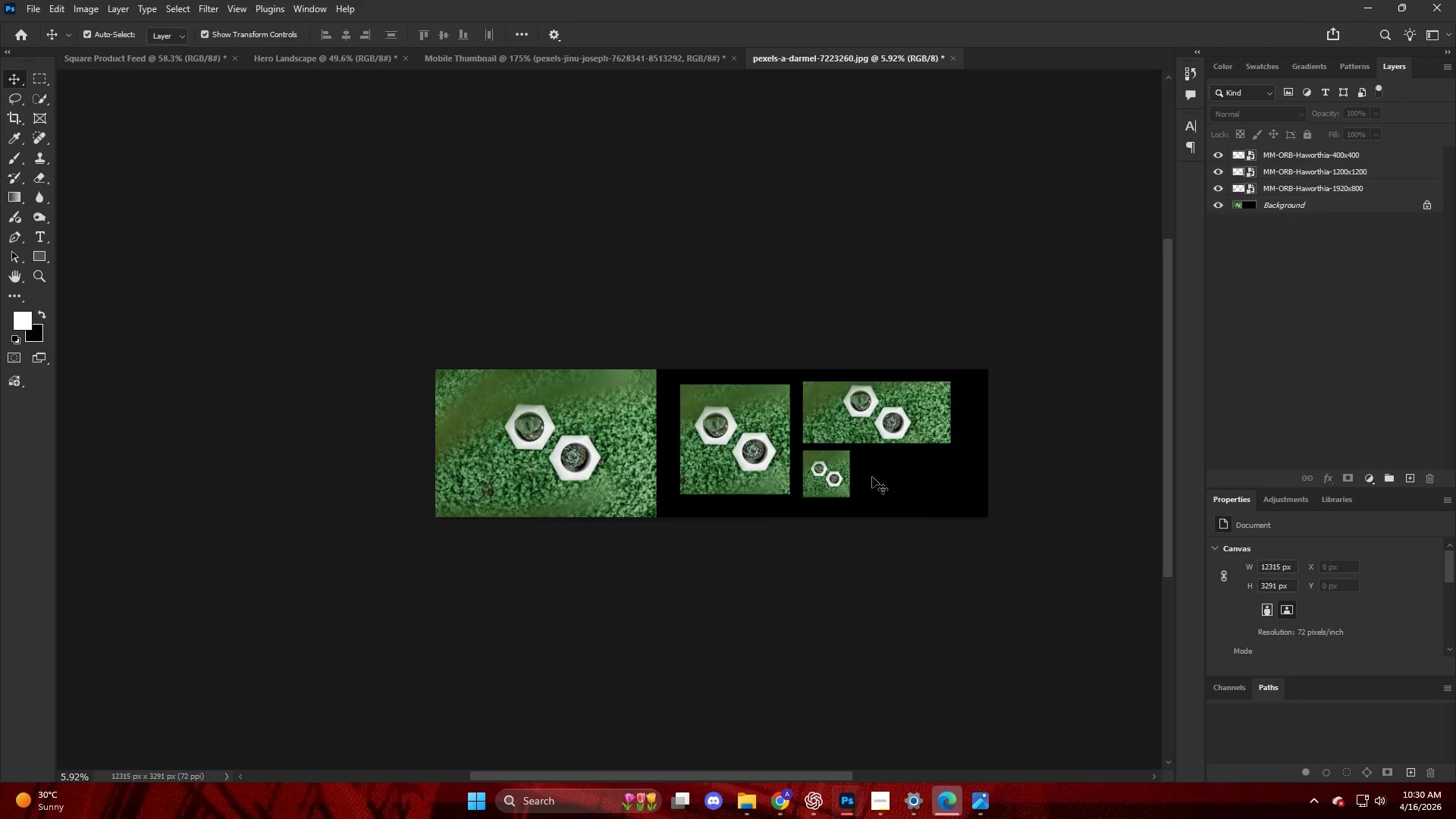 
hold_key(key=AltLeft, duration=0.47)
 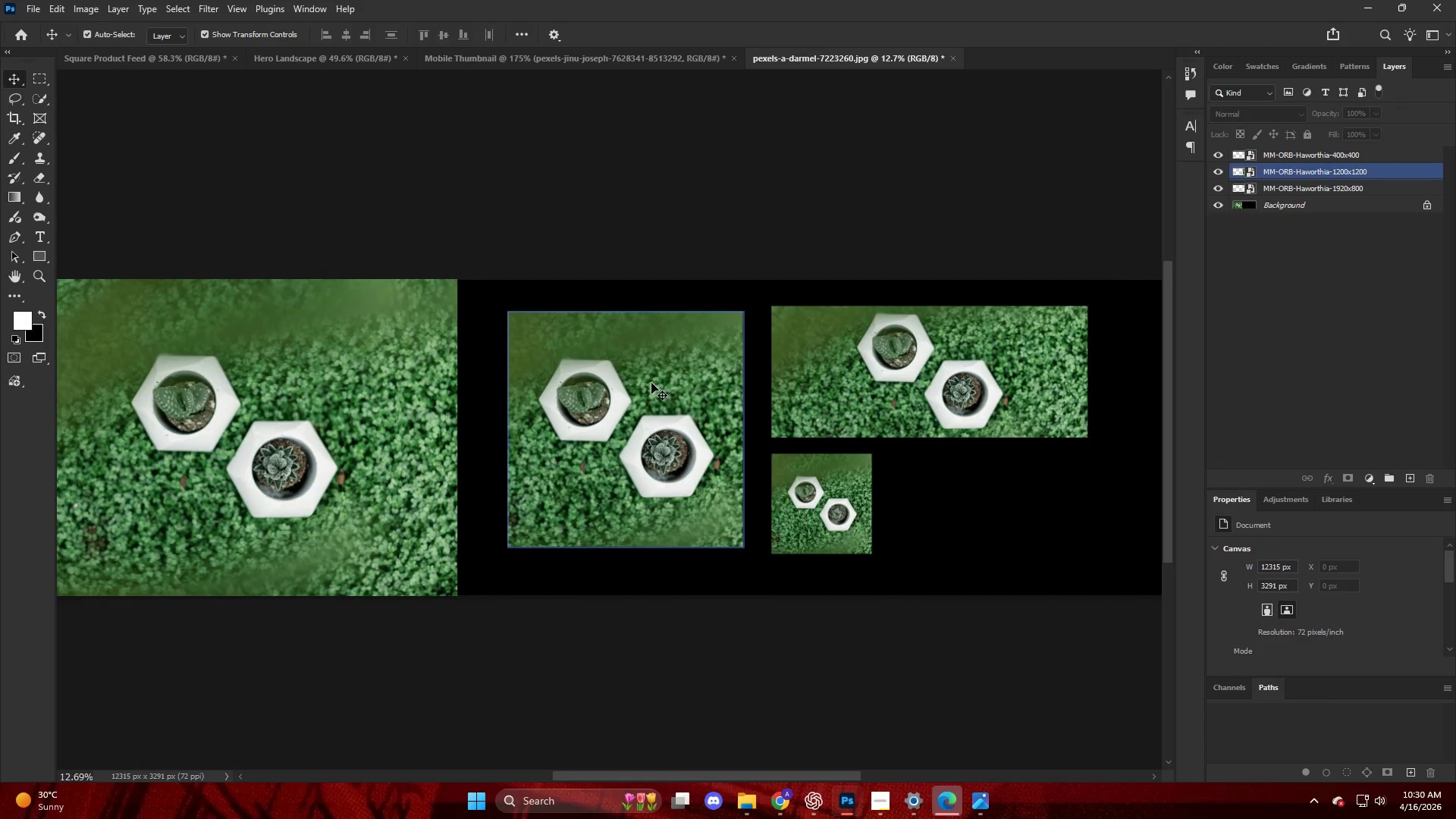 
left_click([651, 383])
 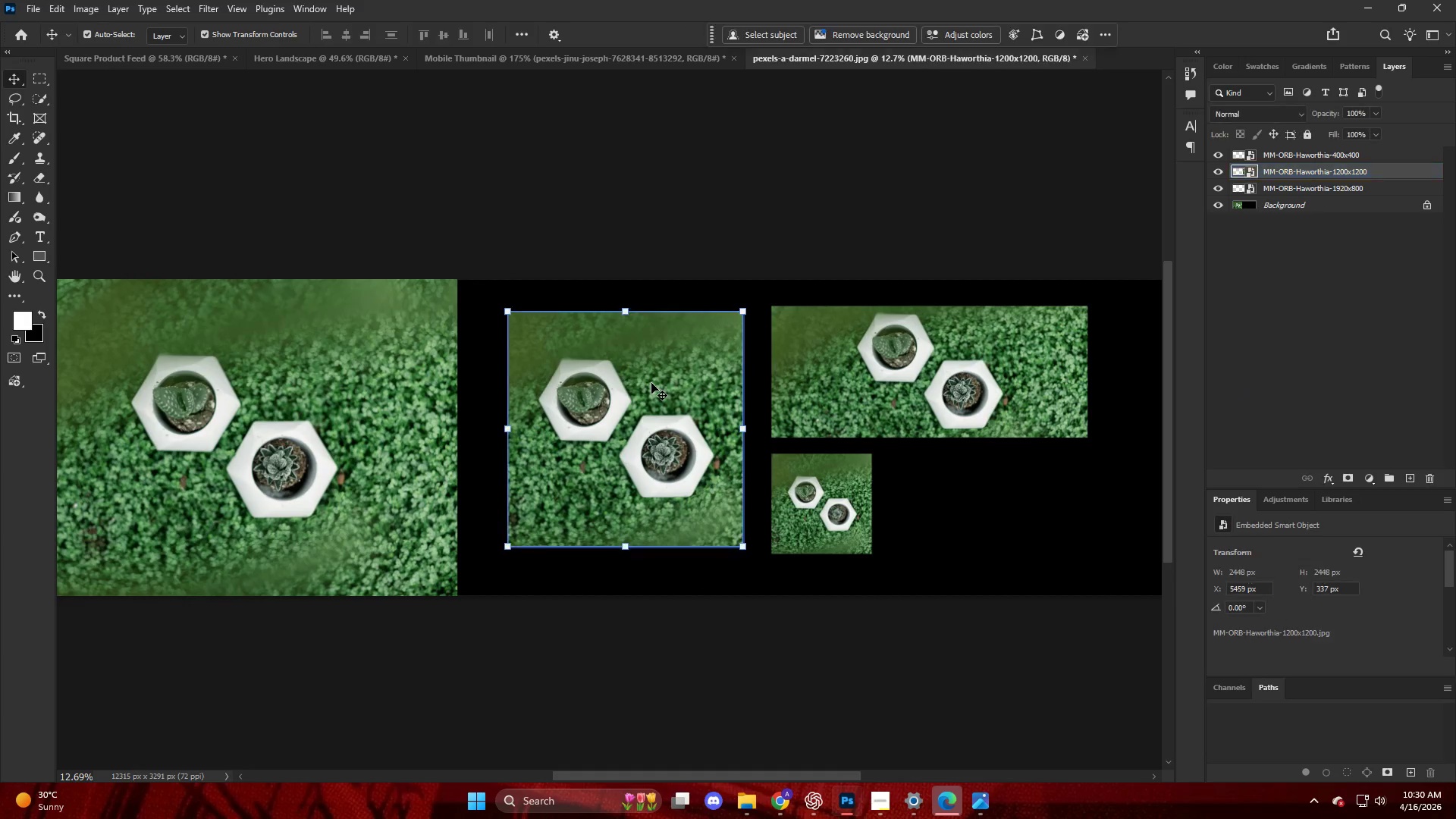 
scroll: coordinate [758, 410], scroll_direction: up, amount: 3.0
 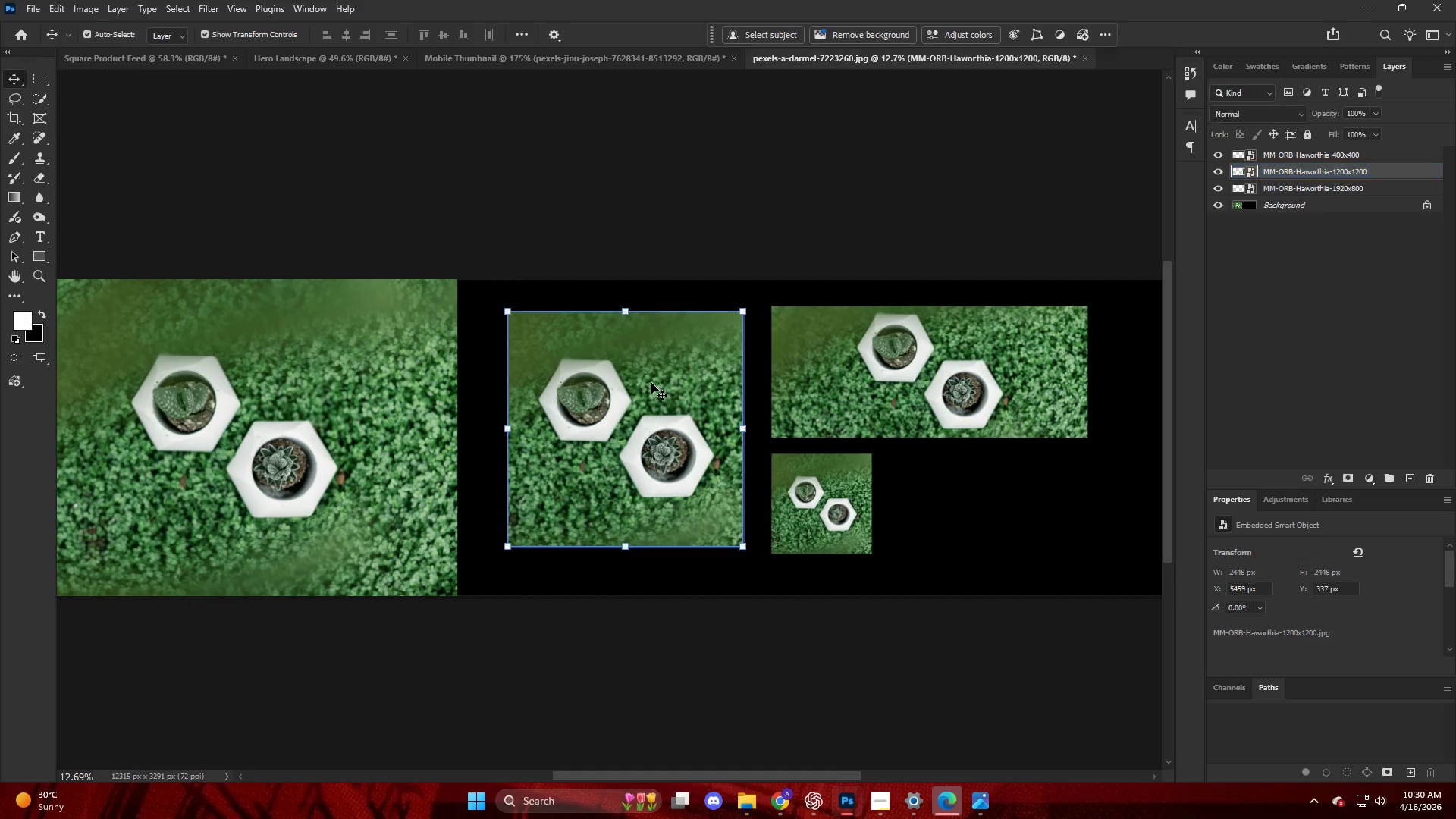 
key(Control+ControlLeft)
 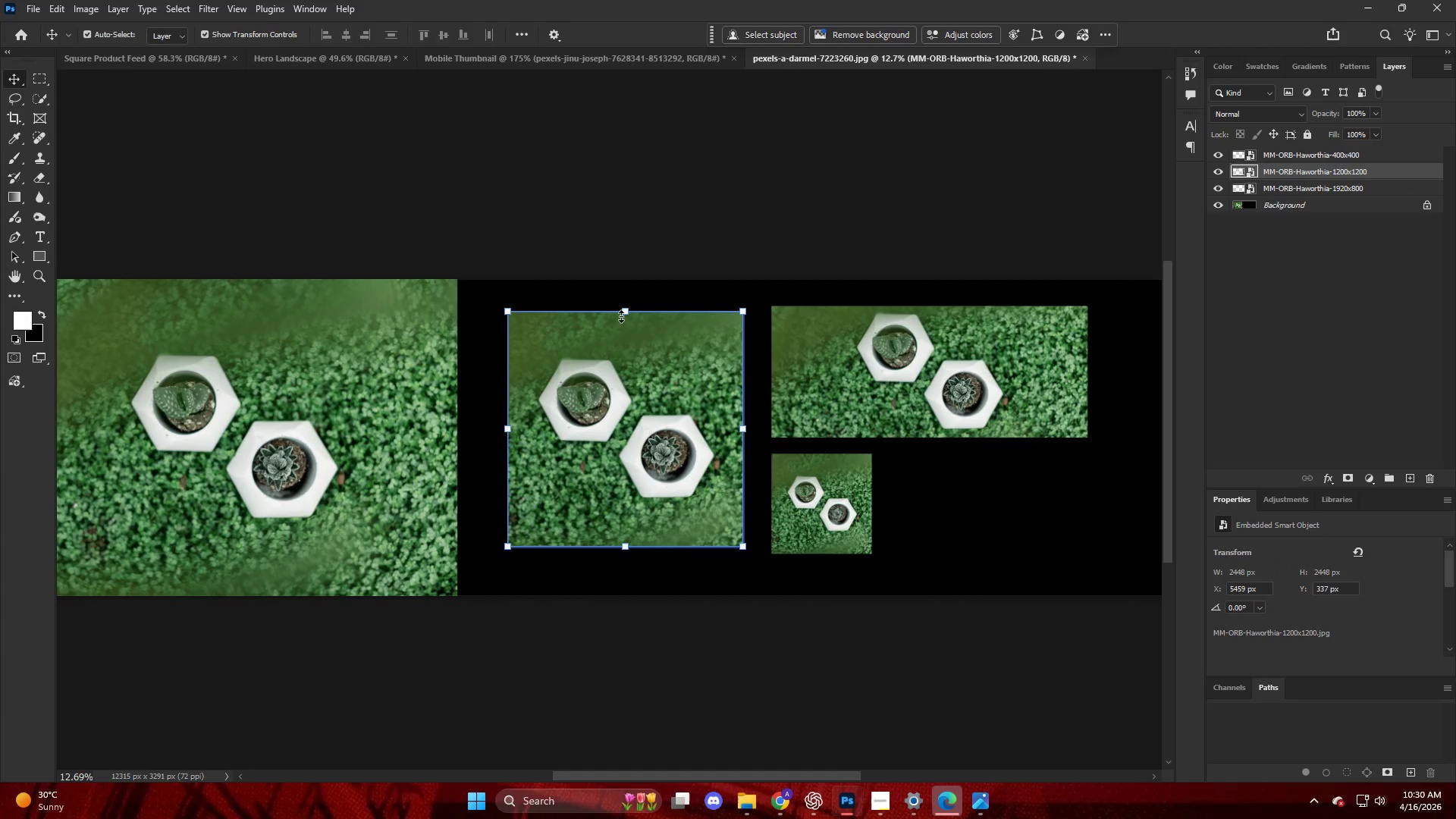 
left_click_drag(start_coordinate=[618, 310], to_coordinate=[620, 303])
 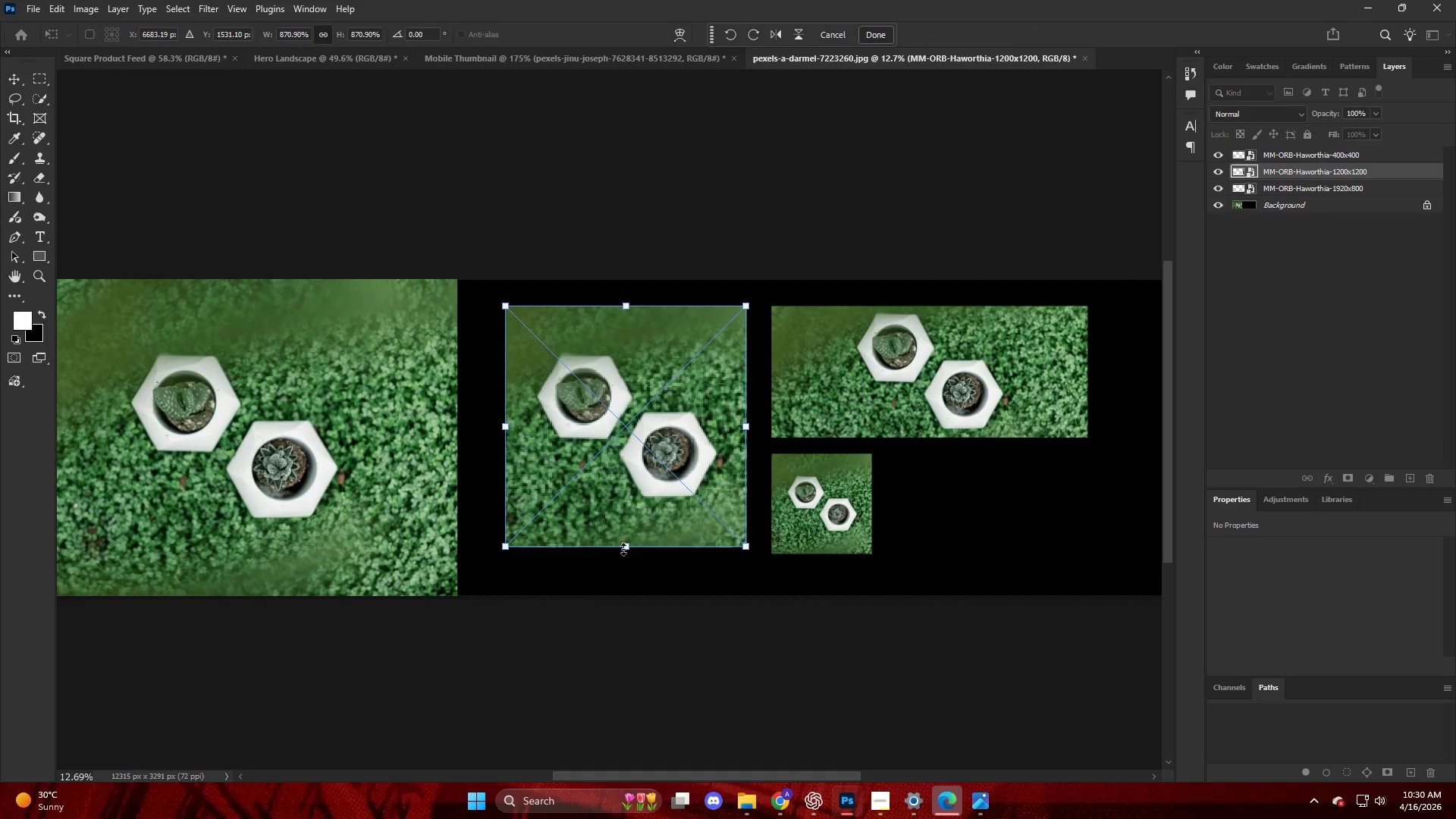 
left_click_drag(start_coordinate=[621, 546], to_coordinate=[624, 551])
 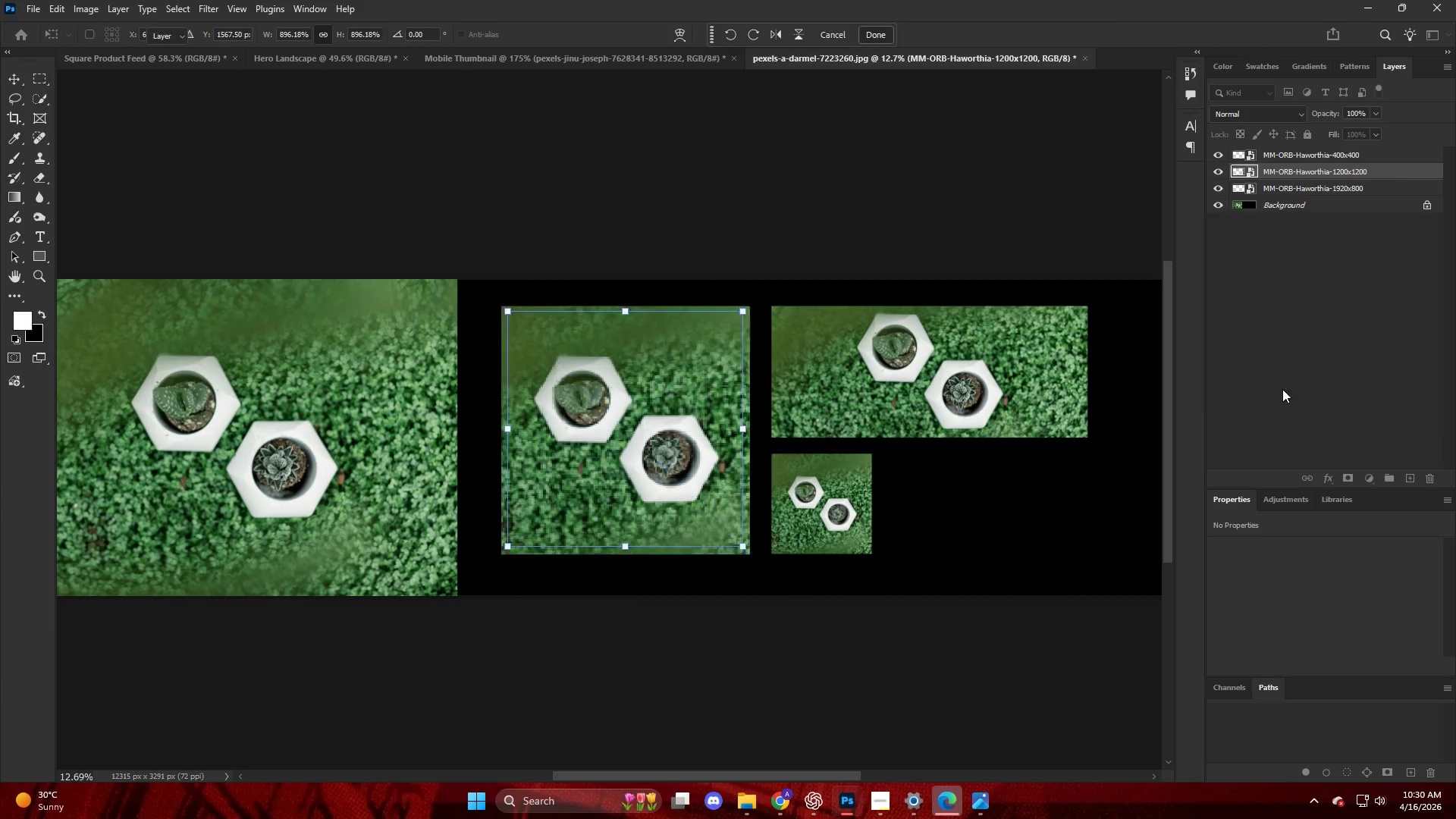 
key(Alt+AltLeft)
 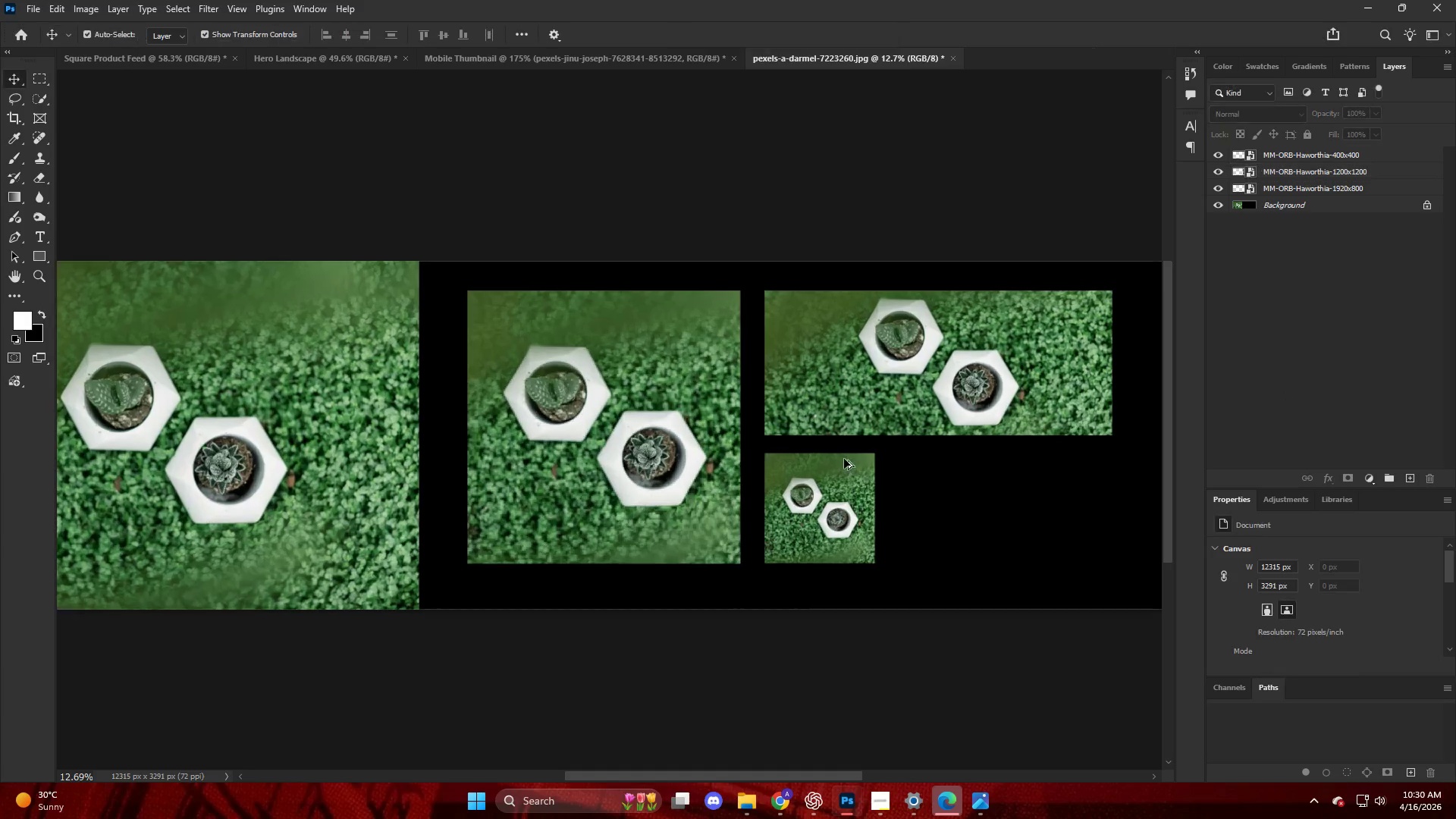 
scroll: coordinate [844, 459], scroll_direction: up, amount: 4.0
 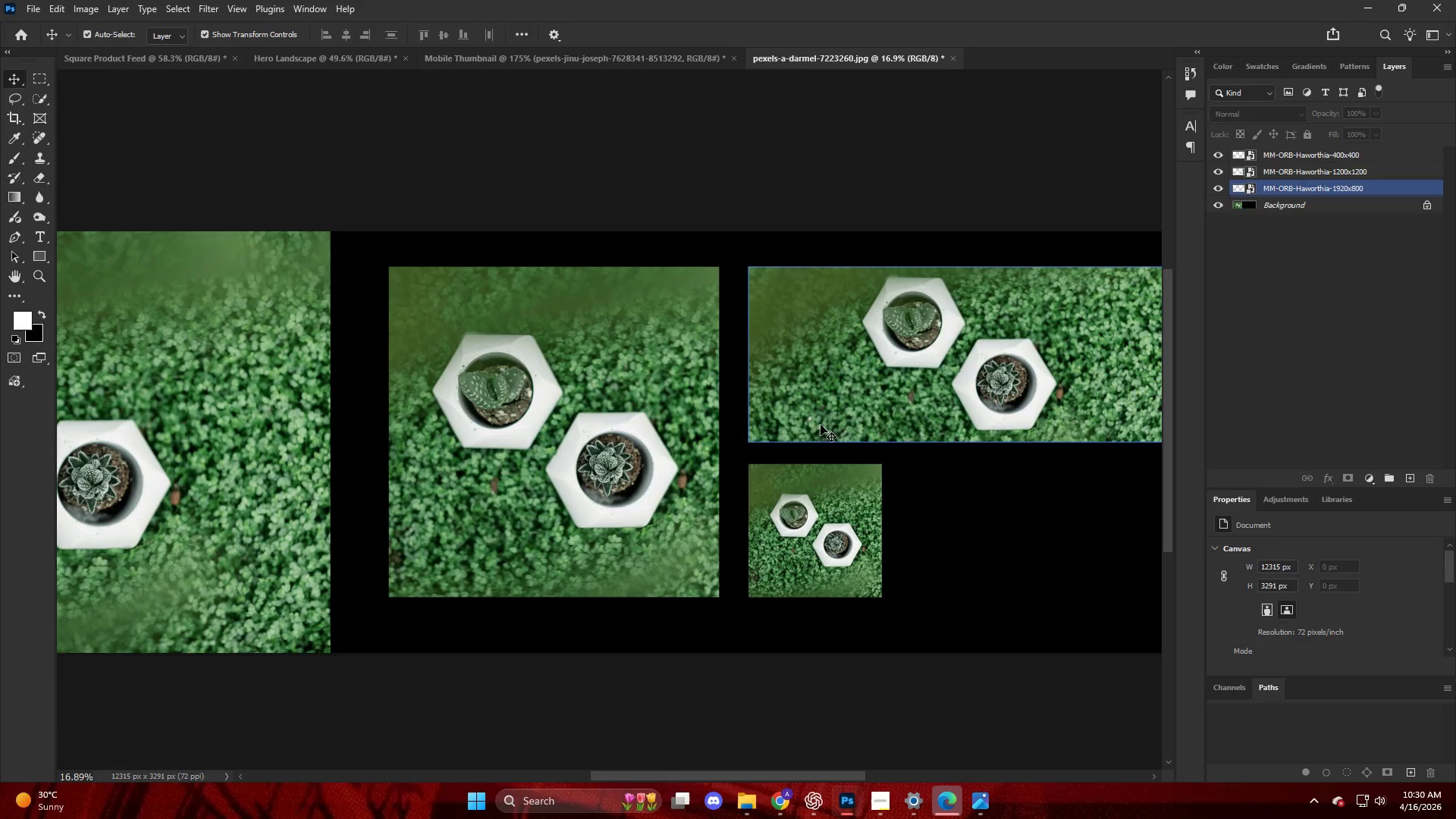 
left_click_drag(start_coordinate=[819, 418], to_coordinate=[808, 419])
 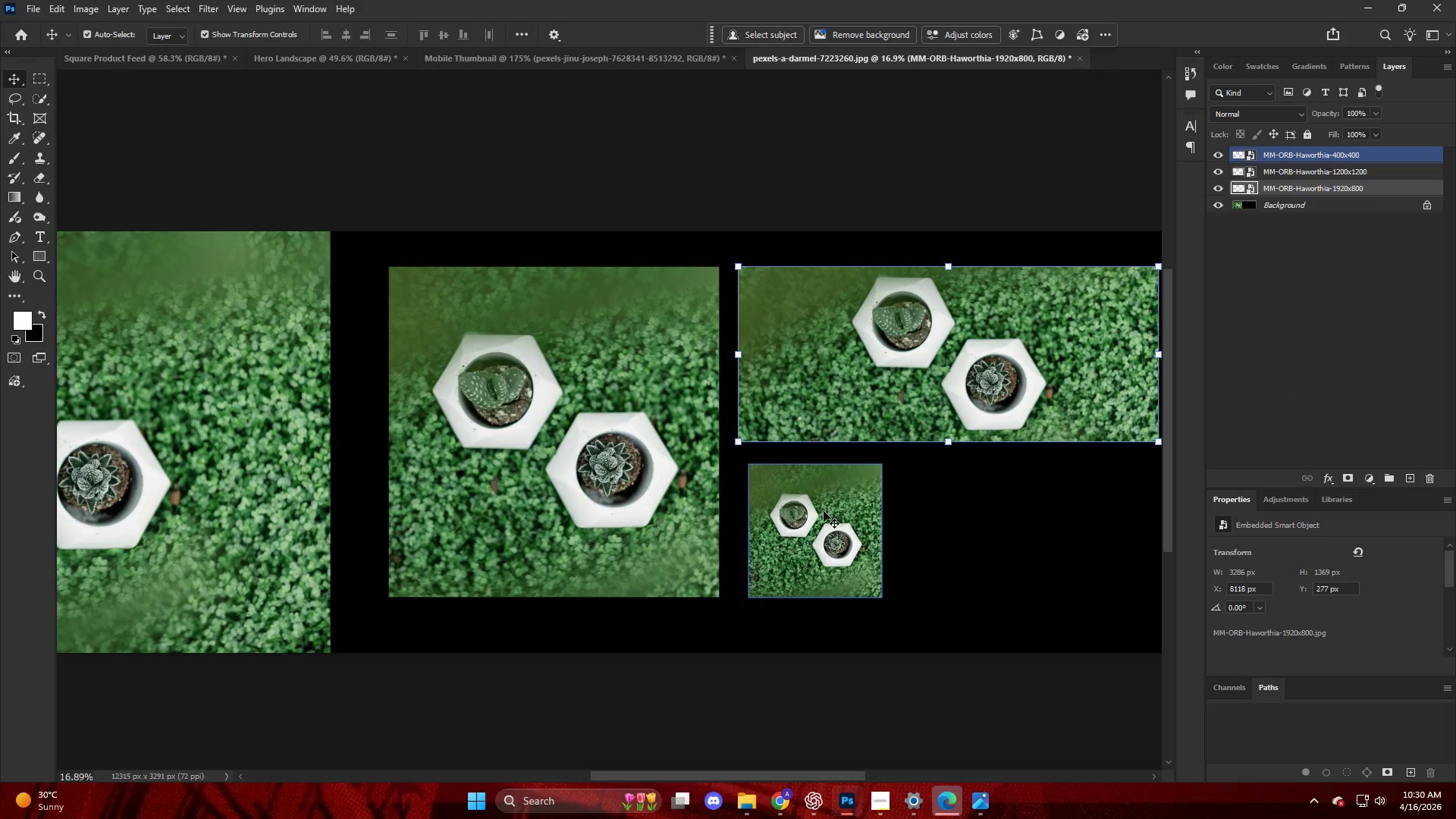 
left_click_drag(start_coordinate=[821, 511], to_coordinate=[809, 510])
 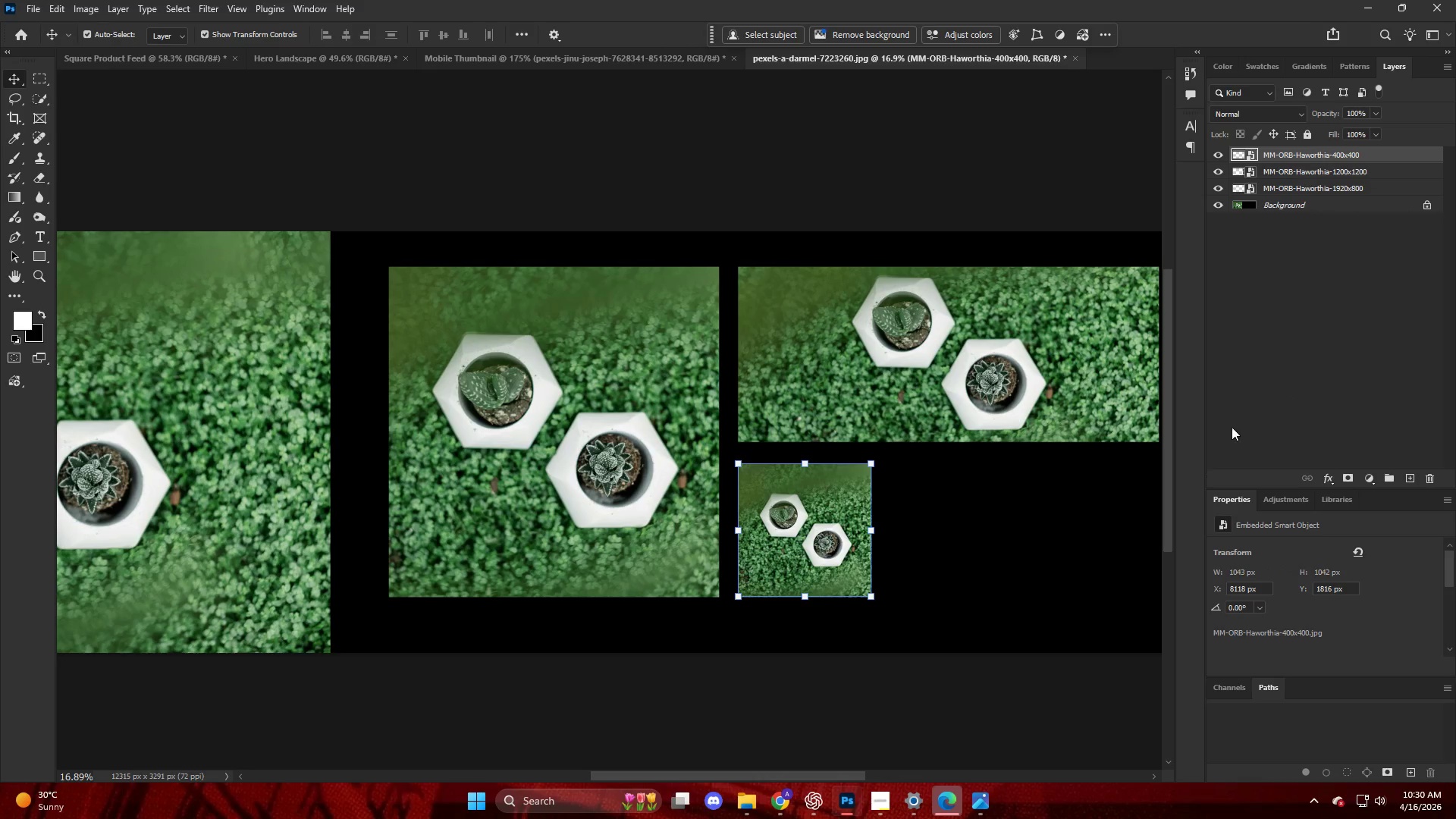 
left_click([1228, 410])
 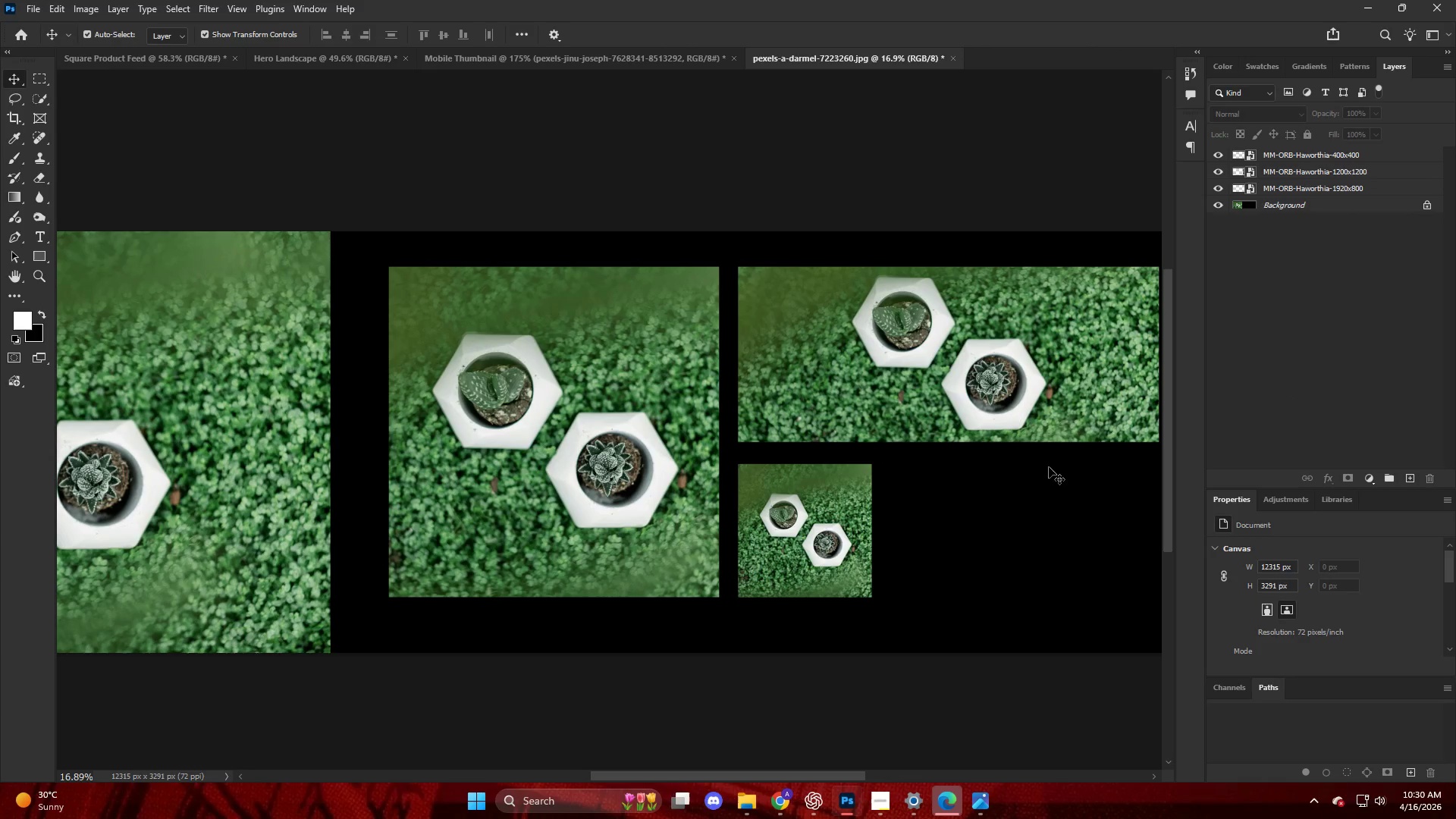 
key(Alt+AltLeft)
 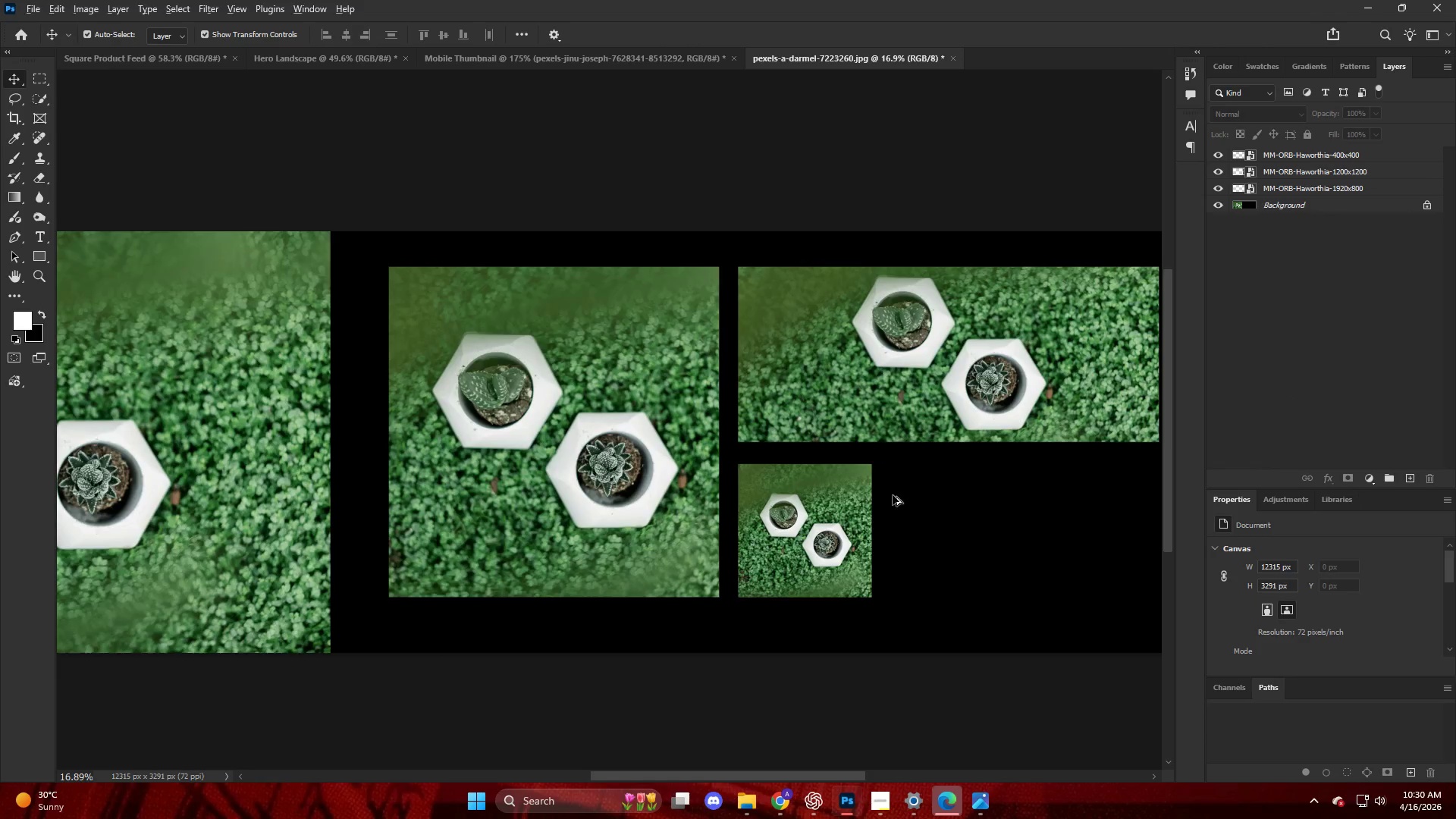 
scroll: coordinate [880, 504], scroll_direction: down, amount: 3.0
 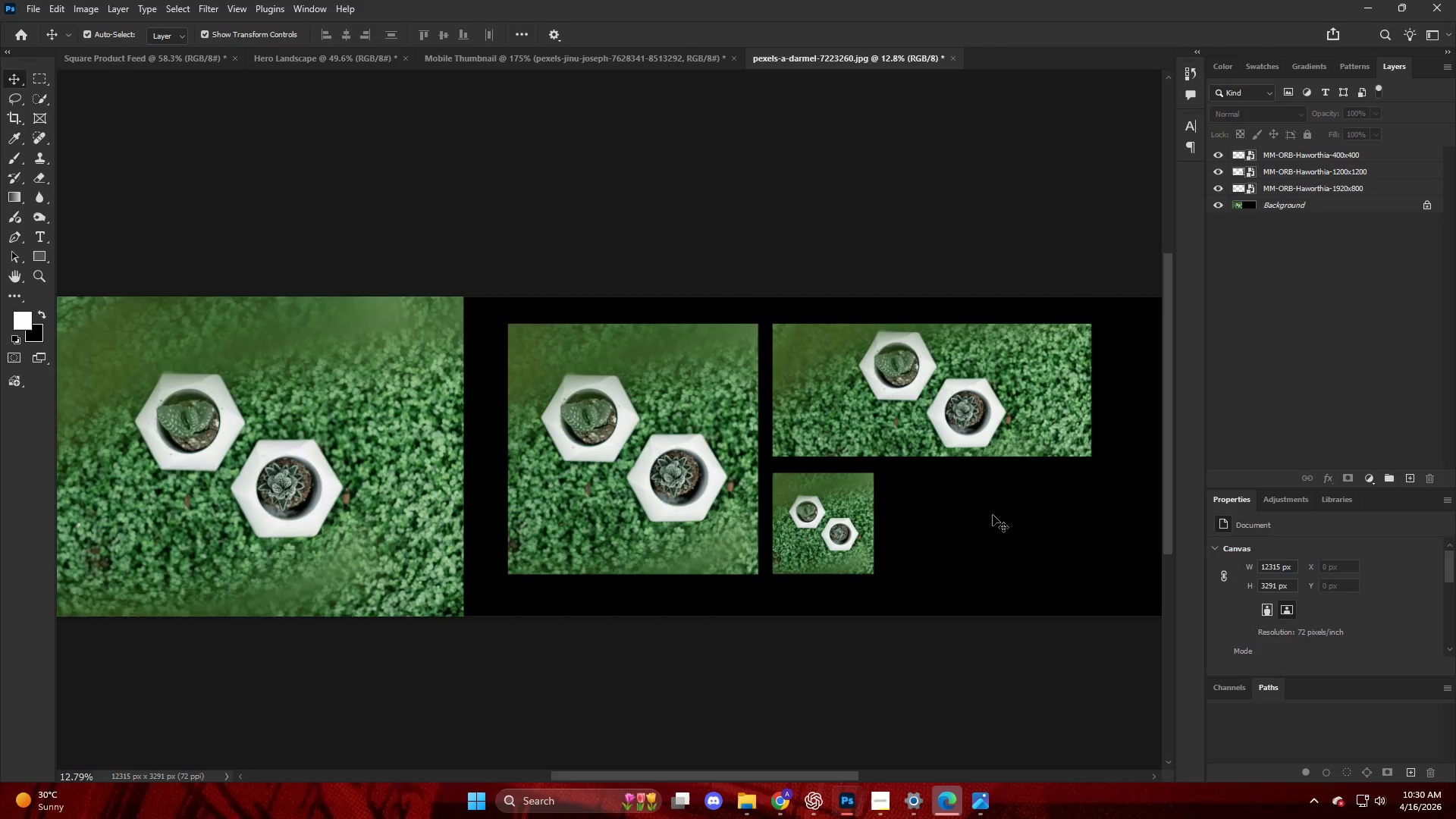 
key(Alt+AltLeft)
 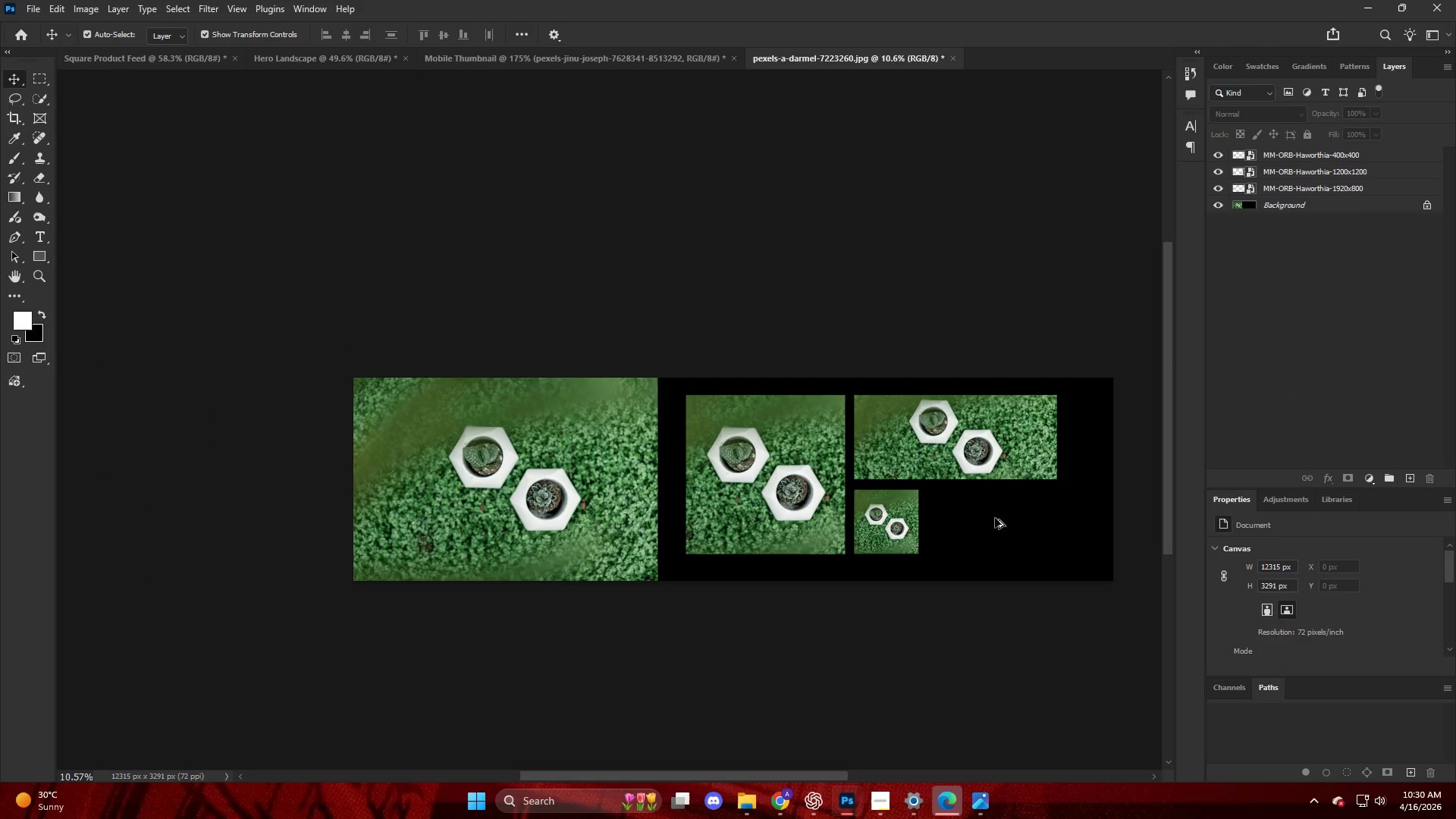 
scroll: coordinate [995, 518], scroll_direction: down, amount: 5.0
 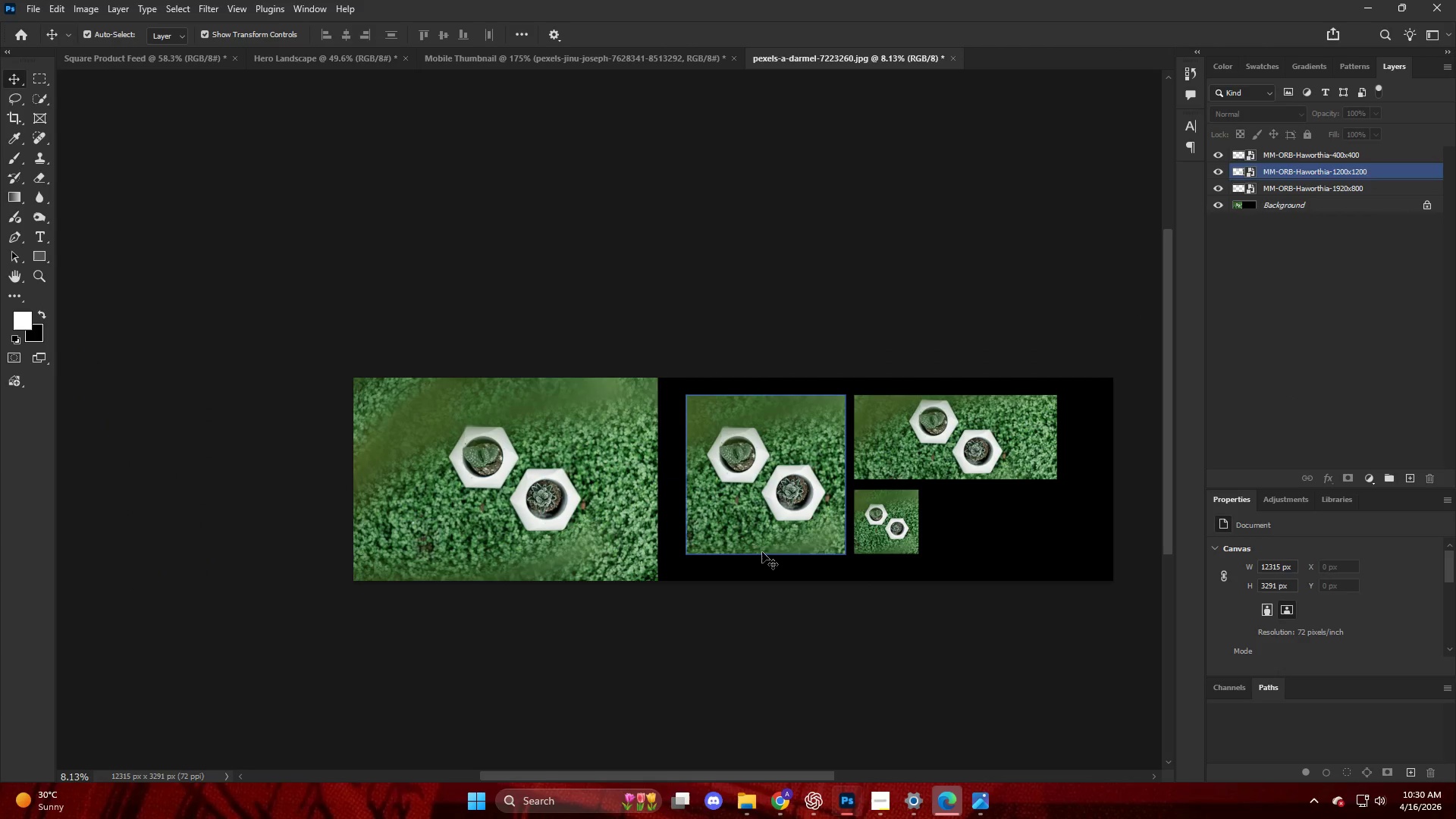 
left_click([1302, 193])
 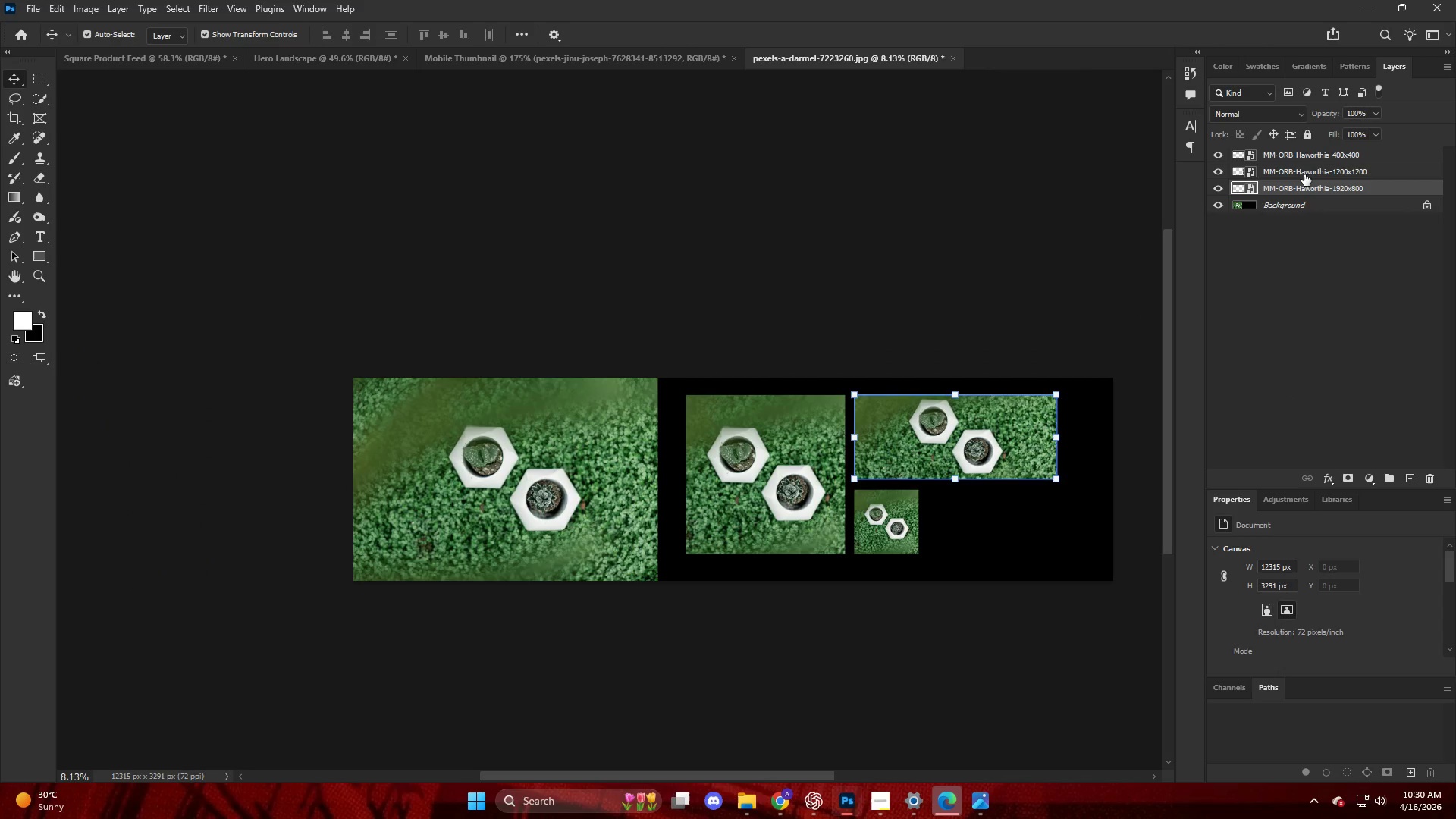 
hold_key(key=ShiftLeft, duration=0.34)
double_click([1310, 144])
 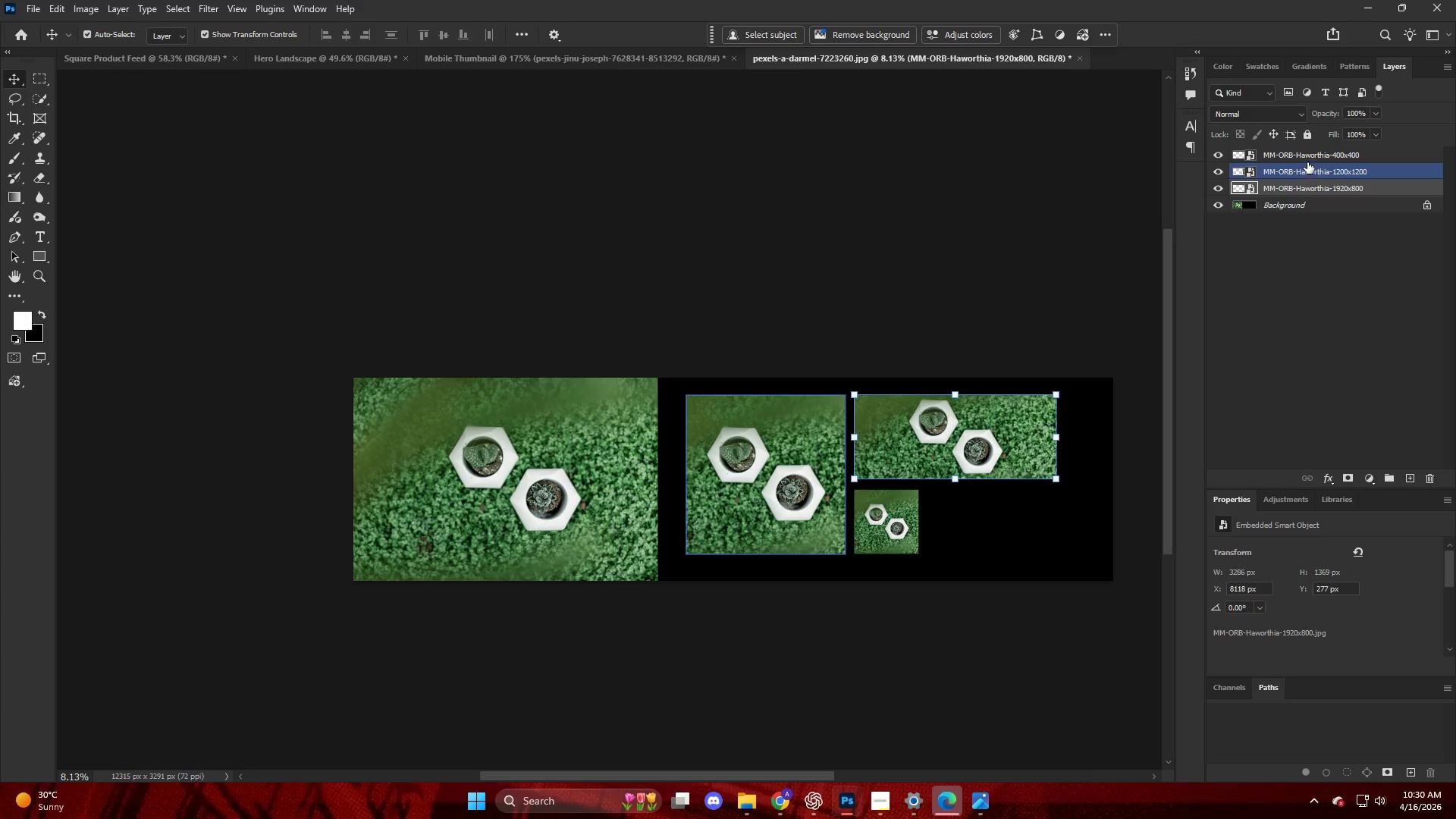 
key(Shift+ShiftLeft)
 